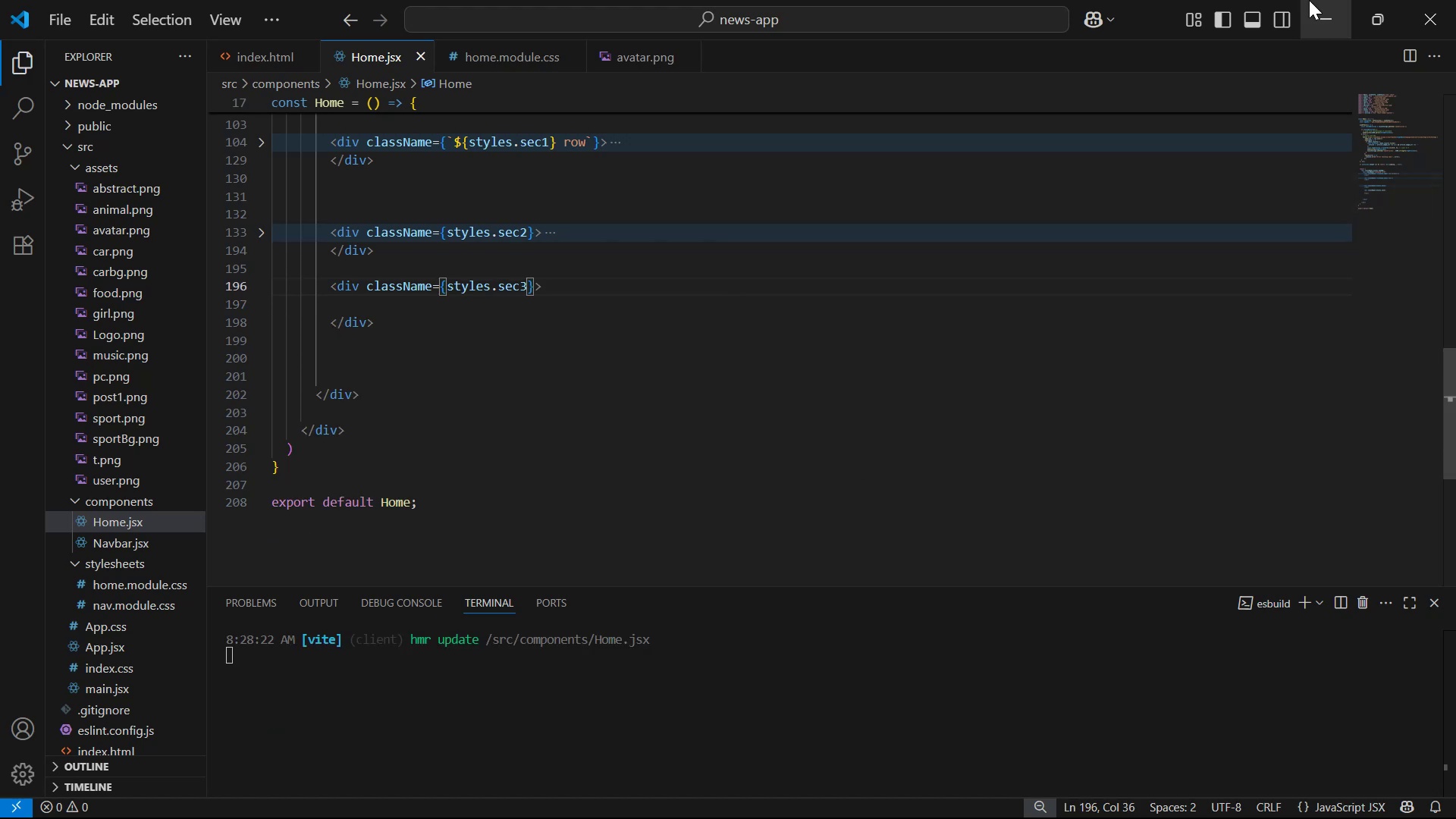 
left_click([1410, 55])
 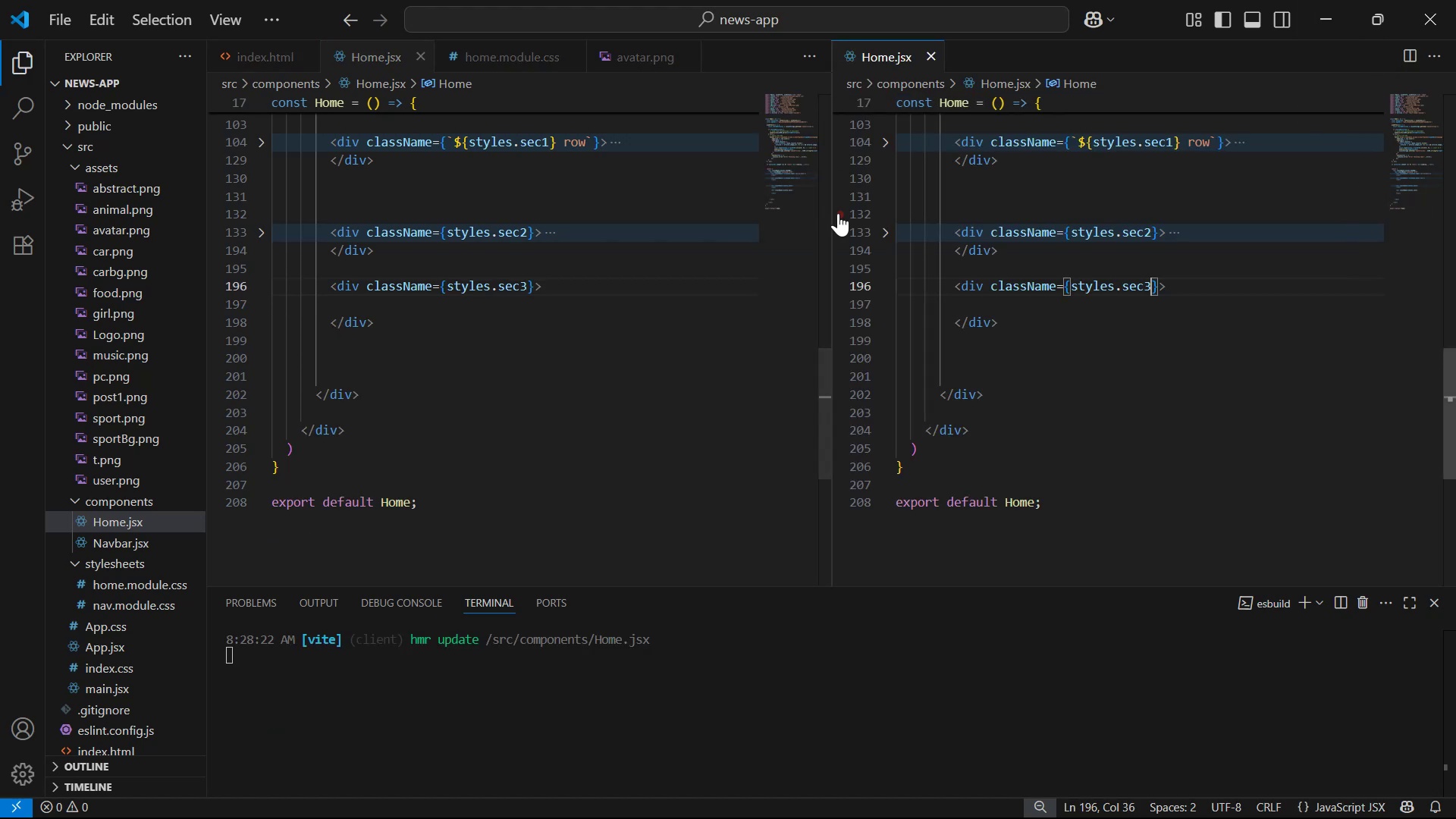 
left_click_drag(start_coordinate=[832, 212], to_coordinate=[930, 202])
 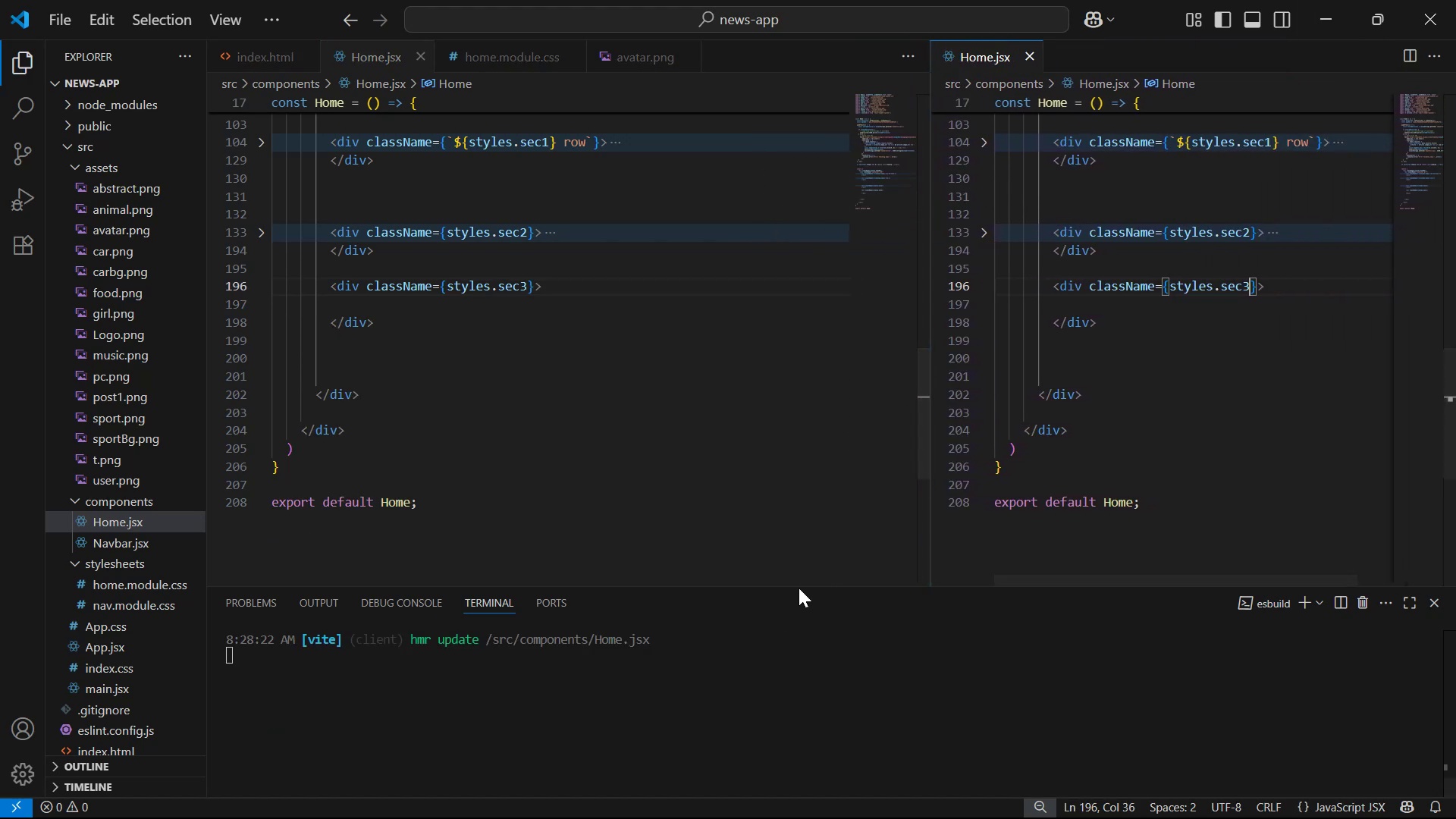 
left_click_drag(start_coordinate=[799, 585], to_coordinate=[814, 692])
 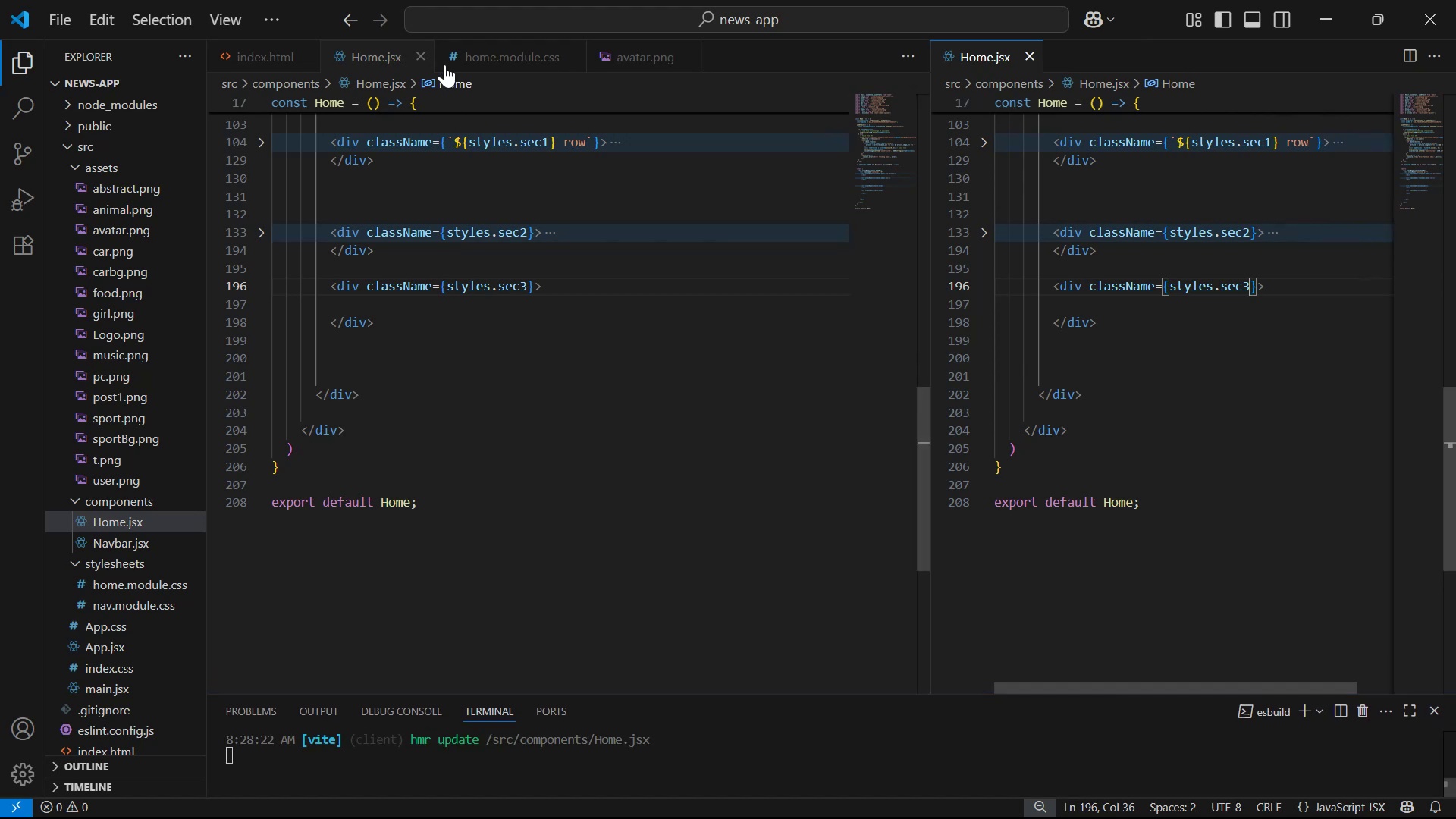 
left_click_drag(start_coordinate=[485, 46], to_coordinate=[1159, 86])
 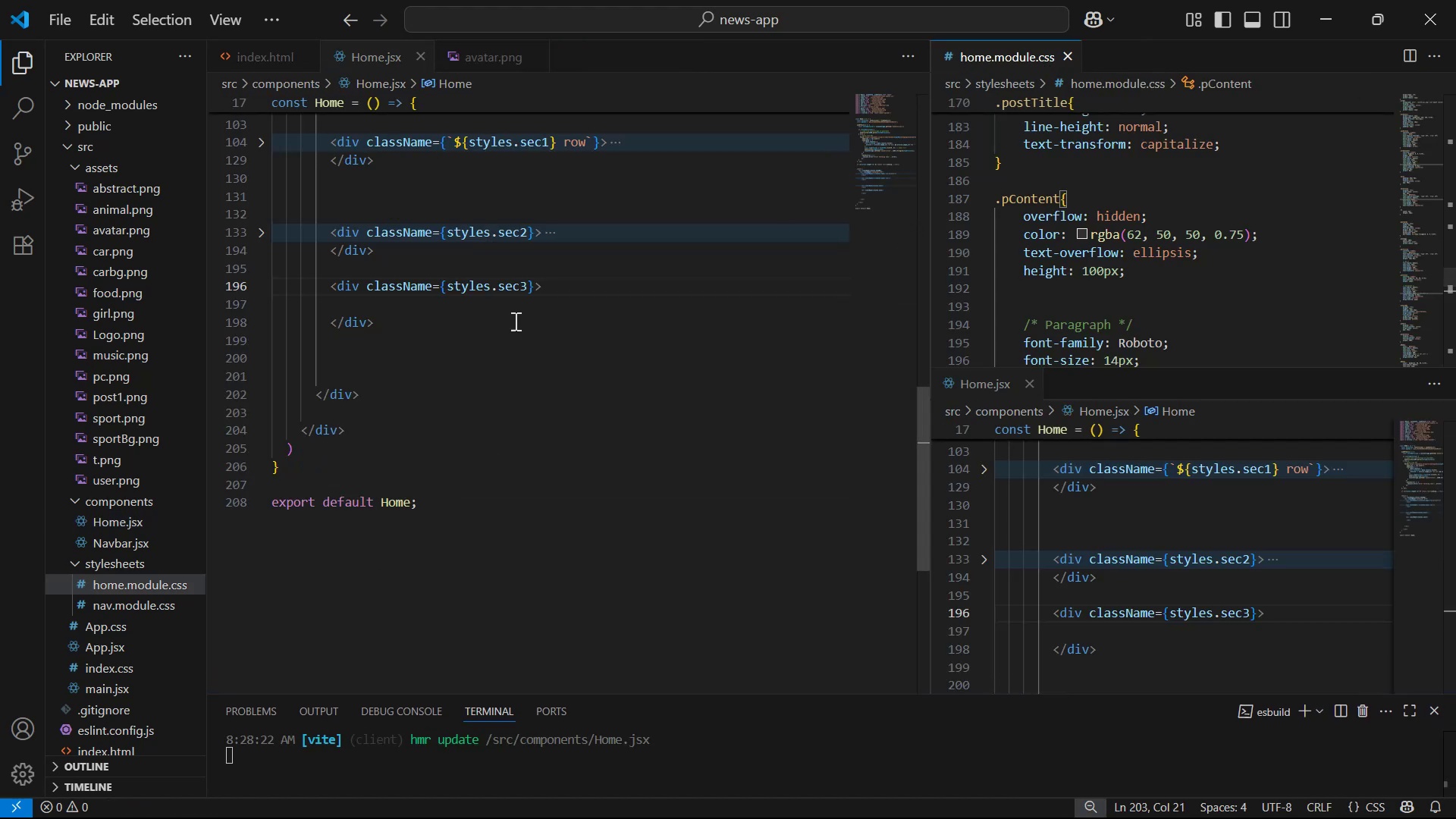 
scroll: coordinate [589, 334], scroll_direction: up, amount: 1.0
 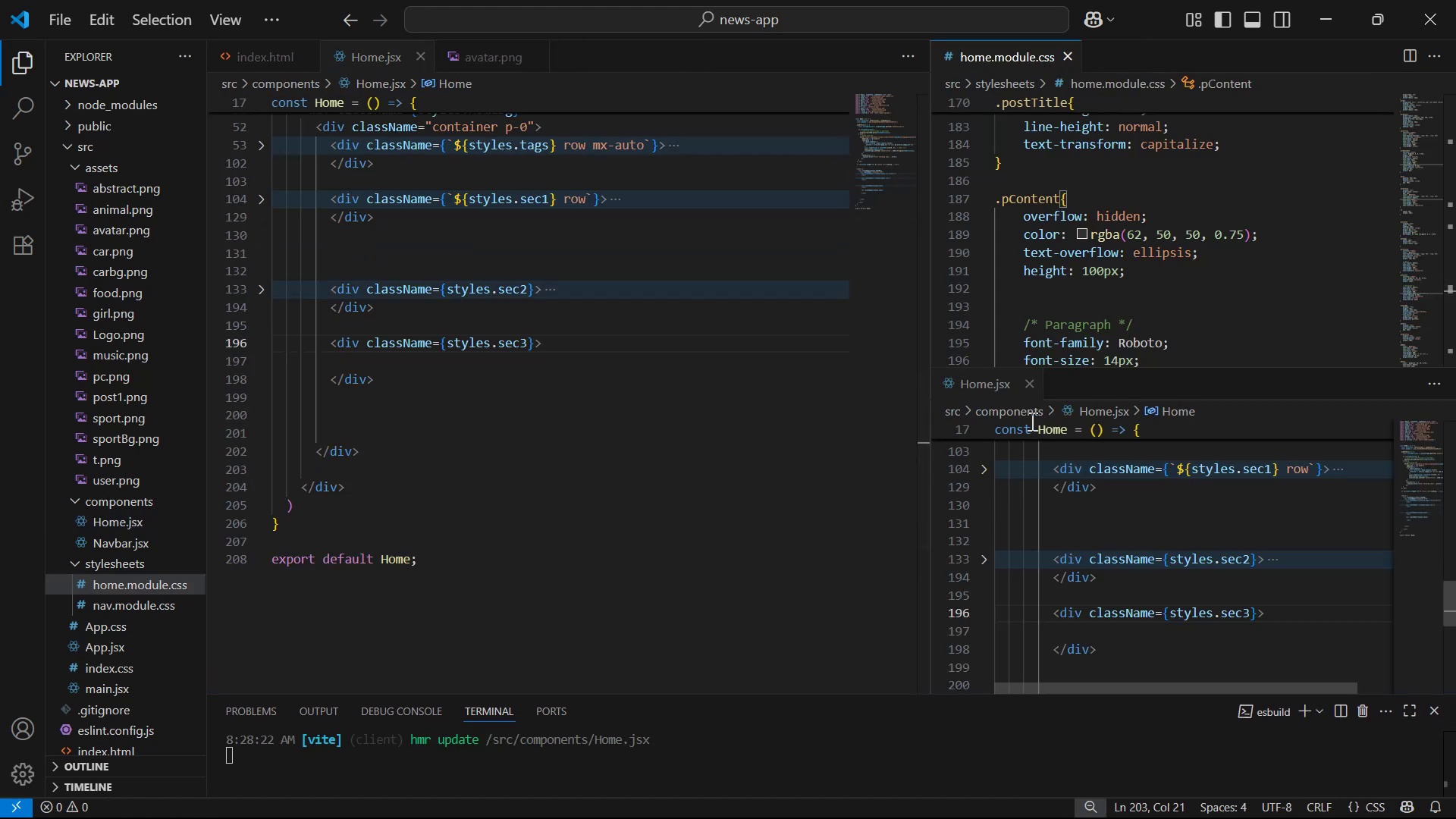 
left_click([1029, 384])
 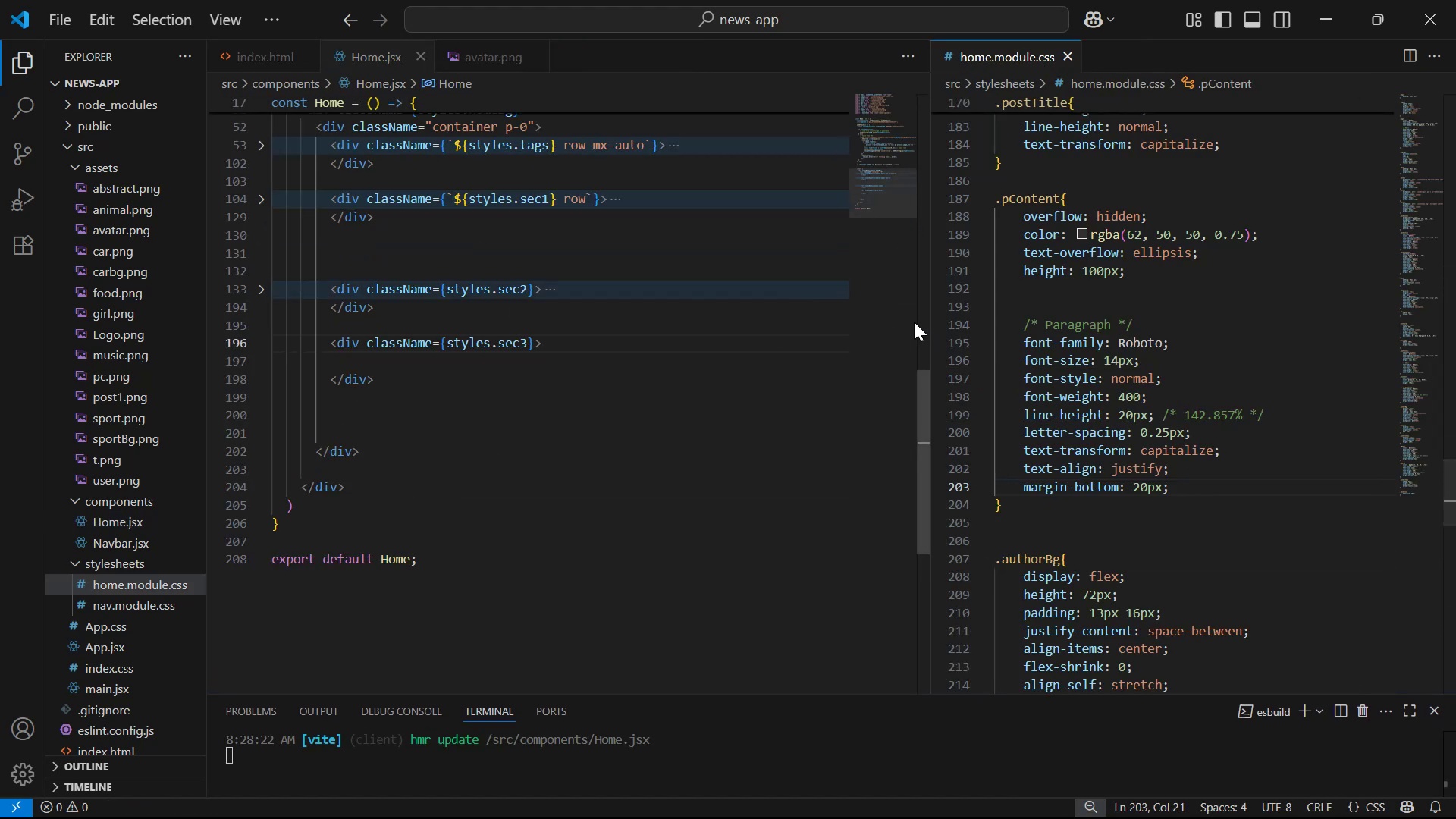 
left_click_drag(start_coordinate=[930, 312], to_coordinate=[999, 312])
 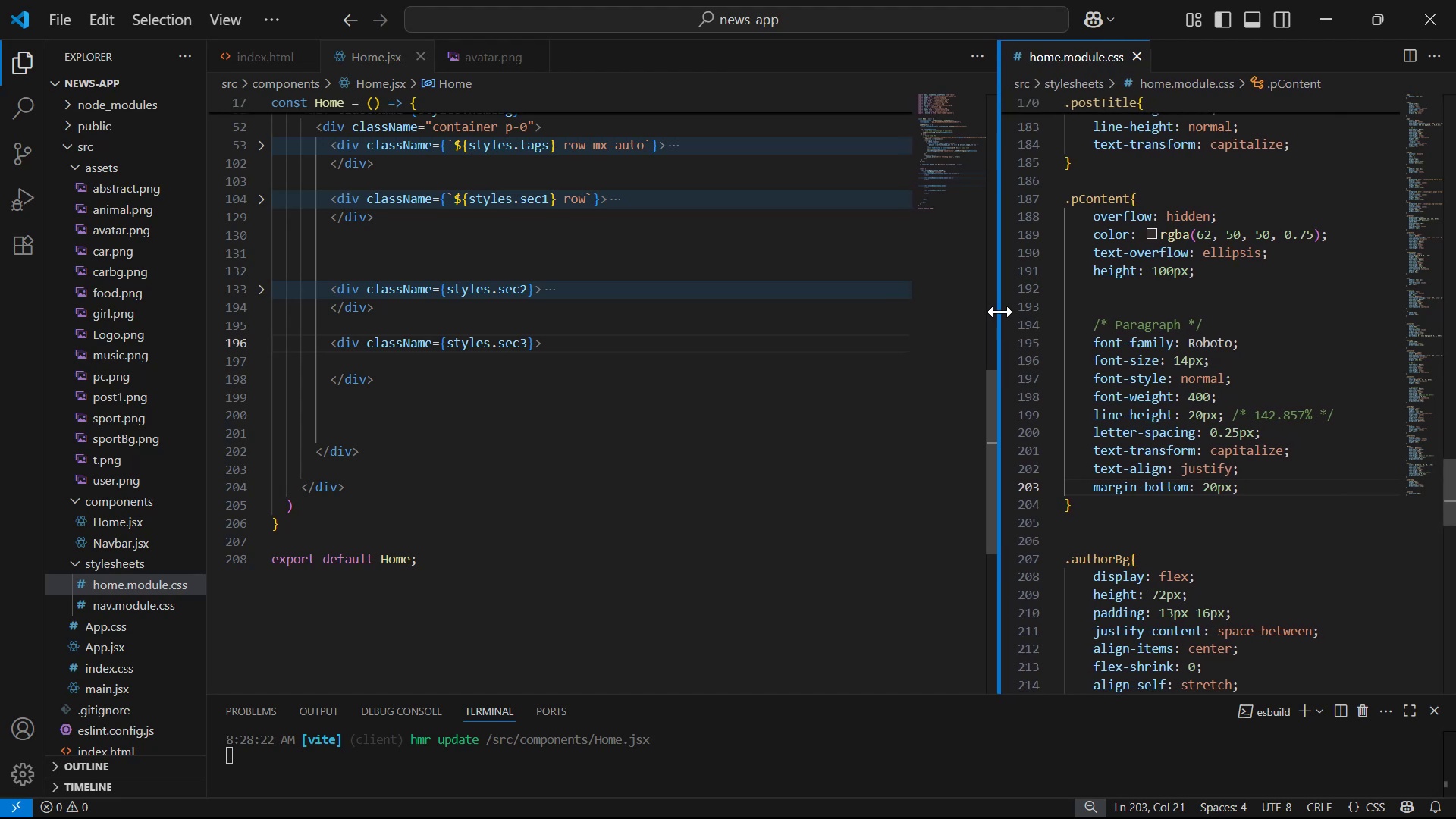 
left_click_drag(start_coordinate=[1000, 312], to_coordinate=[1029, 307])
 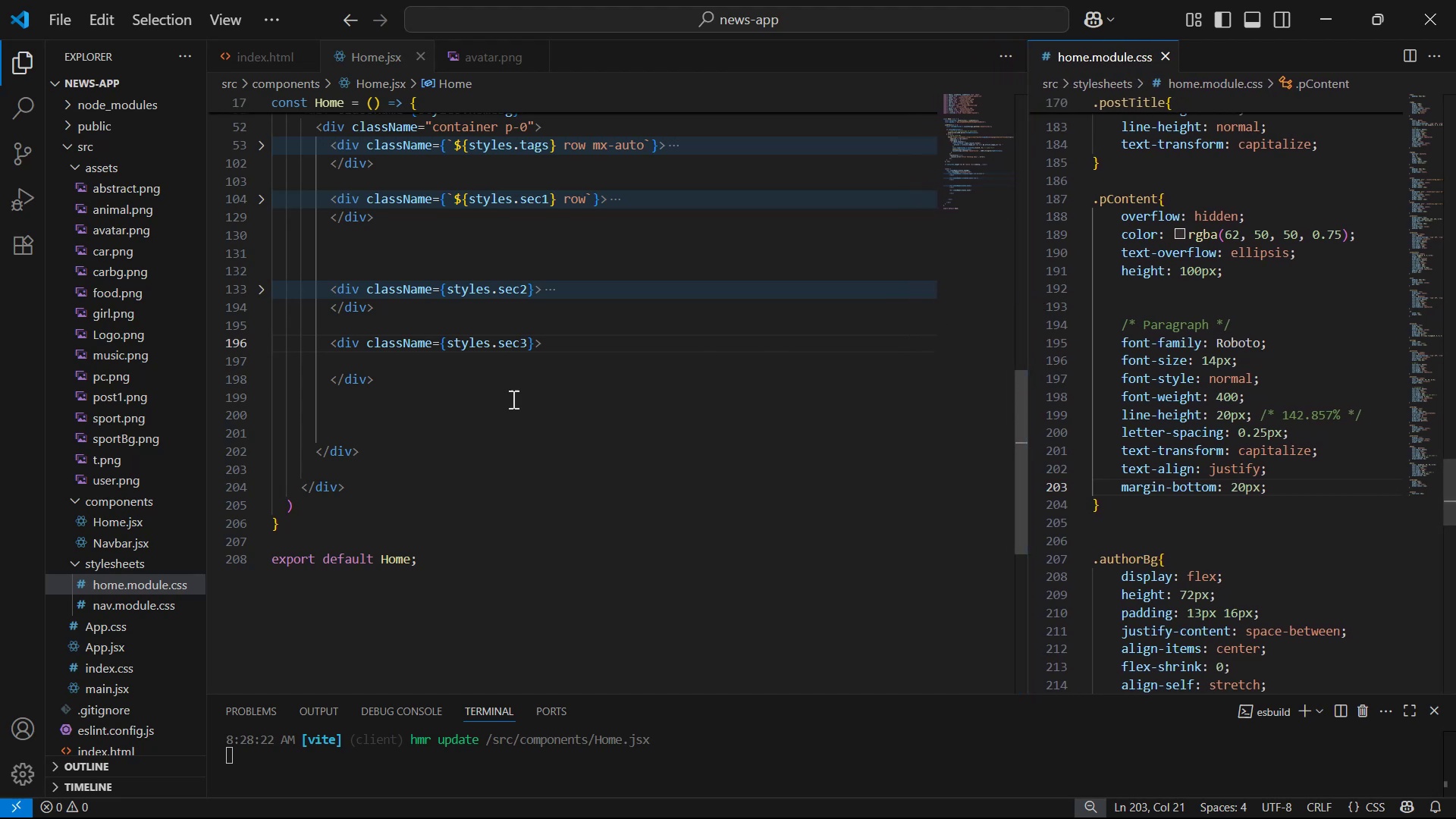 
scroll: coordinate [541, 417], scroll_direction: up, amount: 2.0
 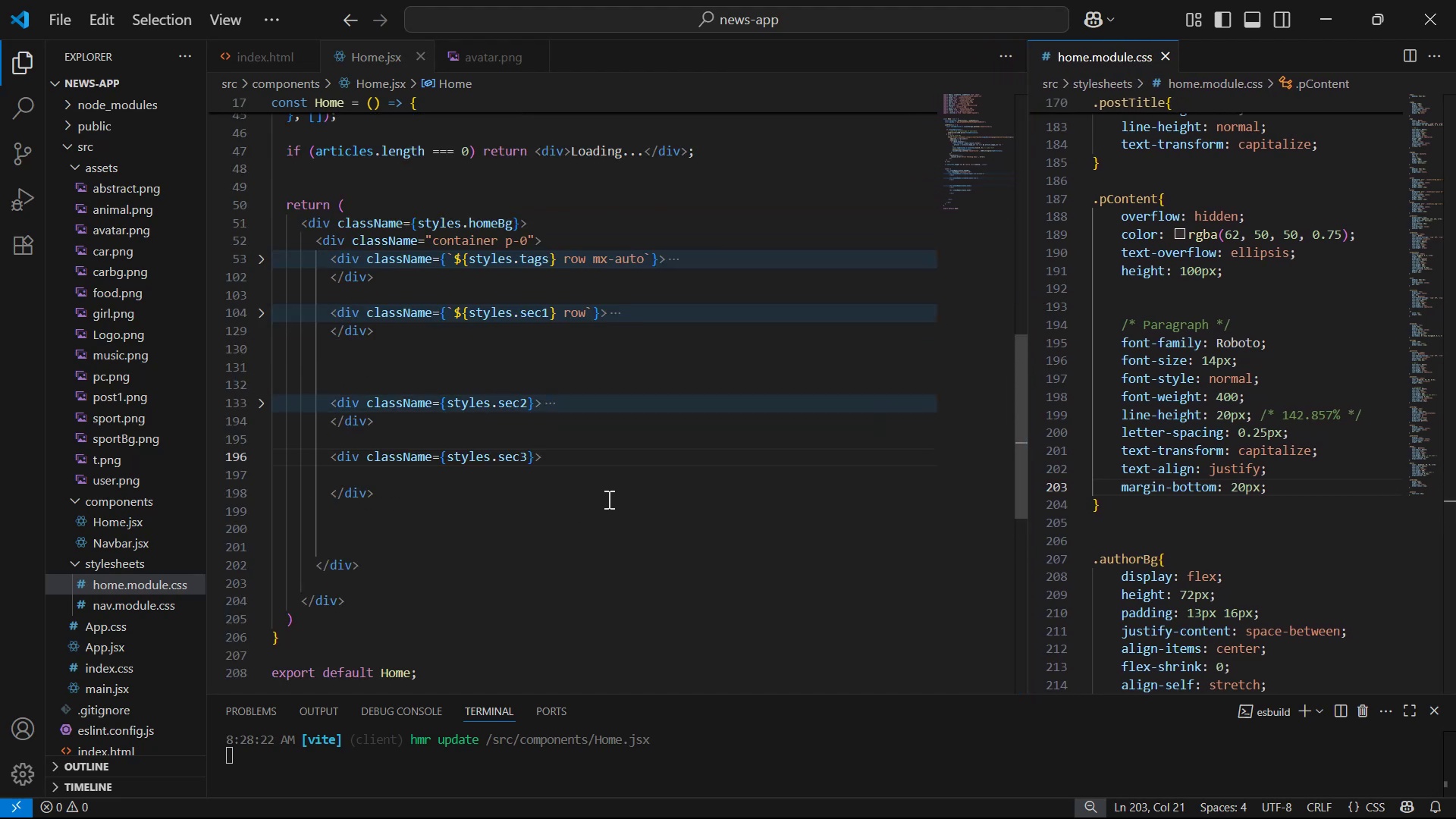 
double_click([624, 476])
 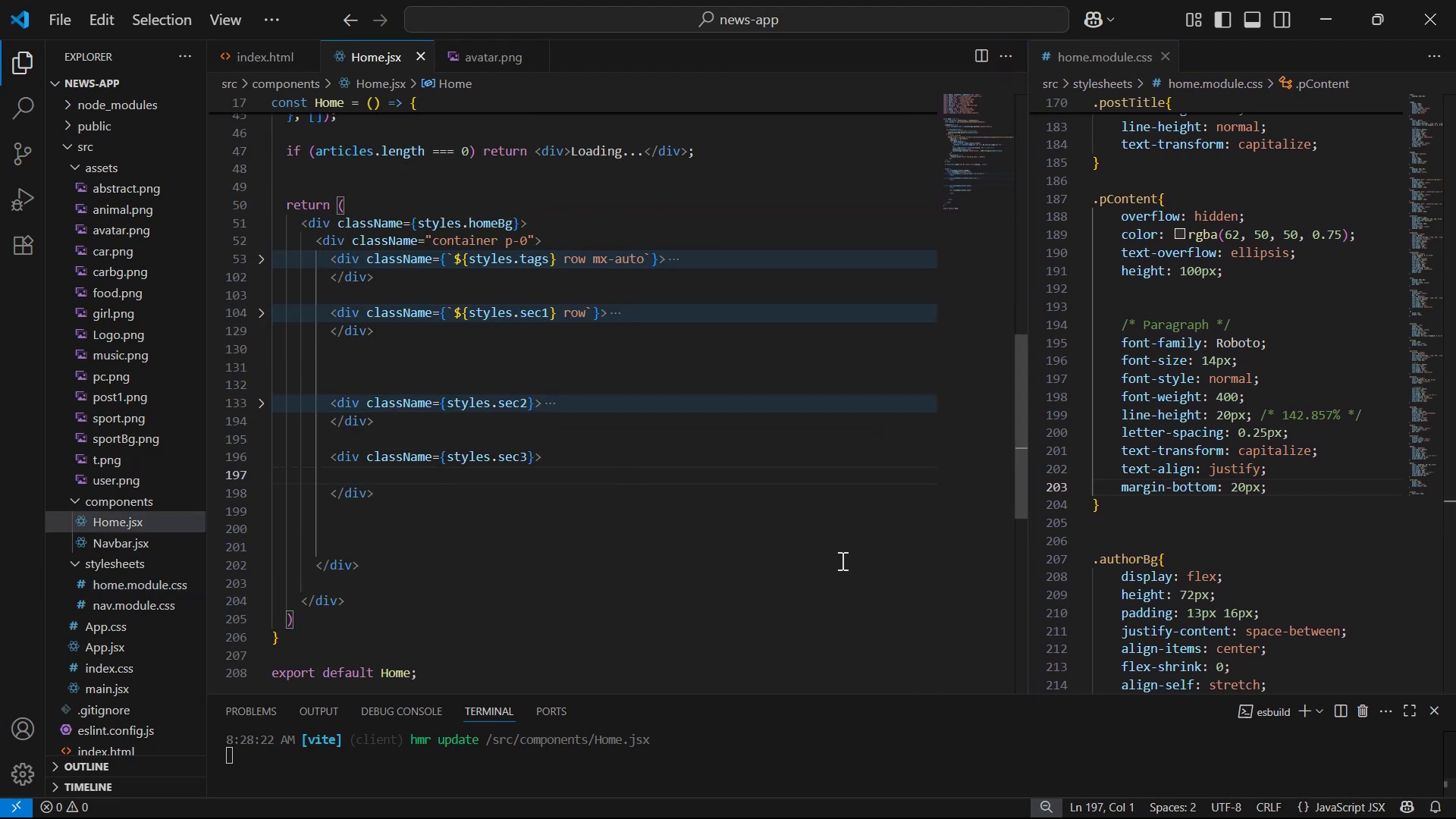 
key(Backspace)
 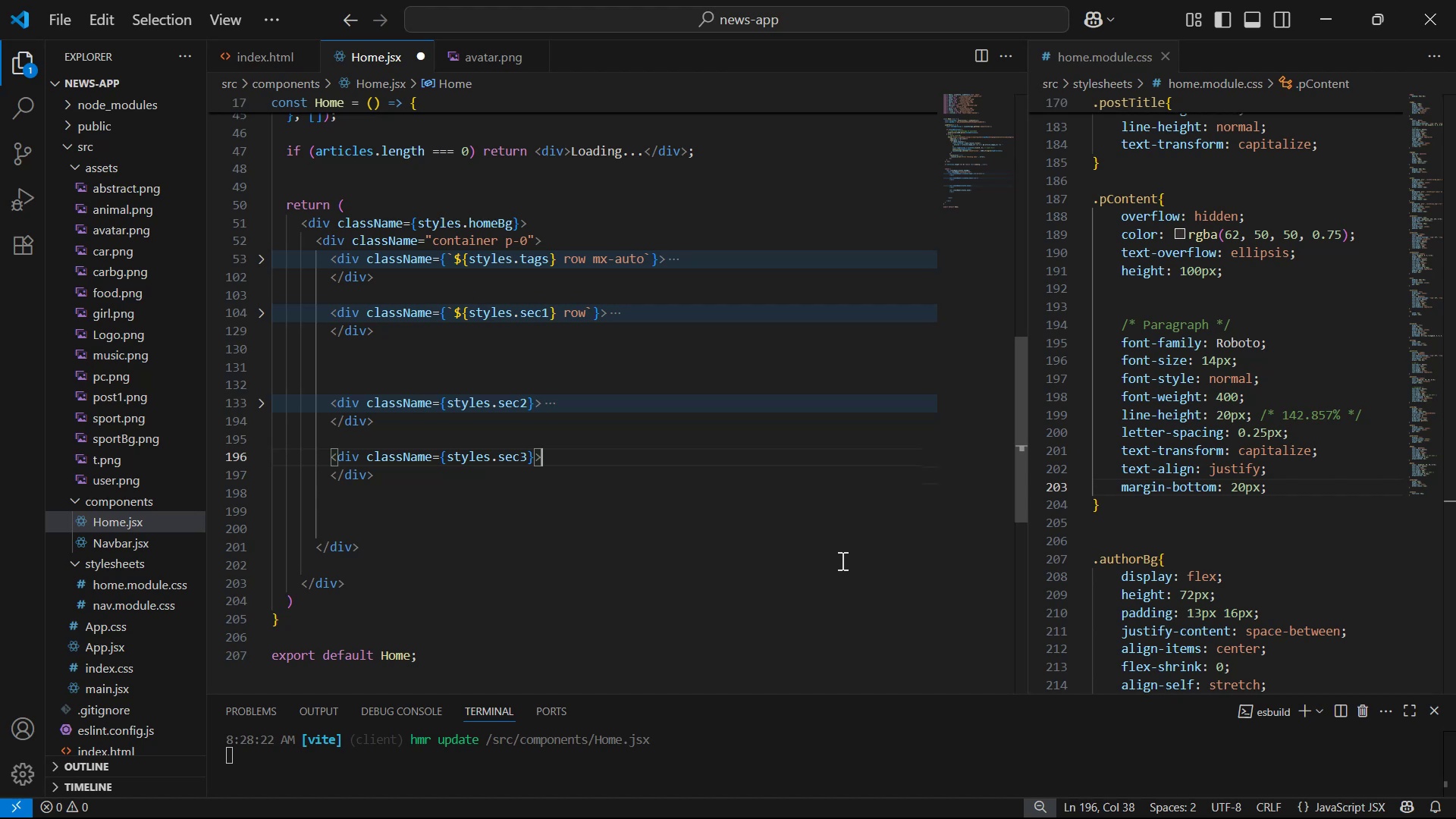 
key(Enter)
 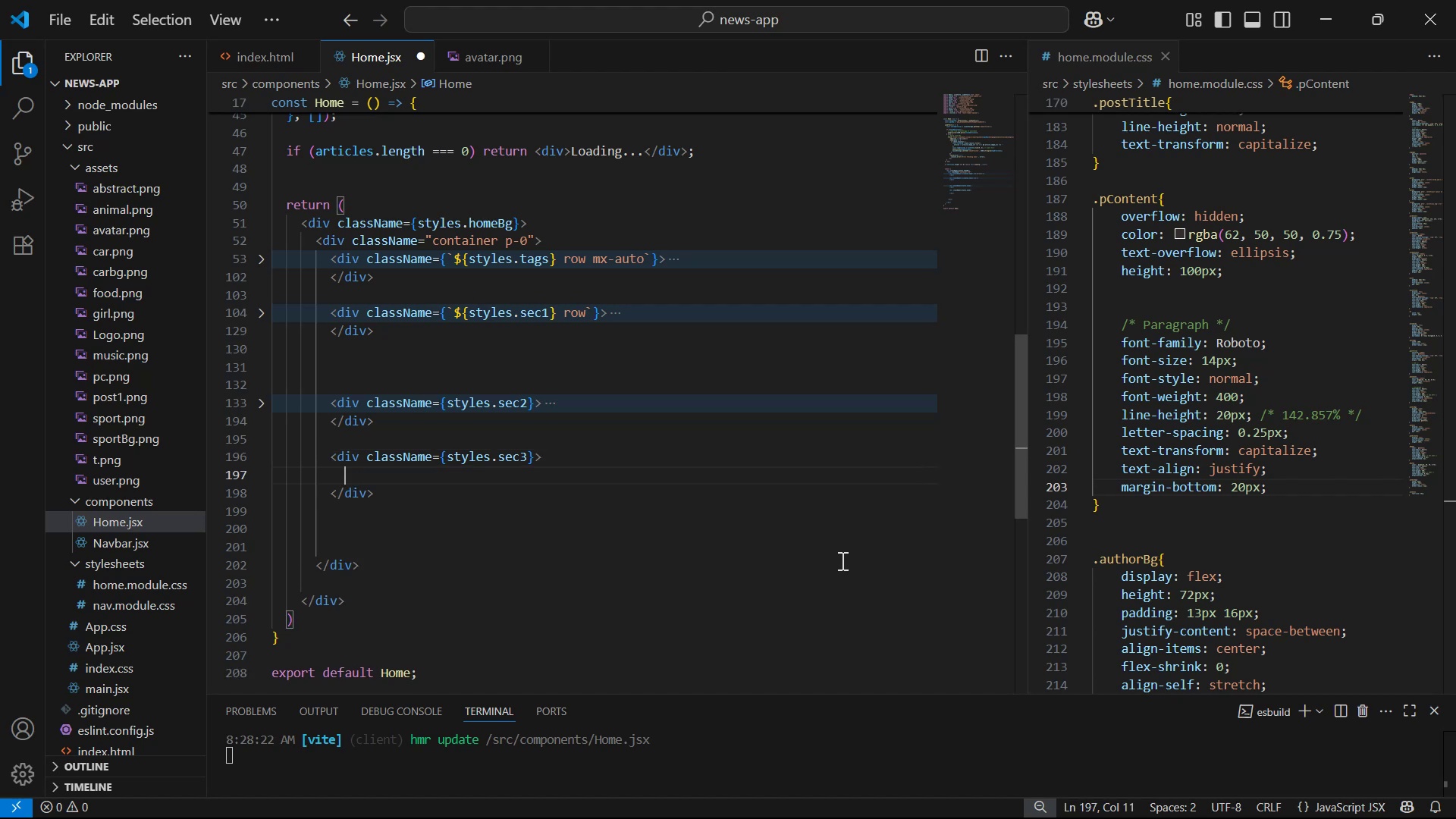 
type(div)
 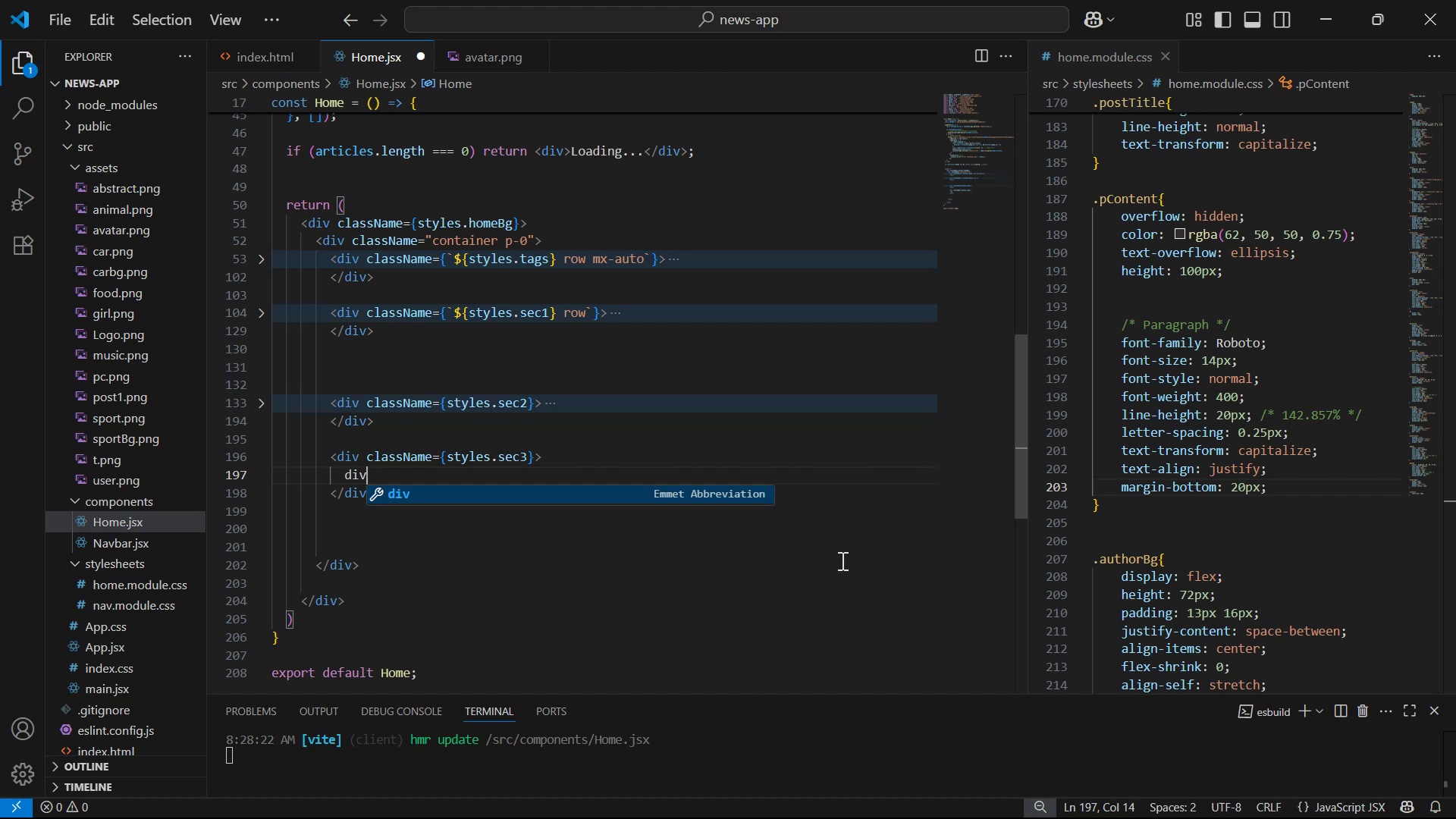 
wait(11.31)
 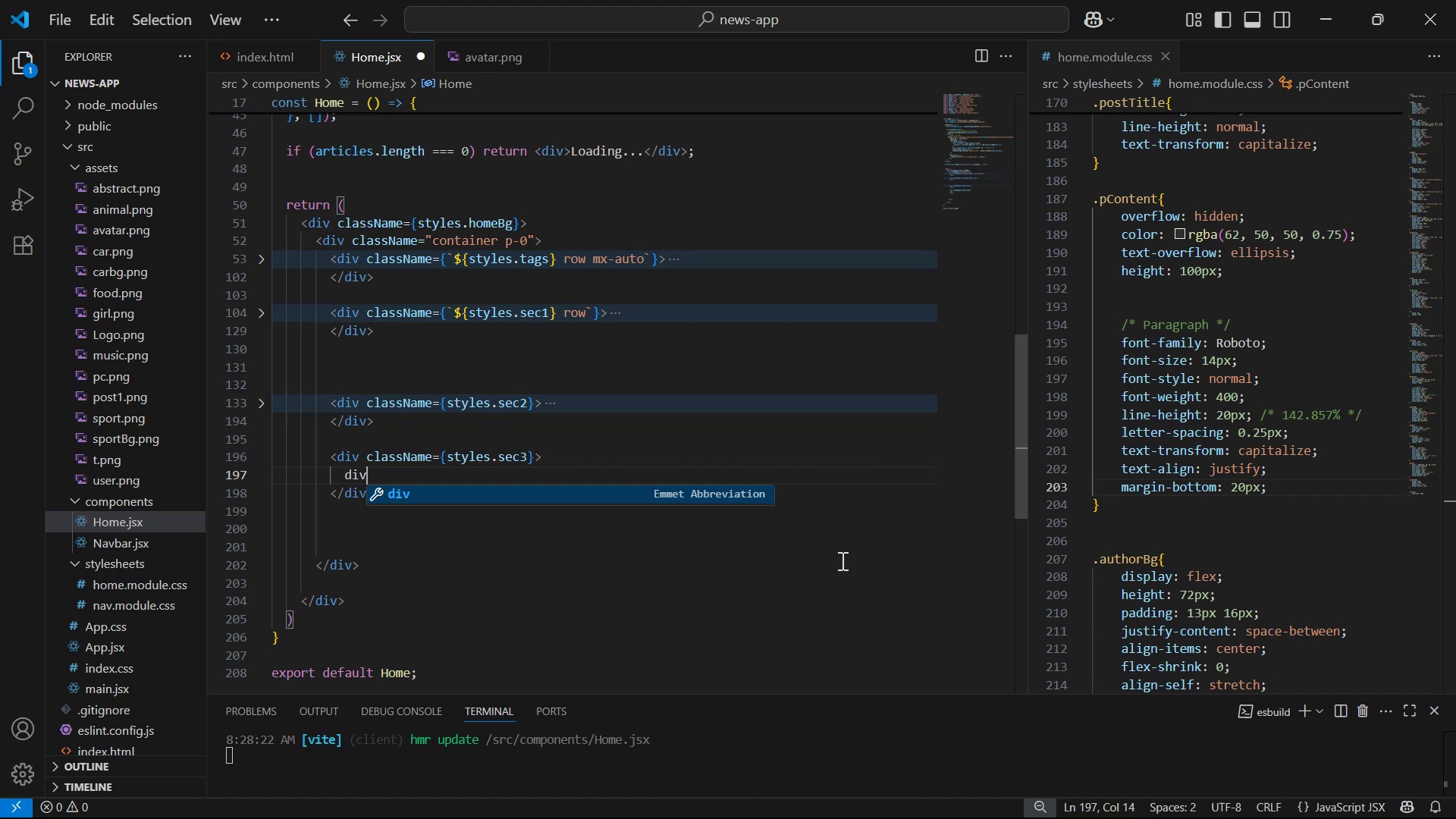 
type(.row)
 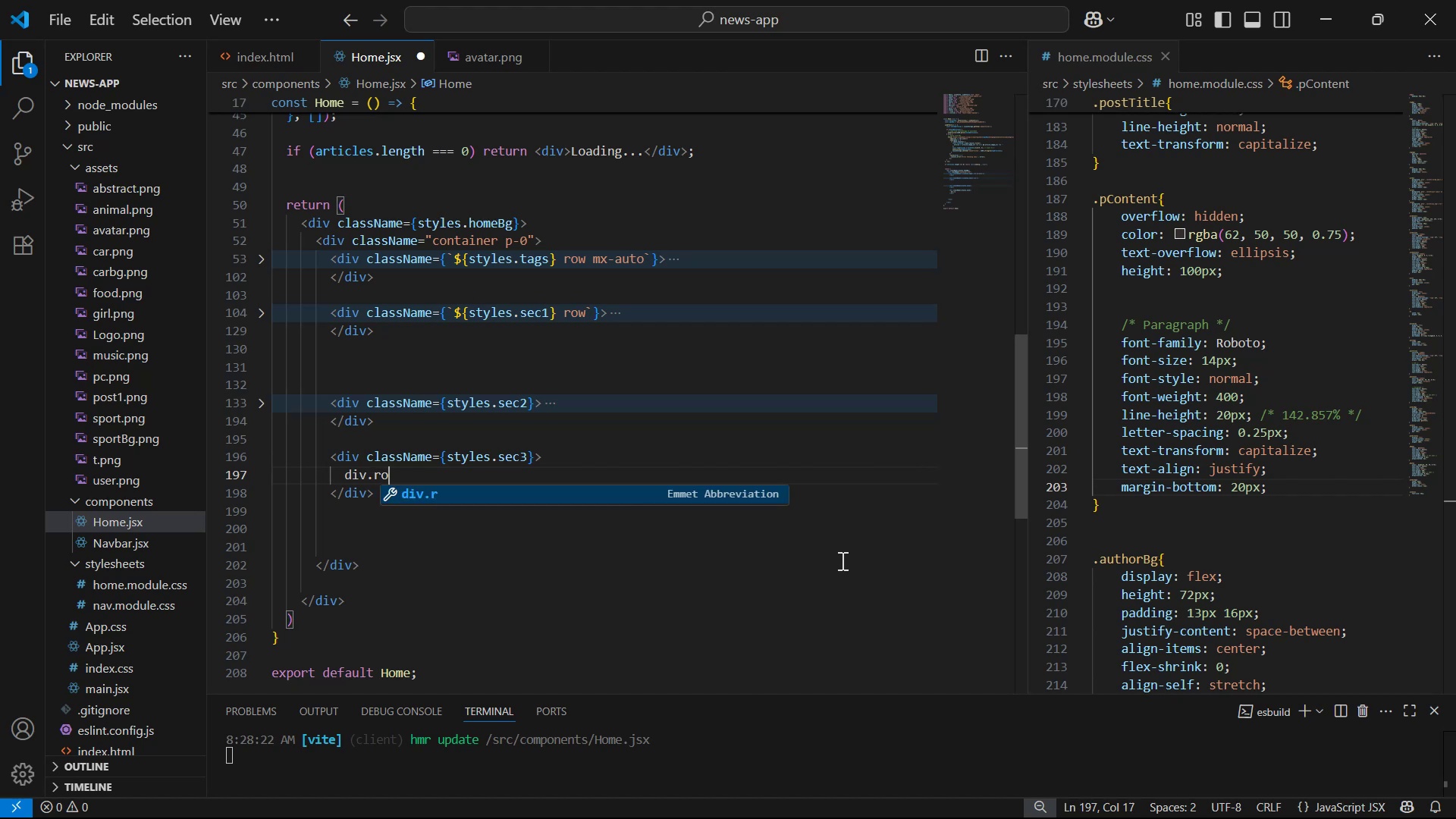 
key(Enter)
 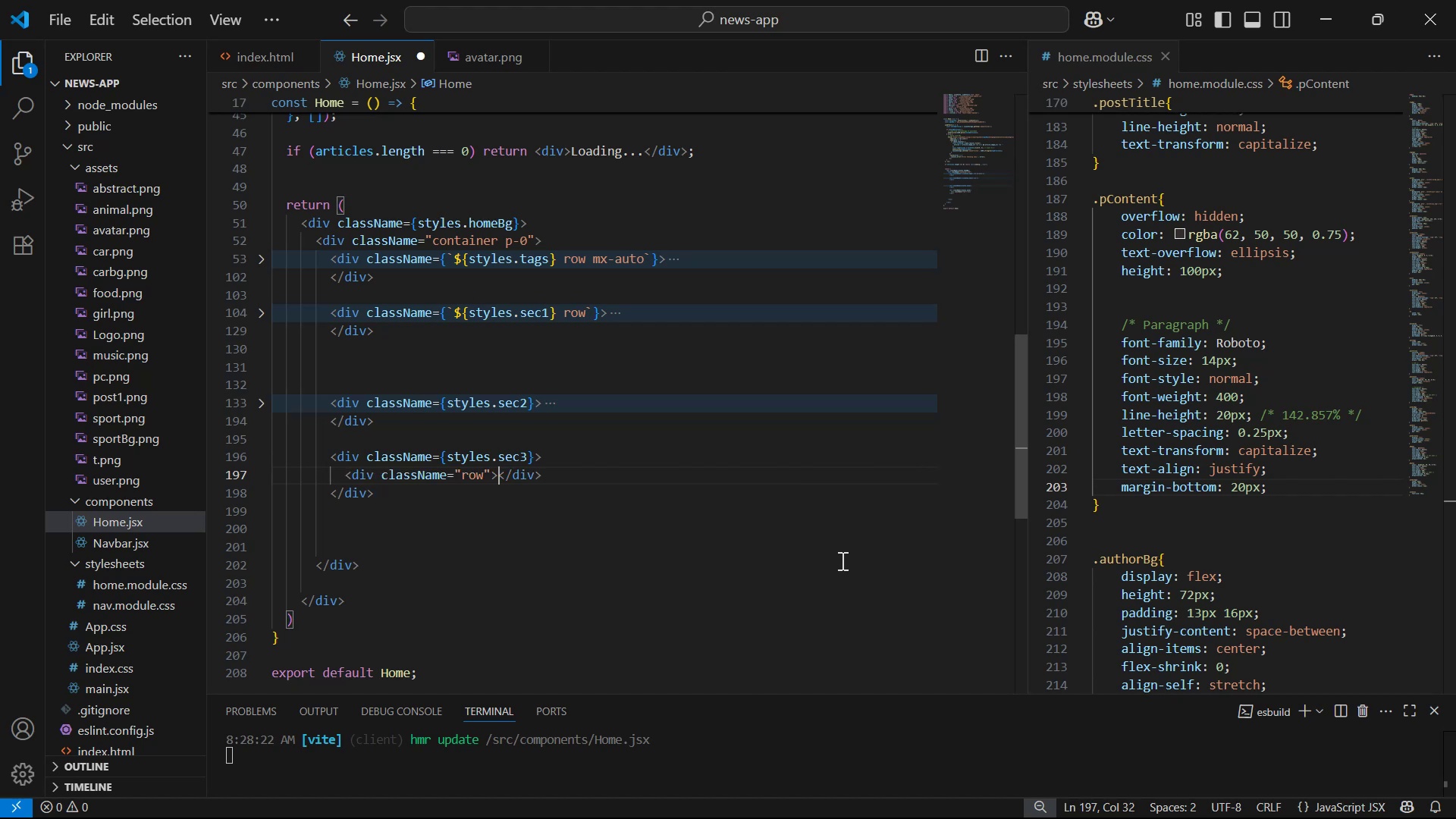 
key(Enter)
 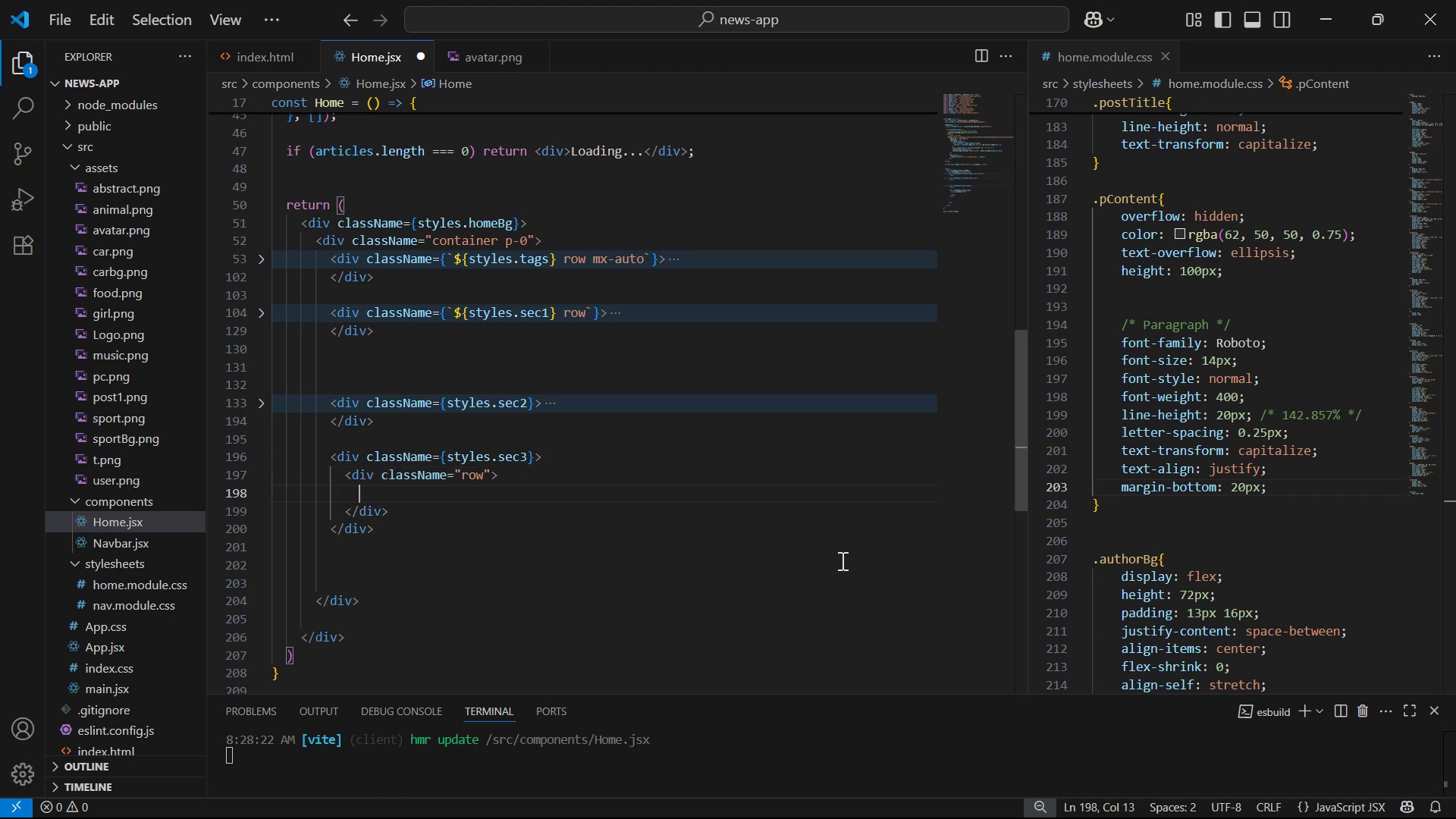 
key(ArrowUp)
 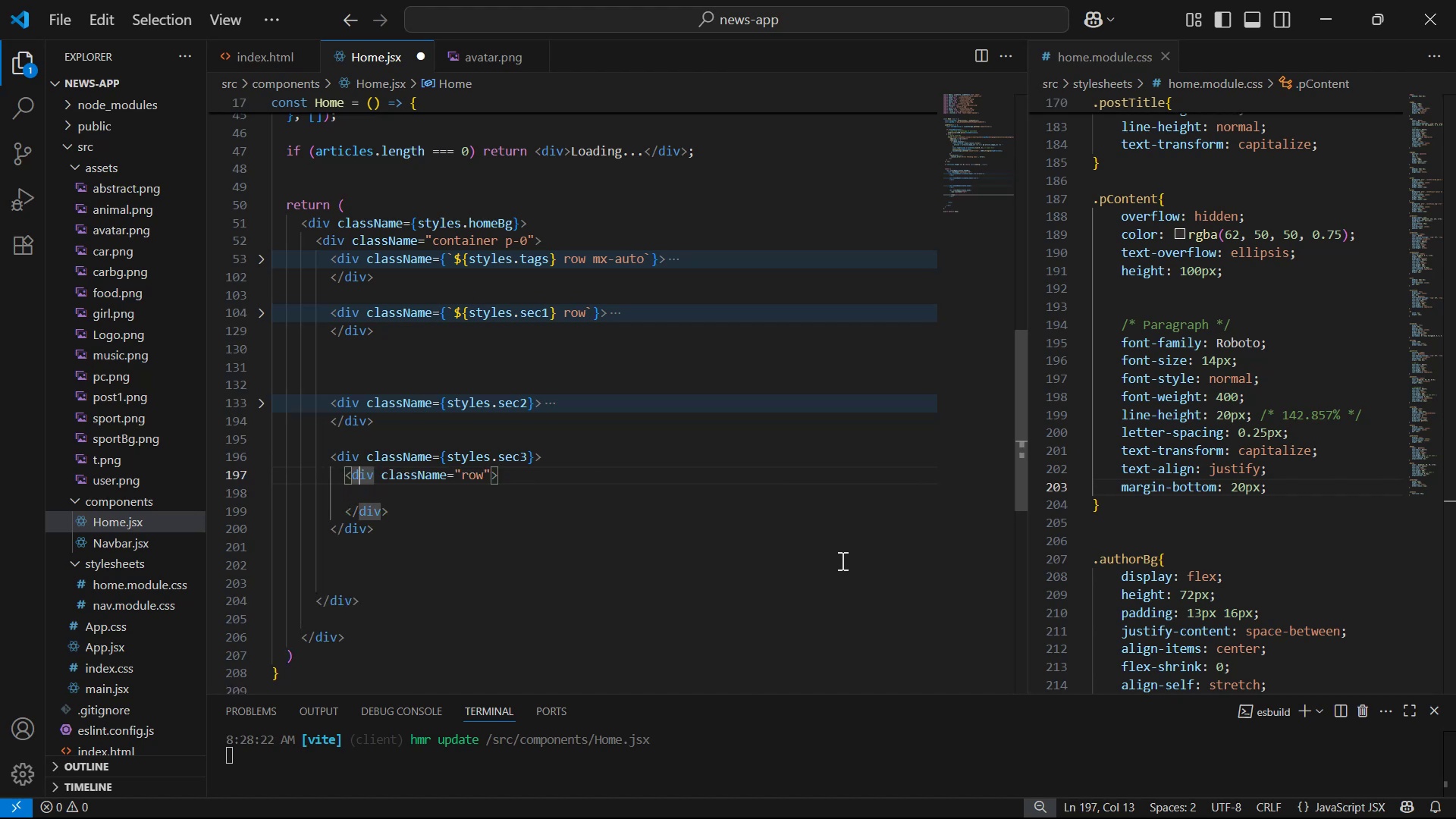 
hold_key(key=ArrowRight, duration=1.04)
 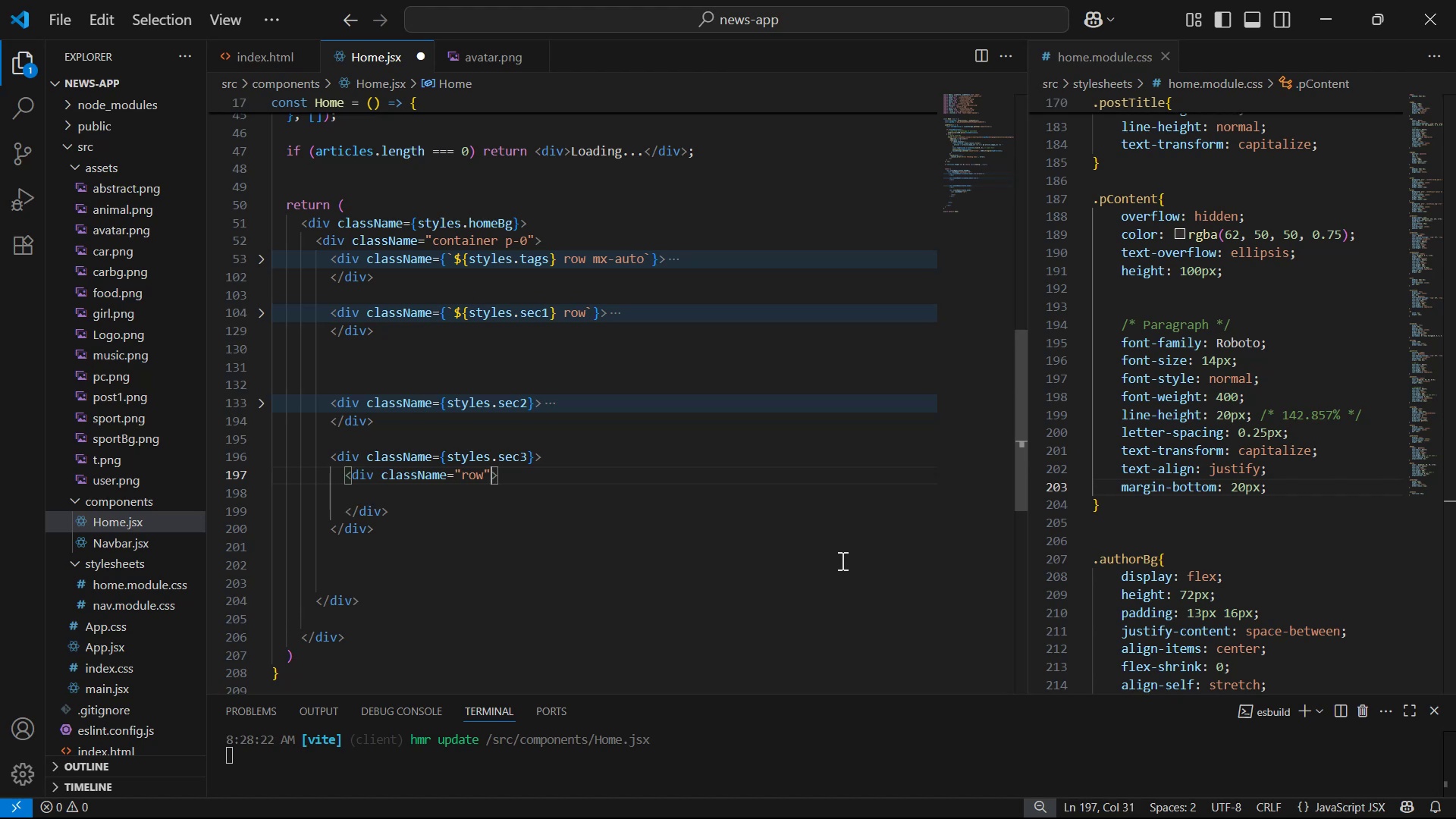 
left_click_drag(start_coordinate=[399, 516], to_coordinate=[337, 466])
 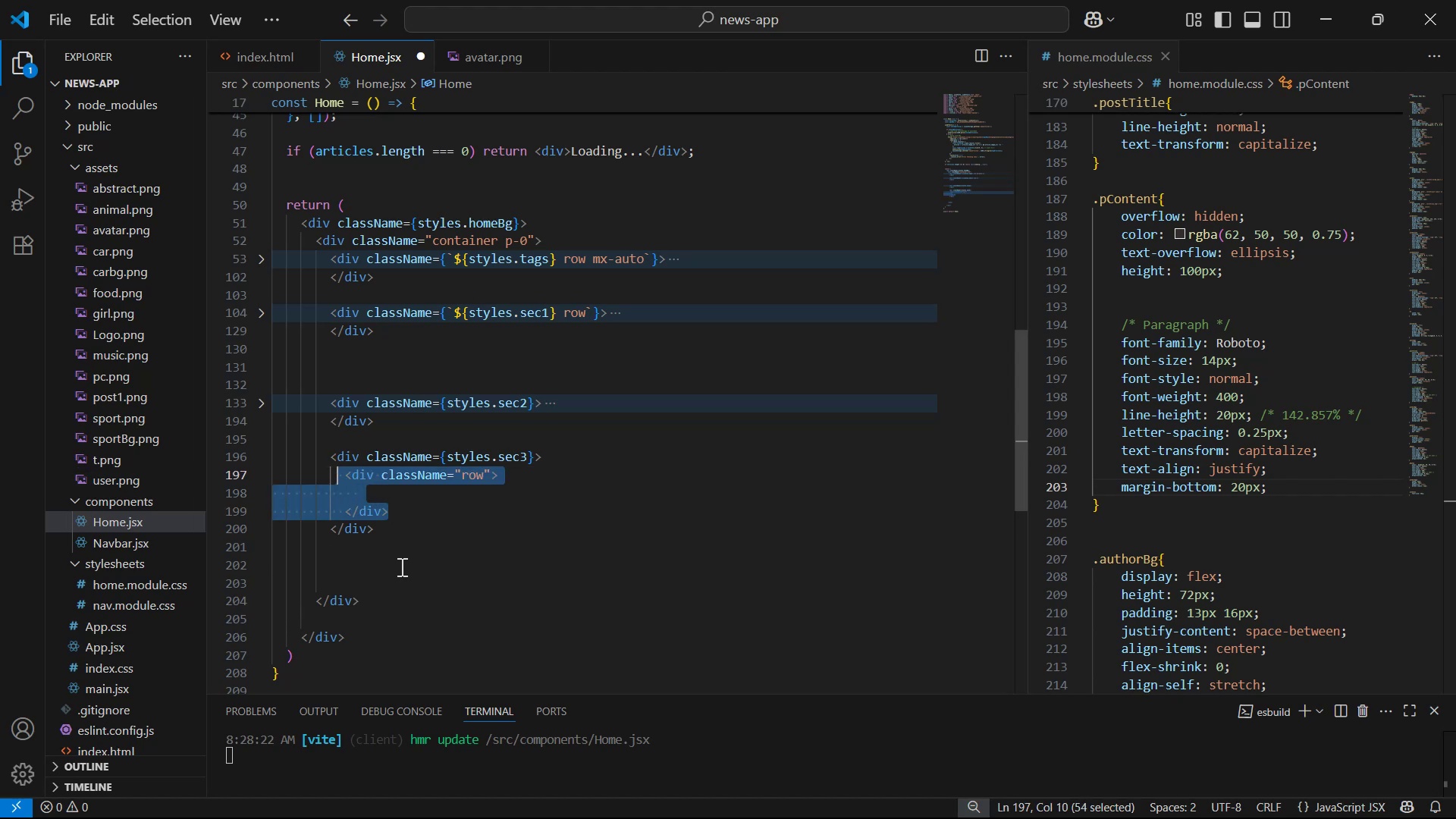 
left_click_drag(start_coordinate=[410, 540], to_coordinate=[315, 457])
 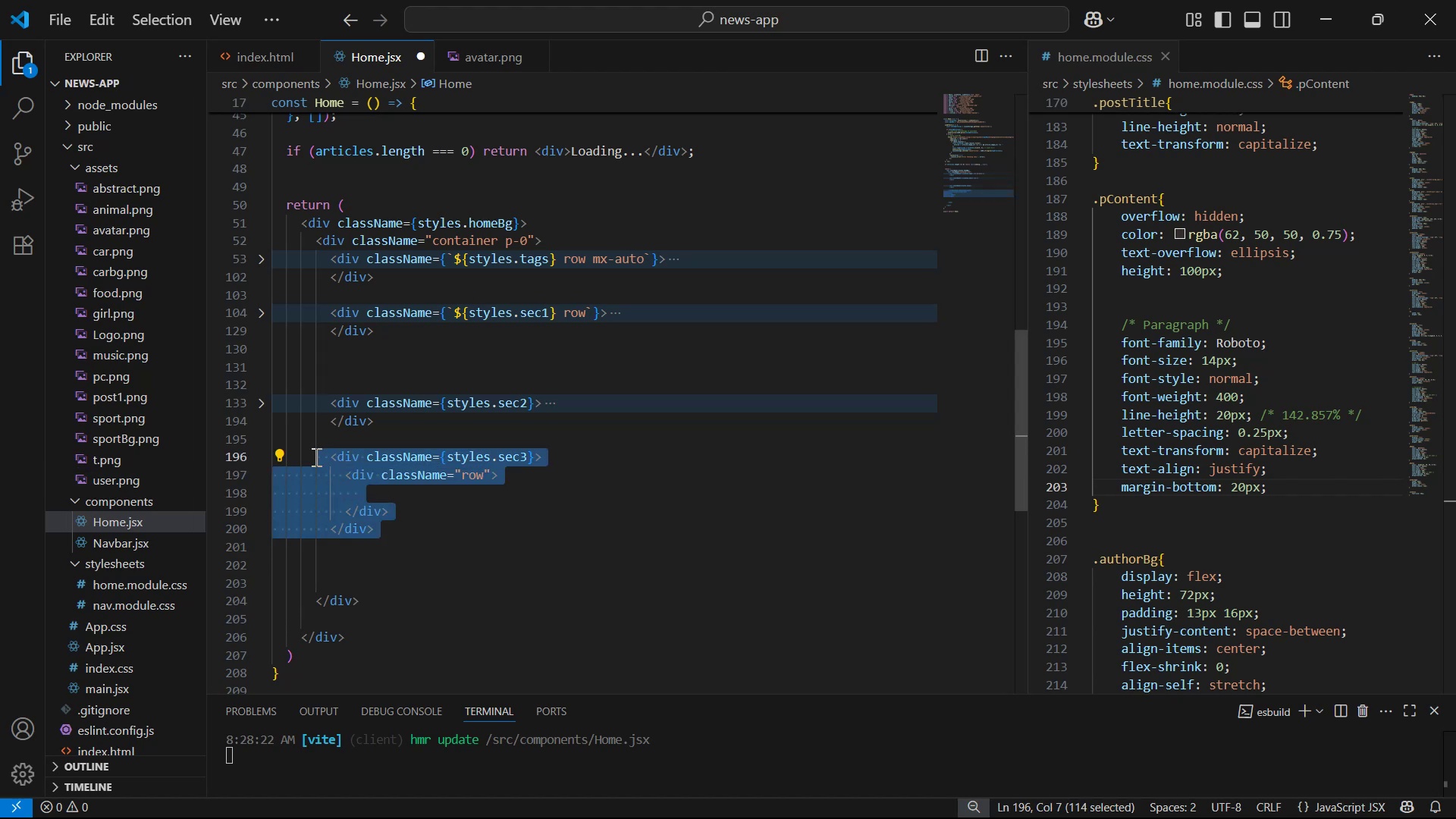 
key(Control+X)
 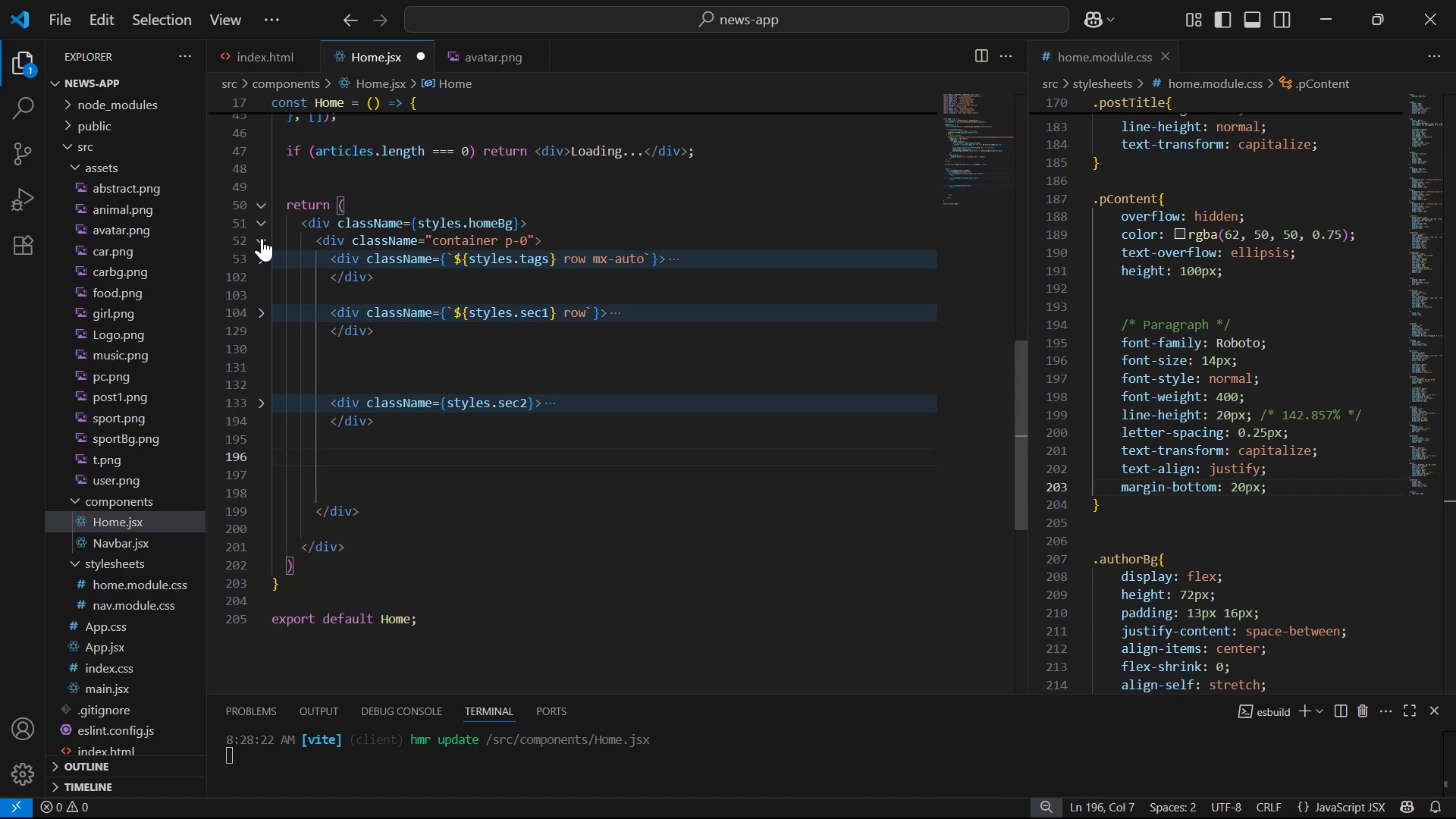 
left_click([395, 256])
 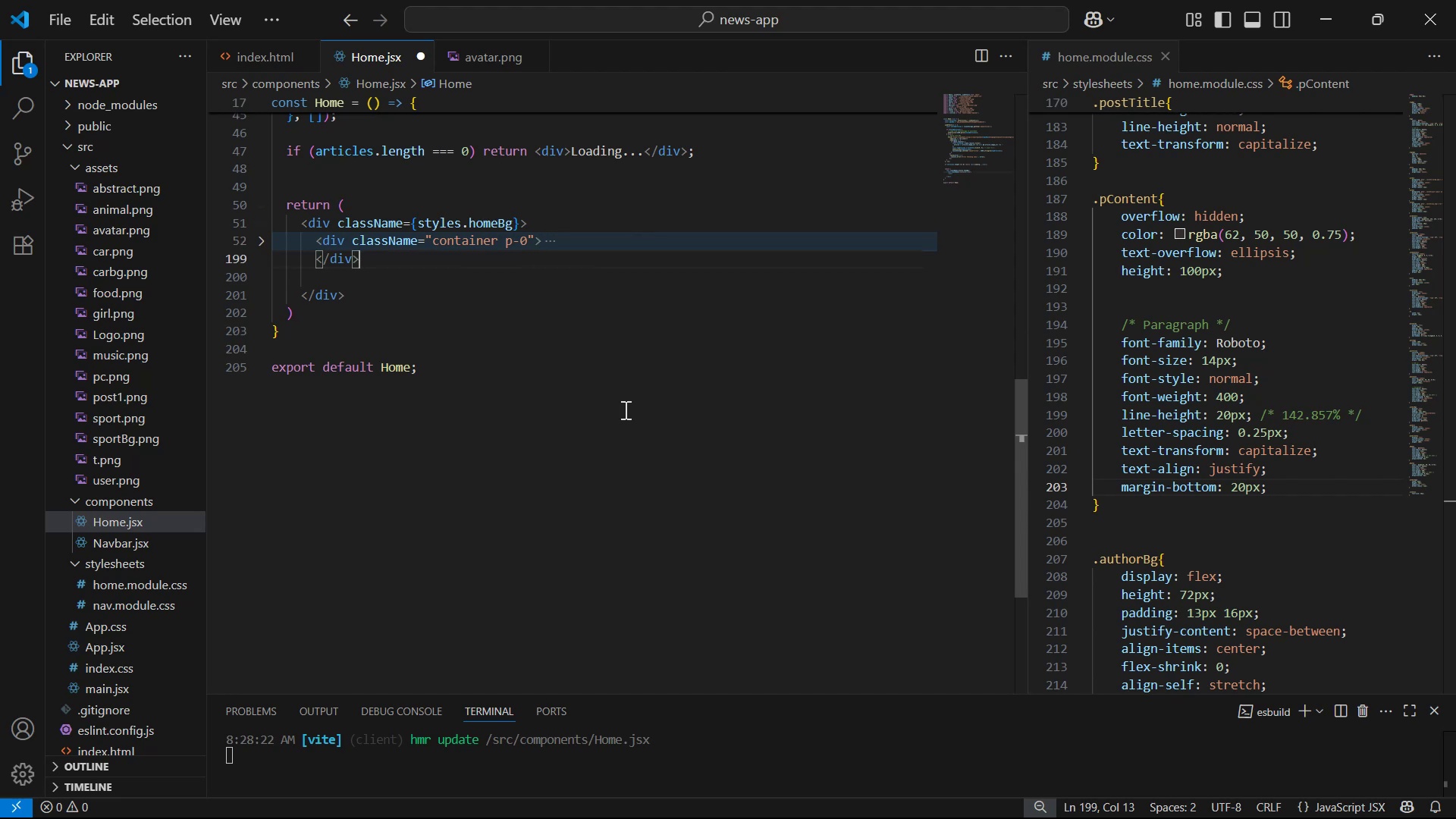 
key(Enter)
 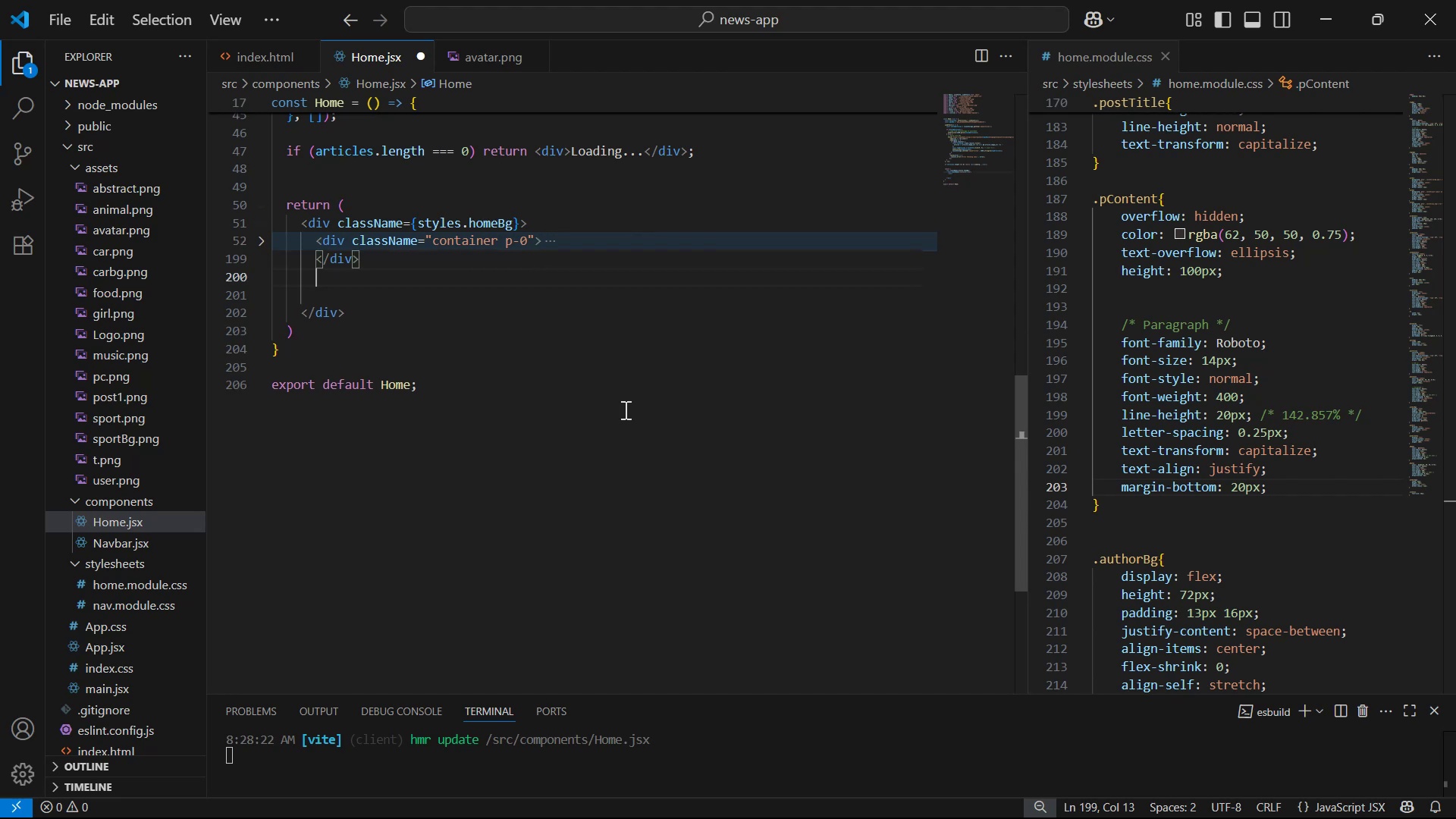 
key(Enter)
 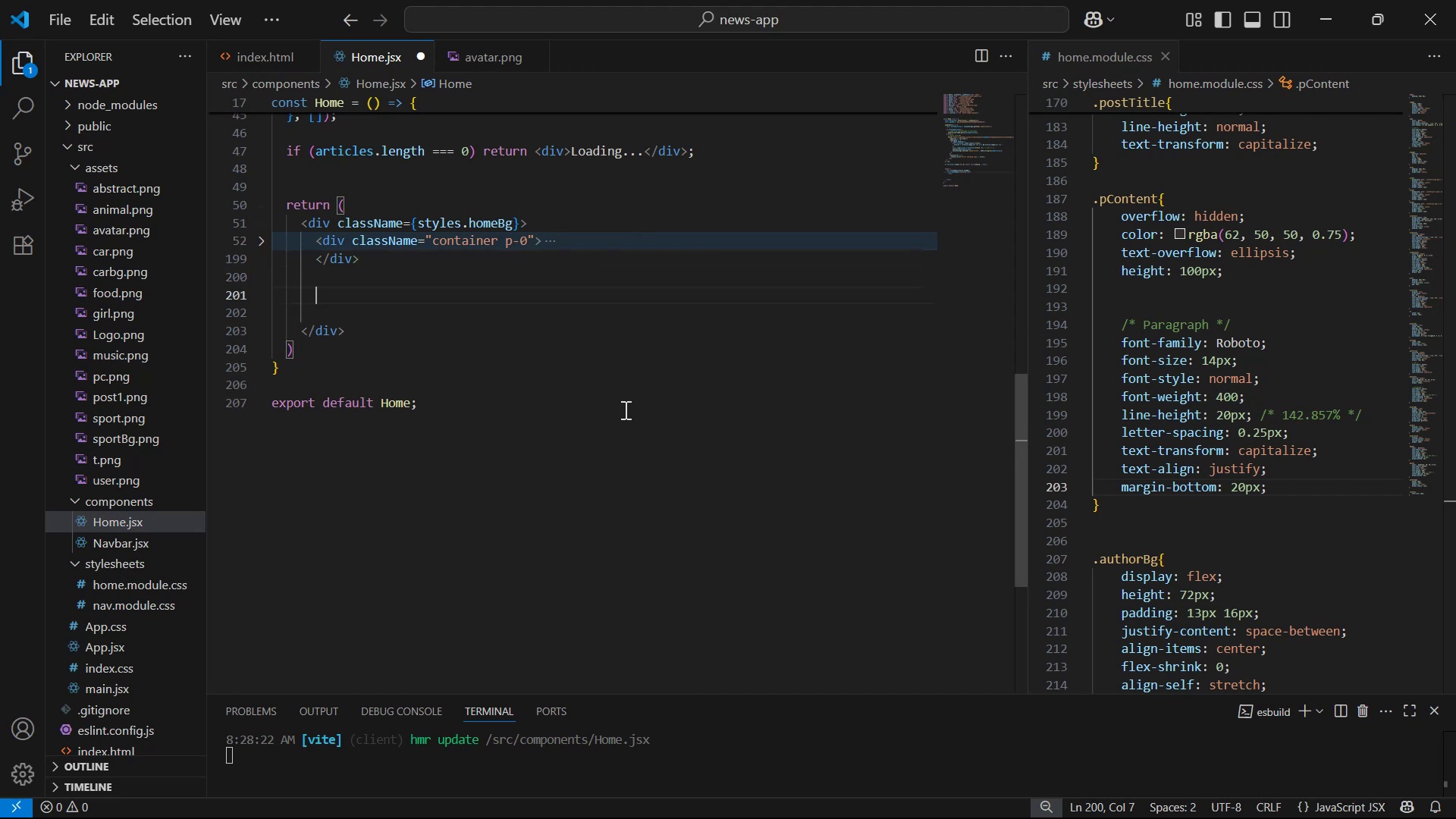 
key(Enter)
 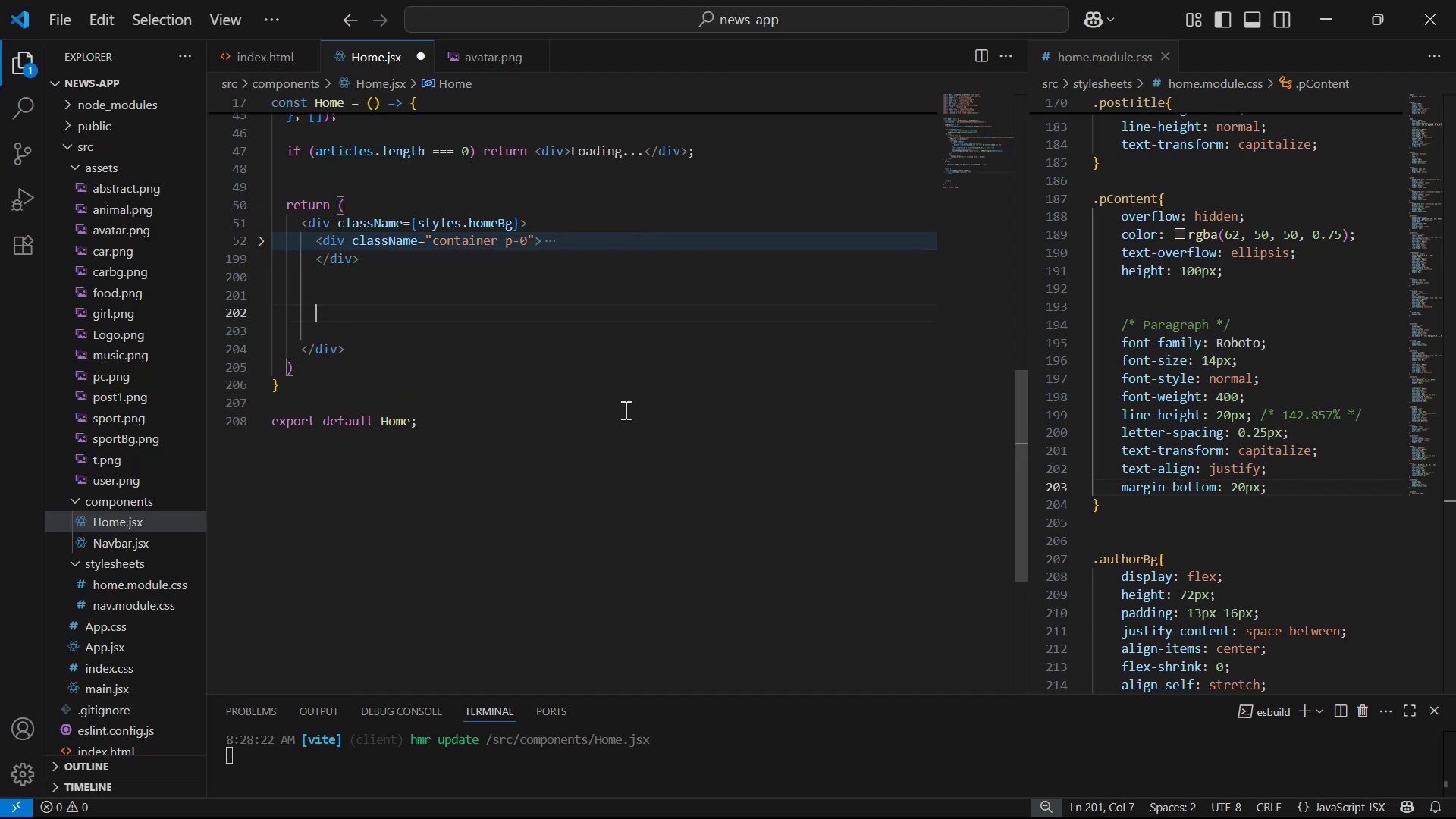 
key(Enter)
 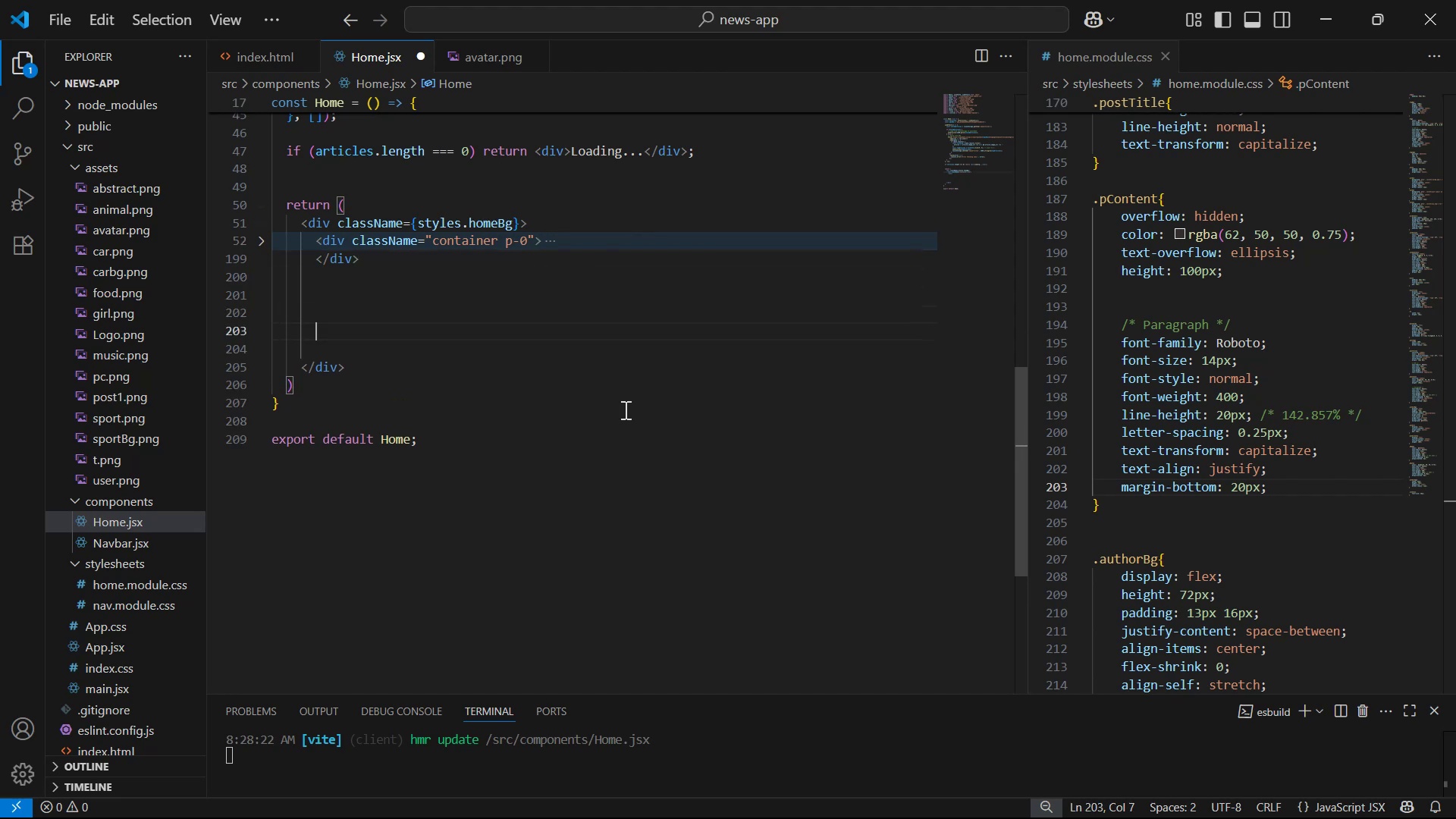 
key(Control+V)
 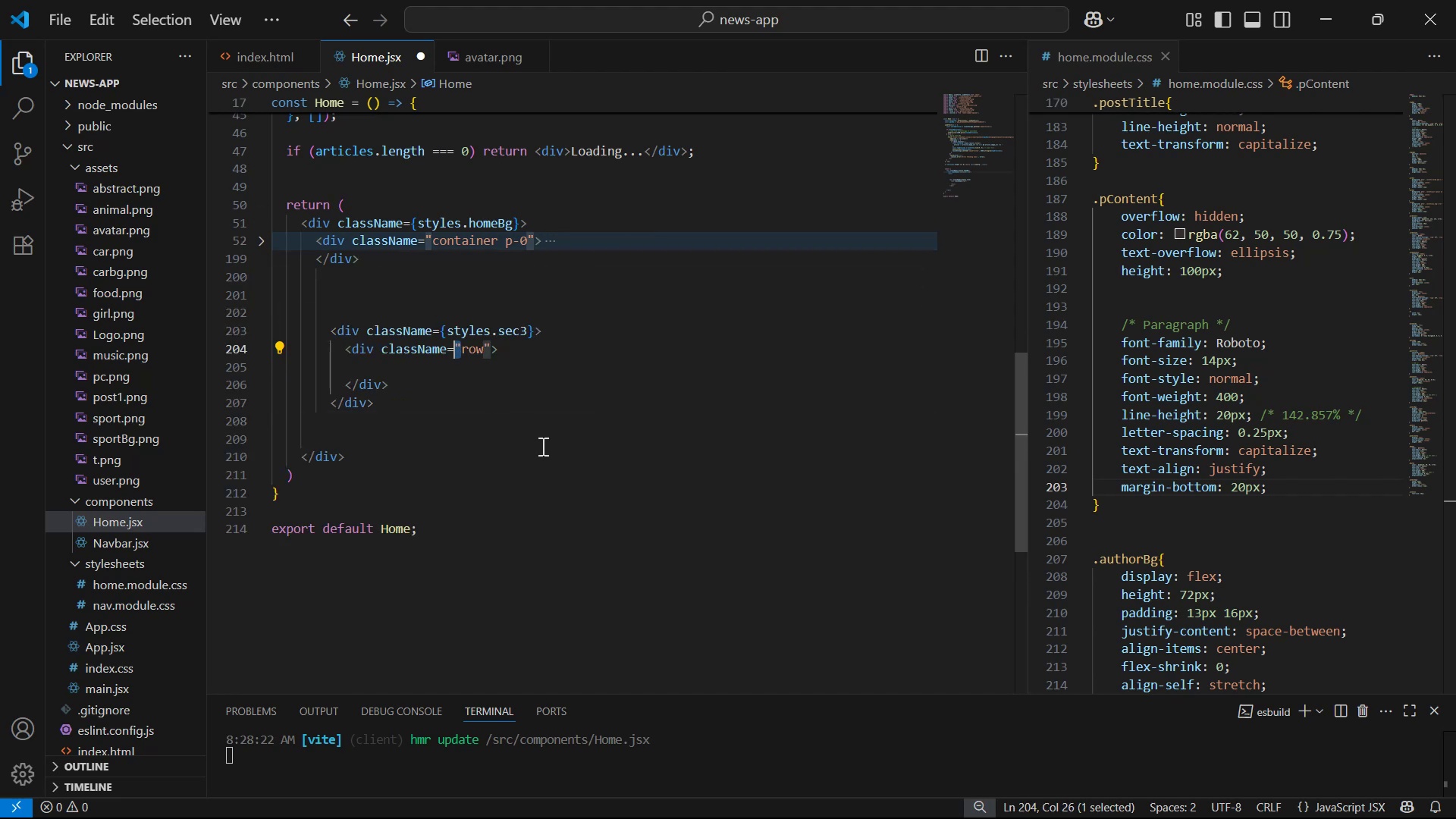 
key(ArrowRight)
 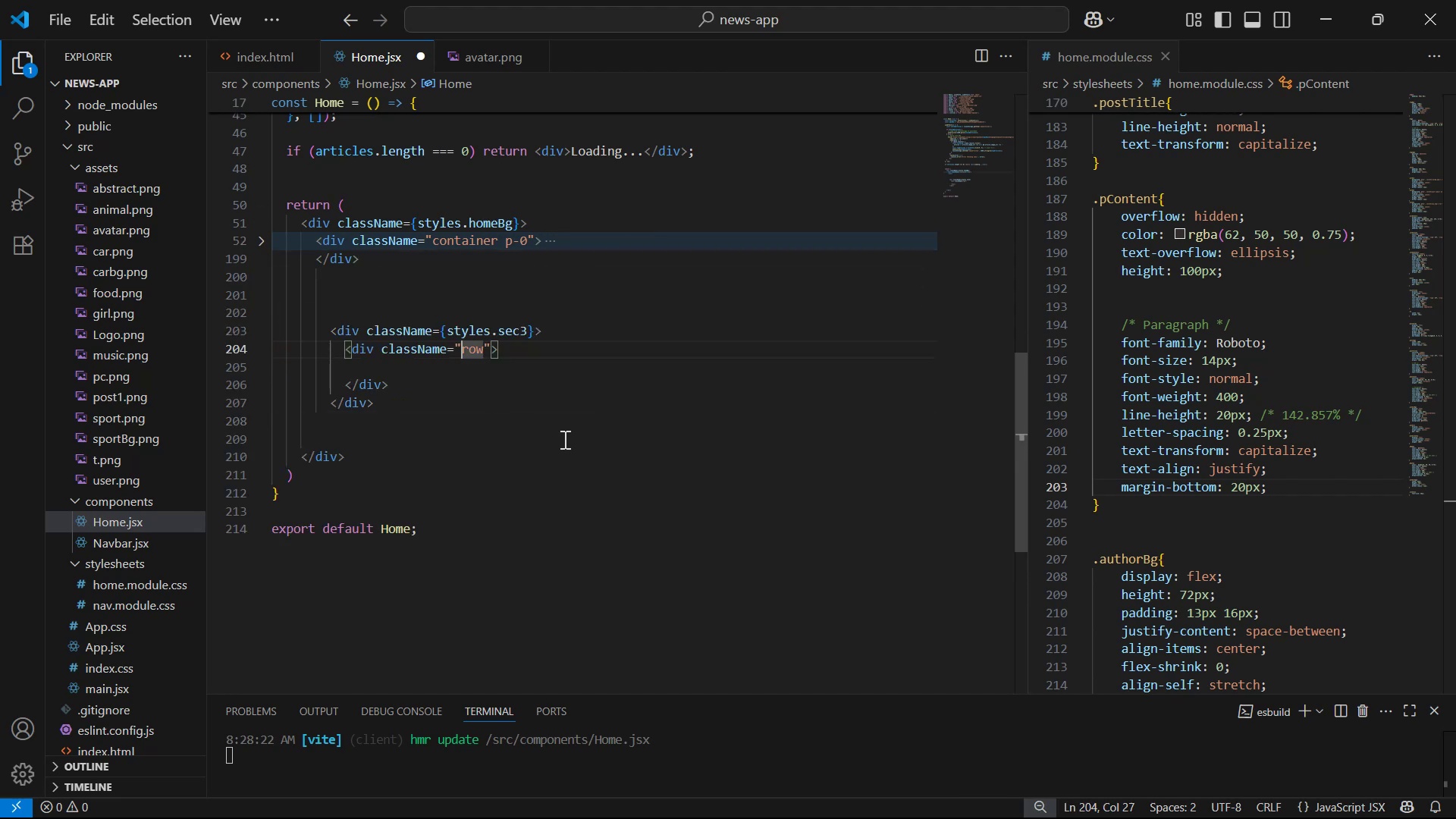 
key(ArrowRight)
 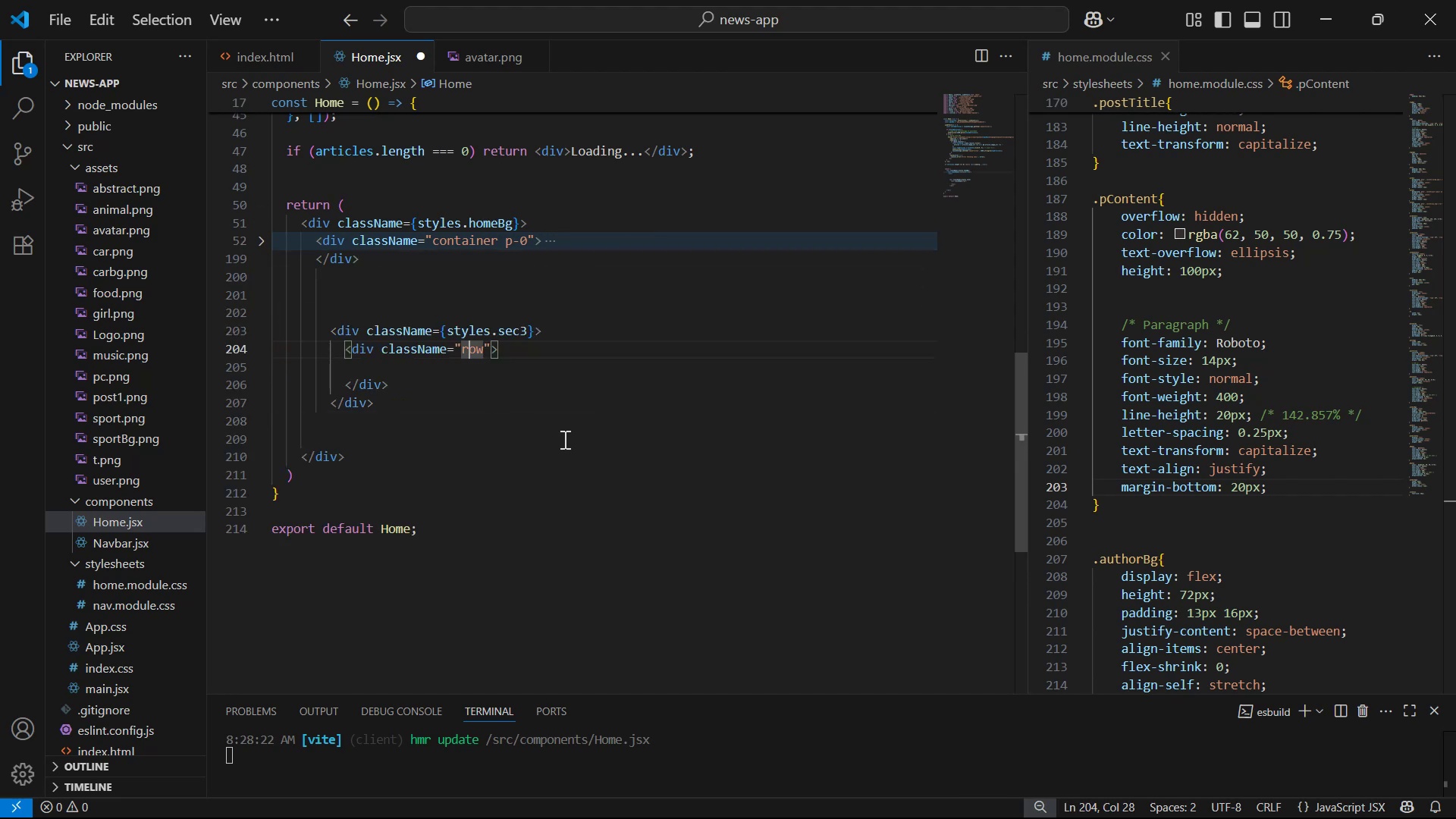 
key(ArrowRight)
 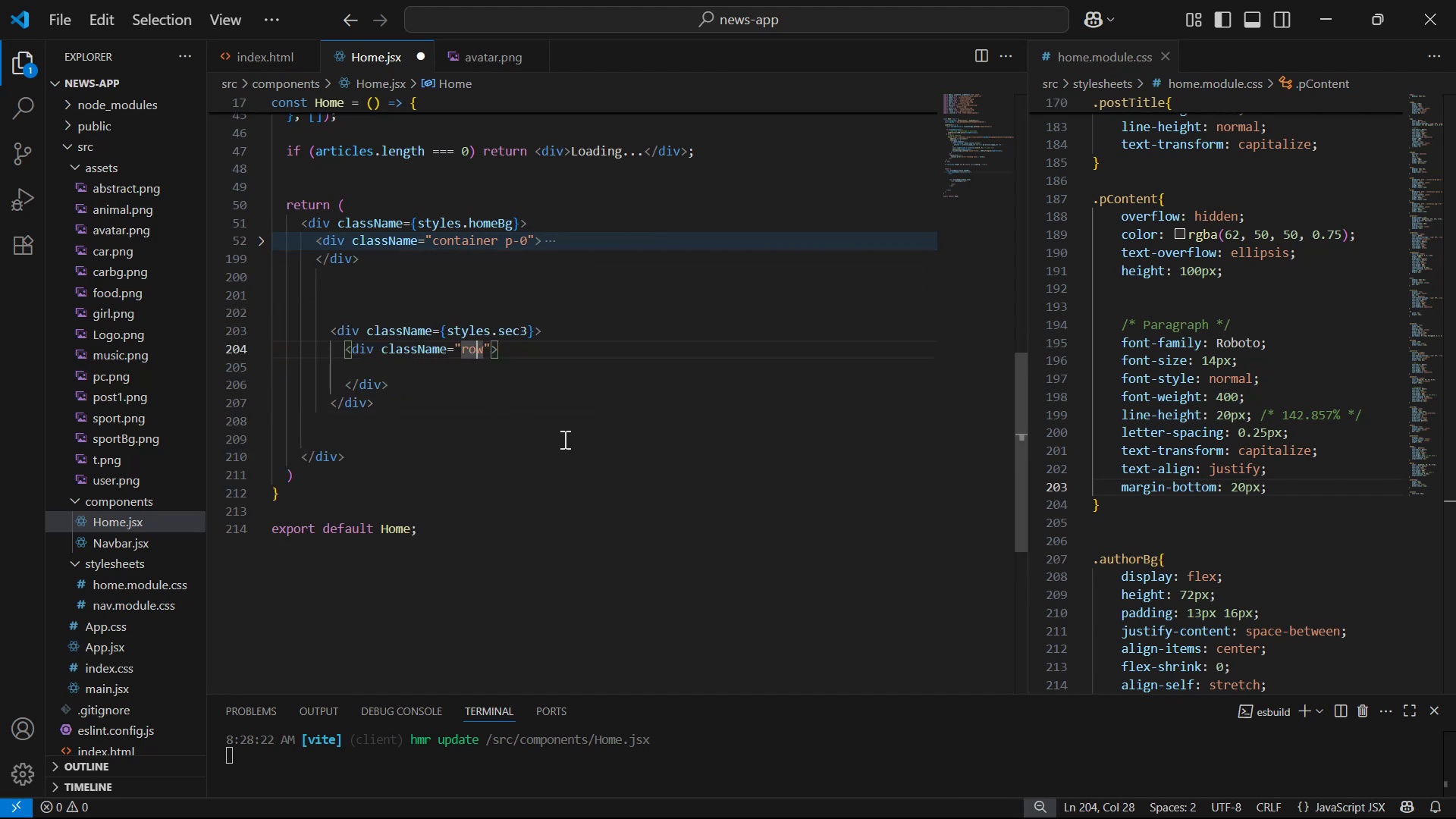 
key(ArrowRight)
 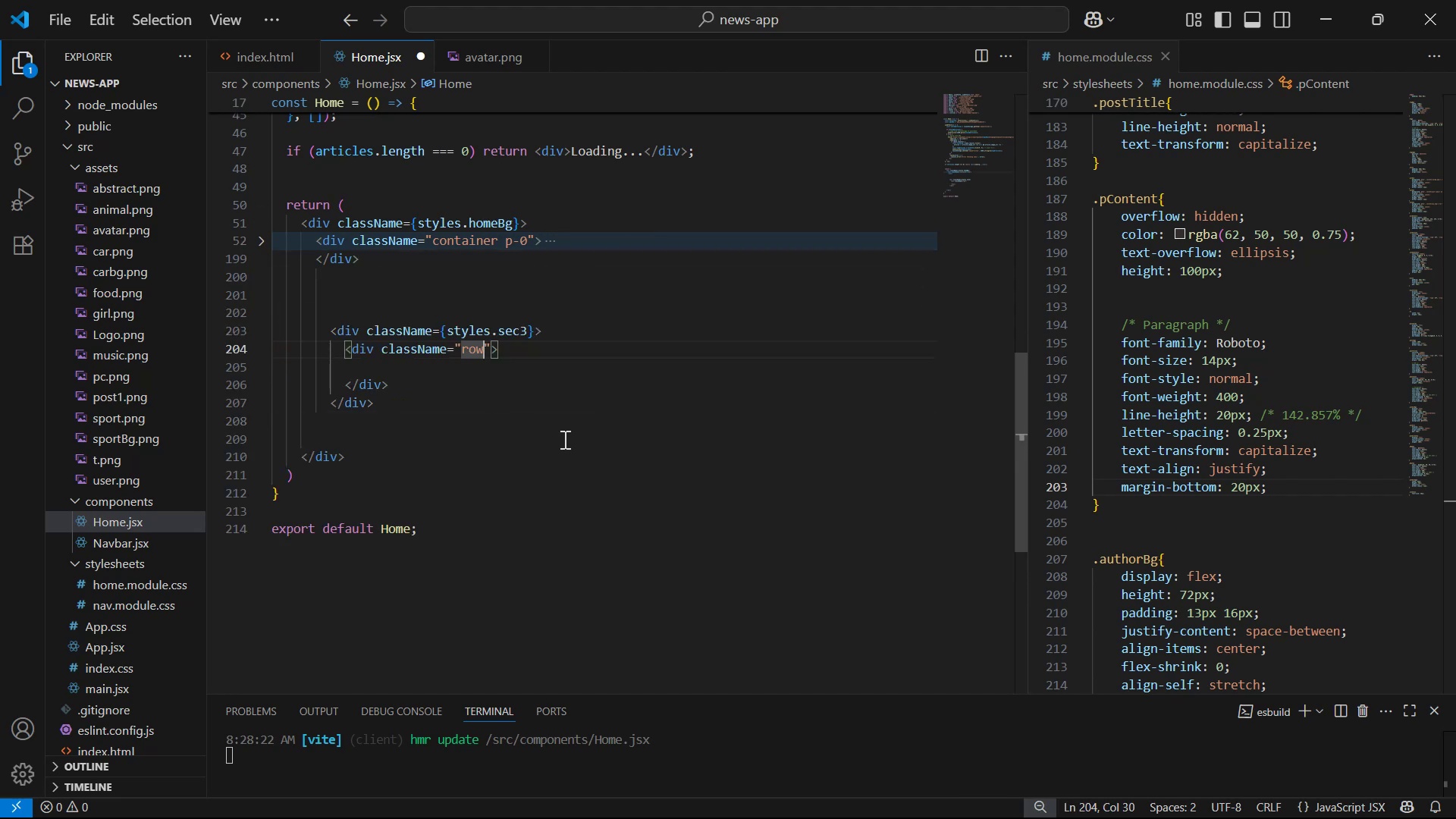 
key(Backspace)
key(Backspace)
key(Backspace)
type(container )
key(Backspace)
 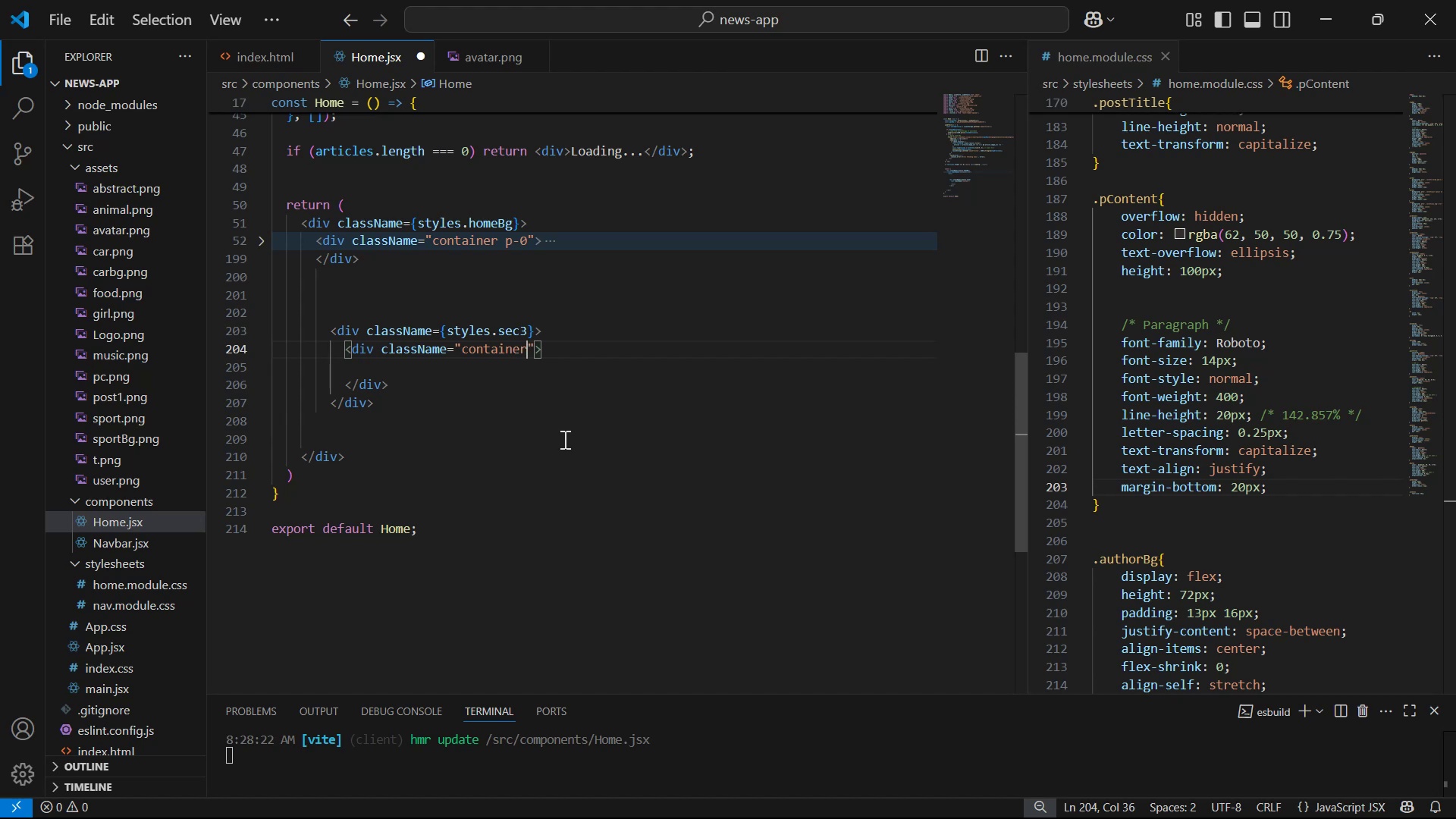 
key(ArrowRight)
 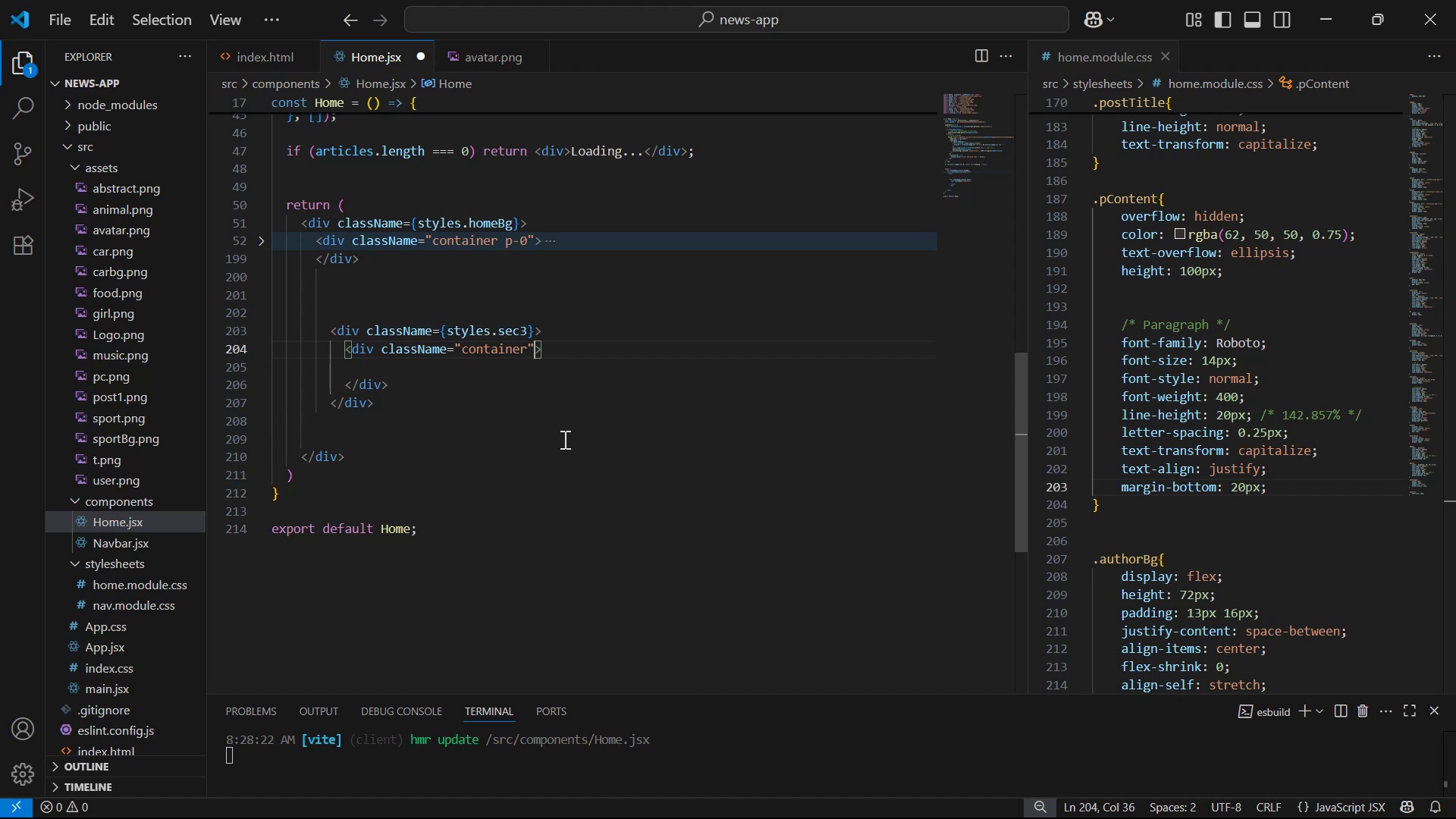 
key(ArrowRight)
 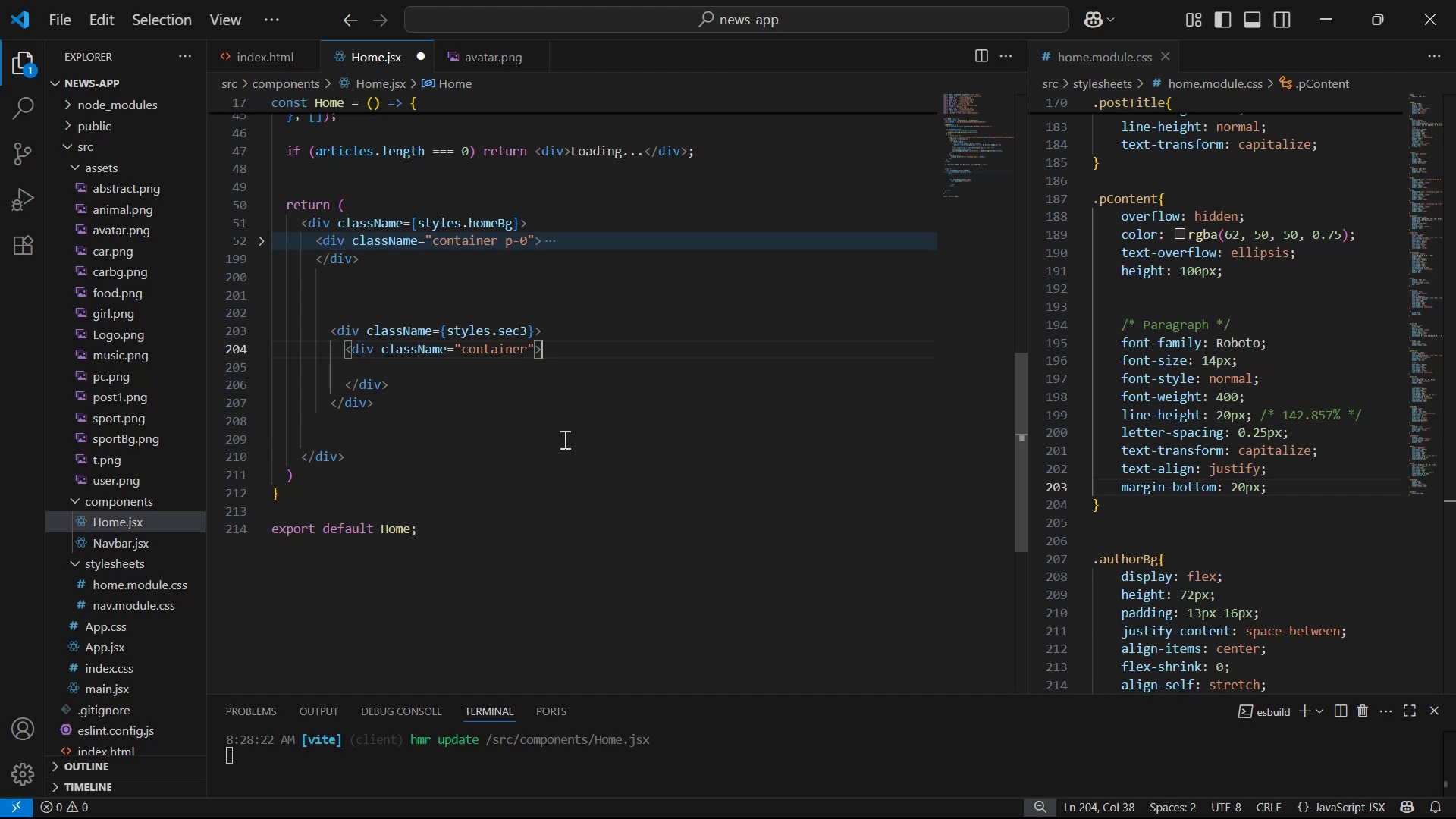 
key(ArrowRight)
 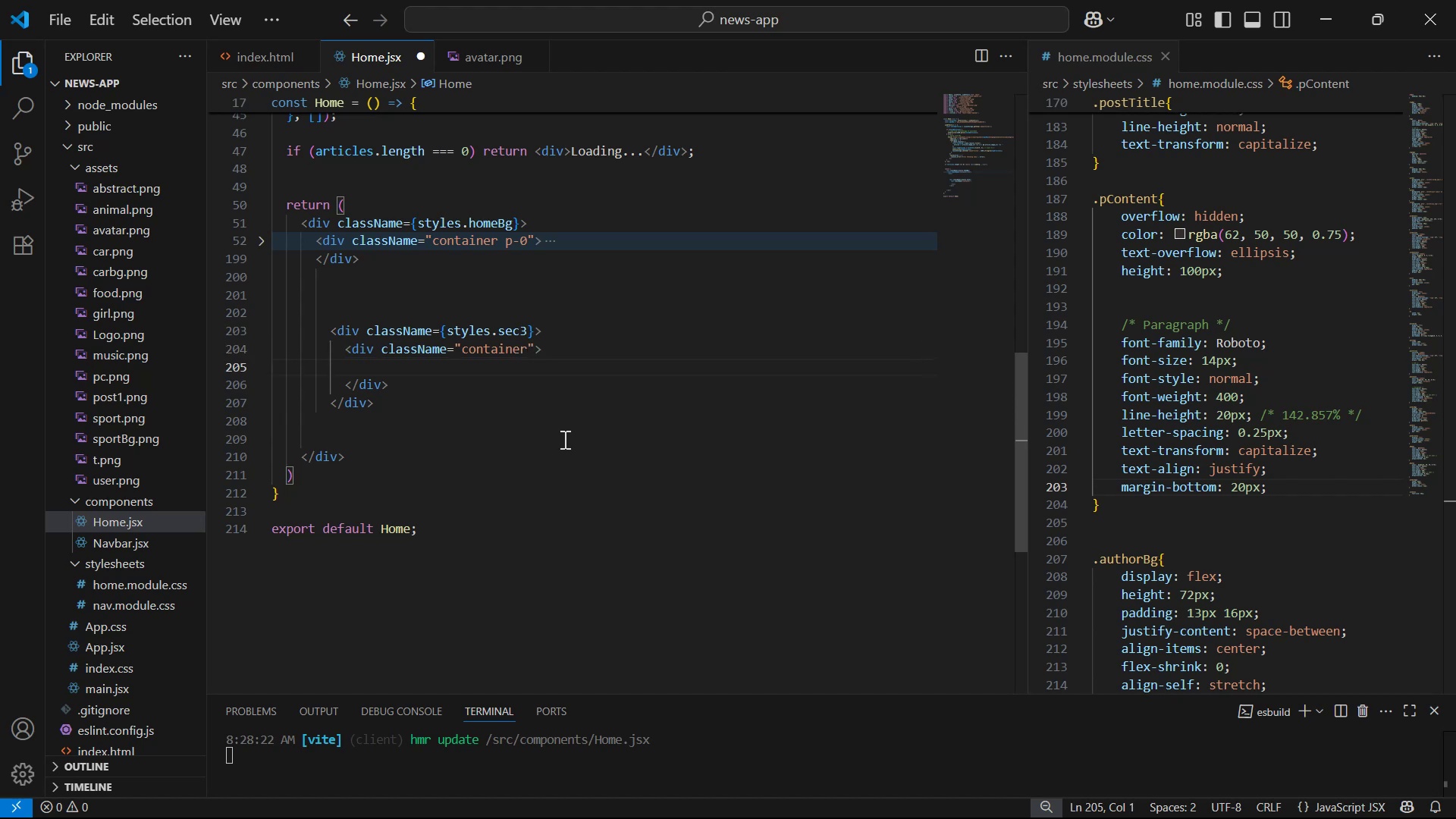 
key(ArrowLeft)
 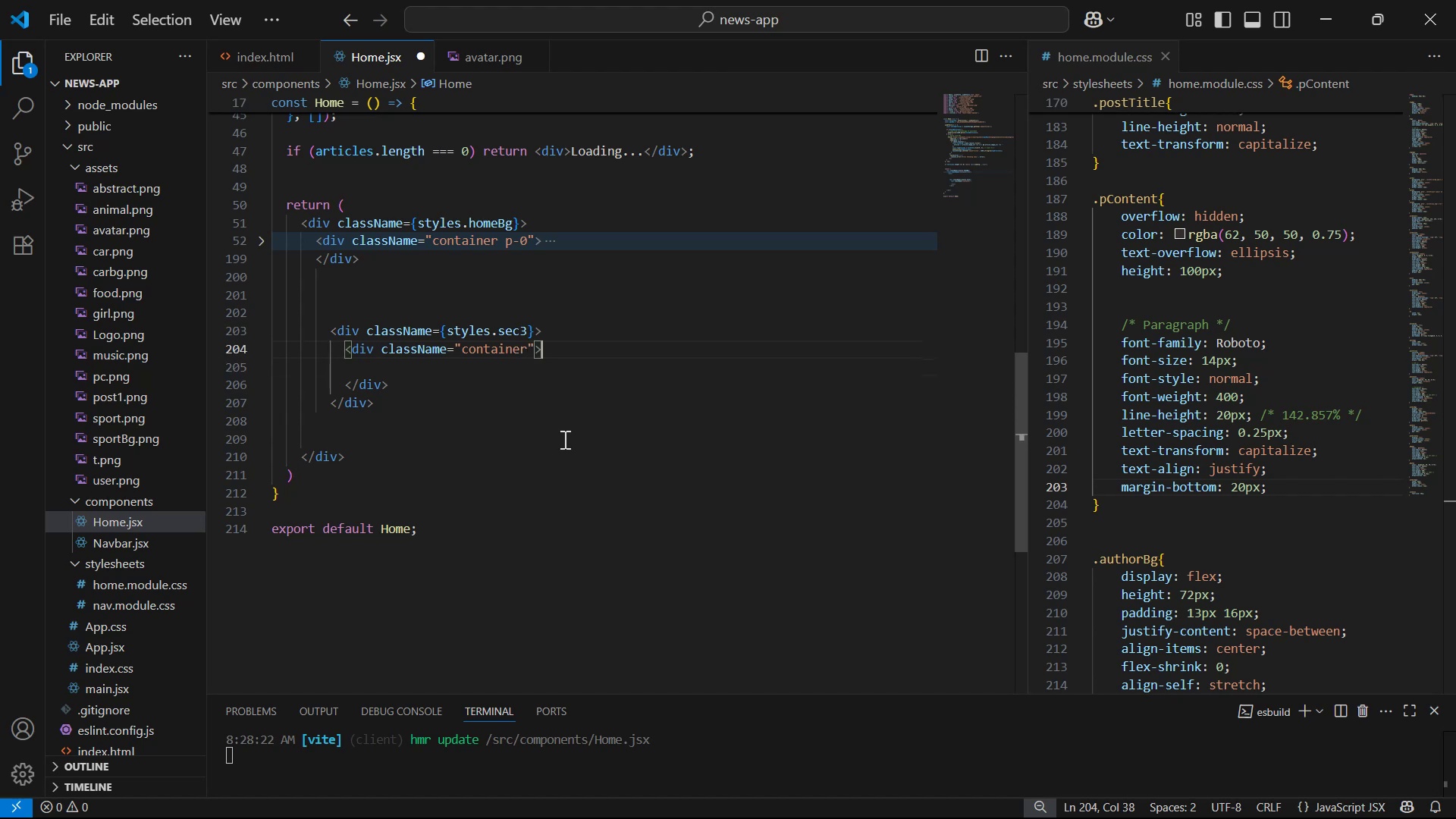 
key(Shift+ShiftRight)
 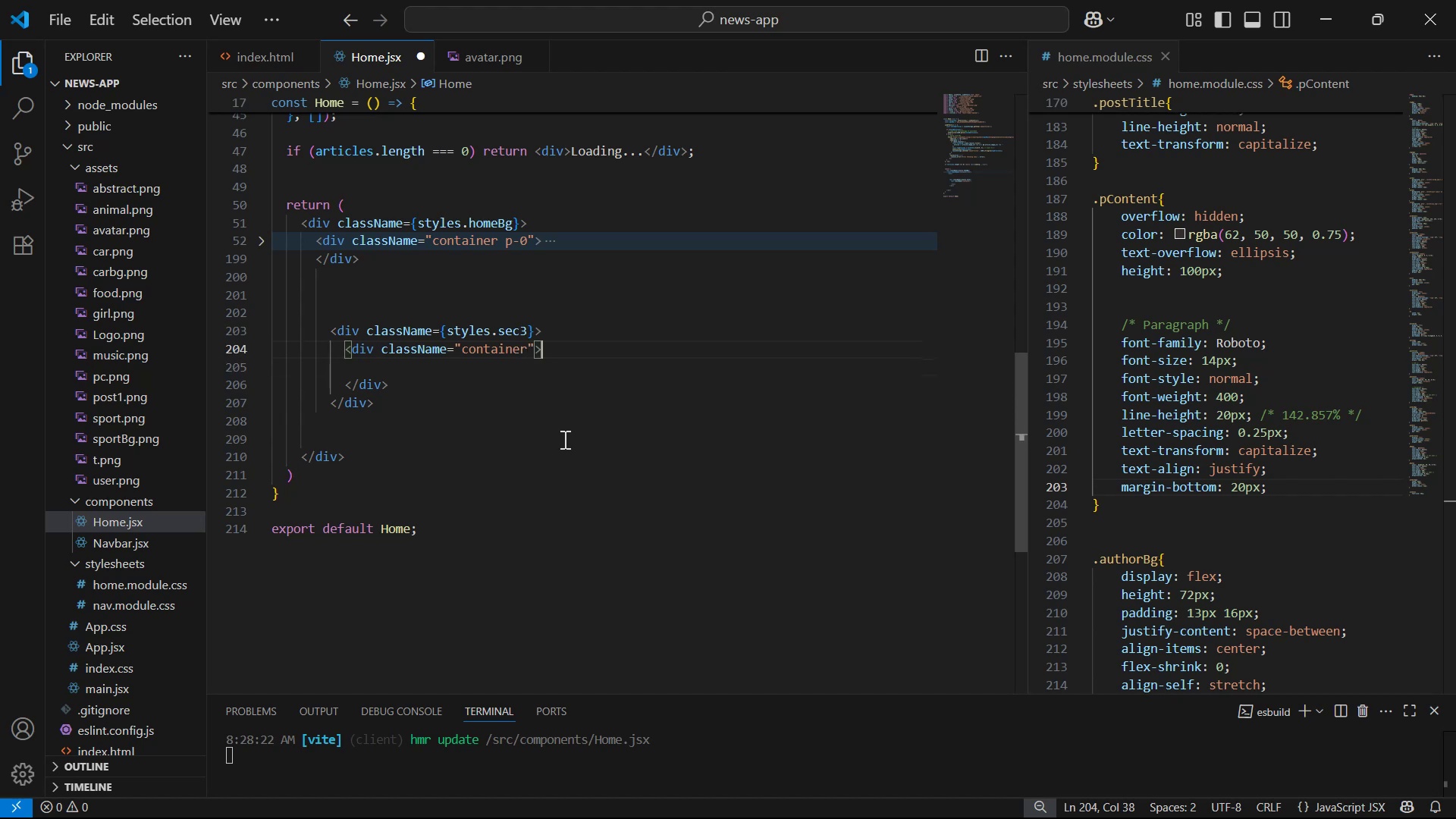 
key(Enter)
 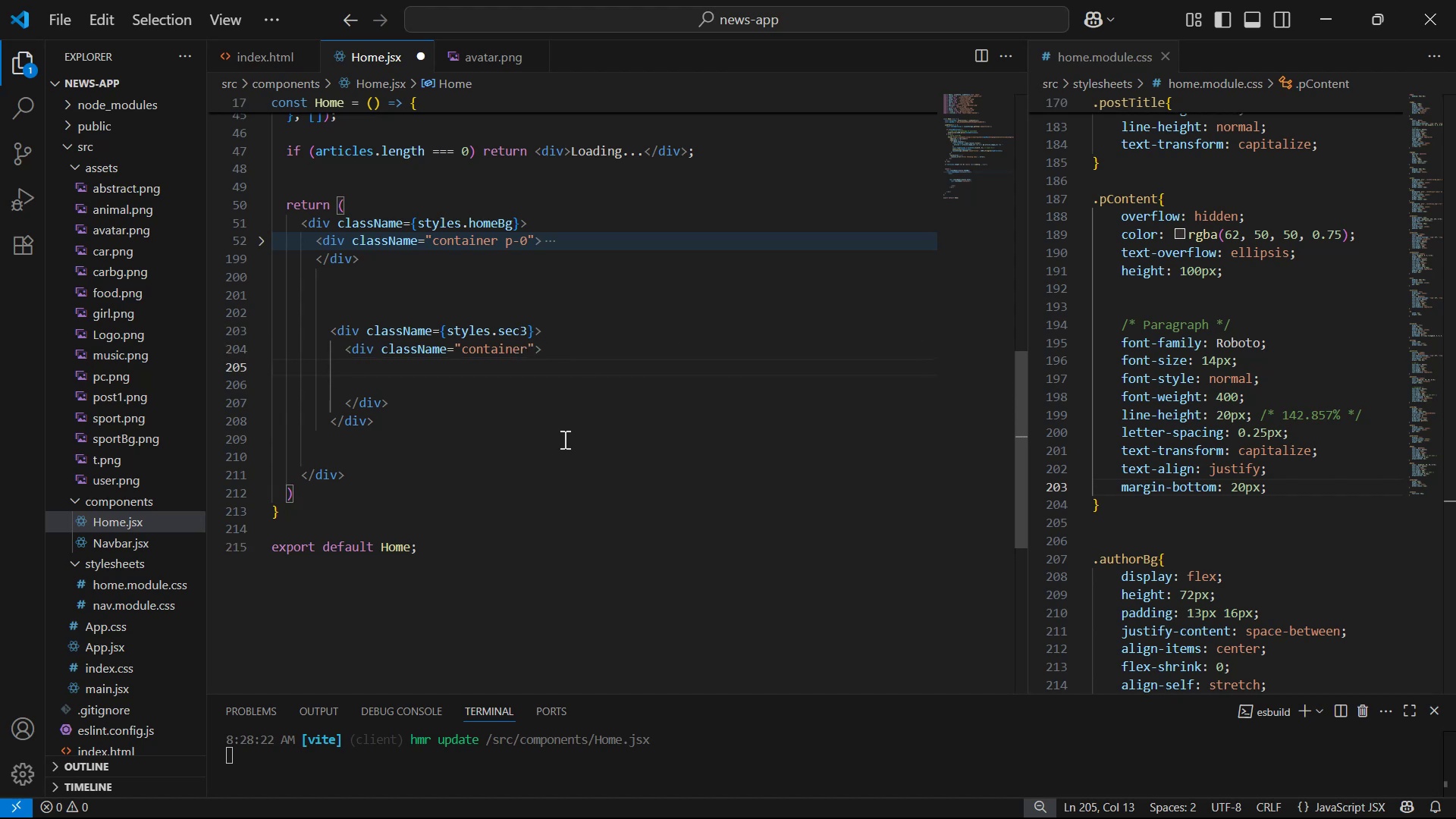 
type(div.row)
 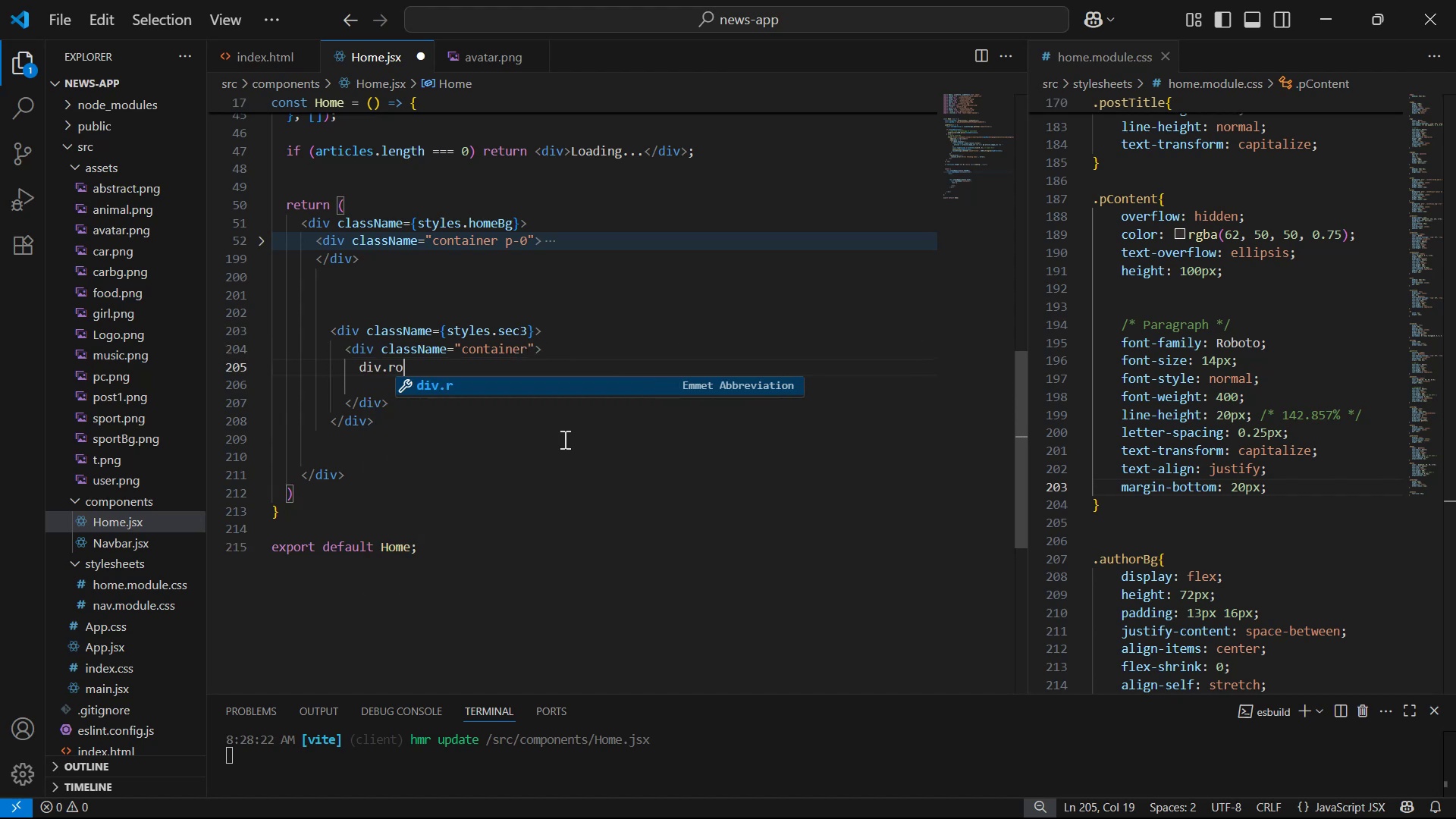 
key(Enter)
 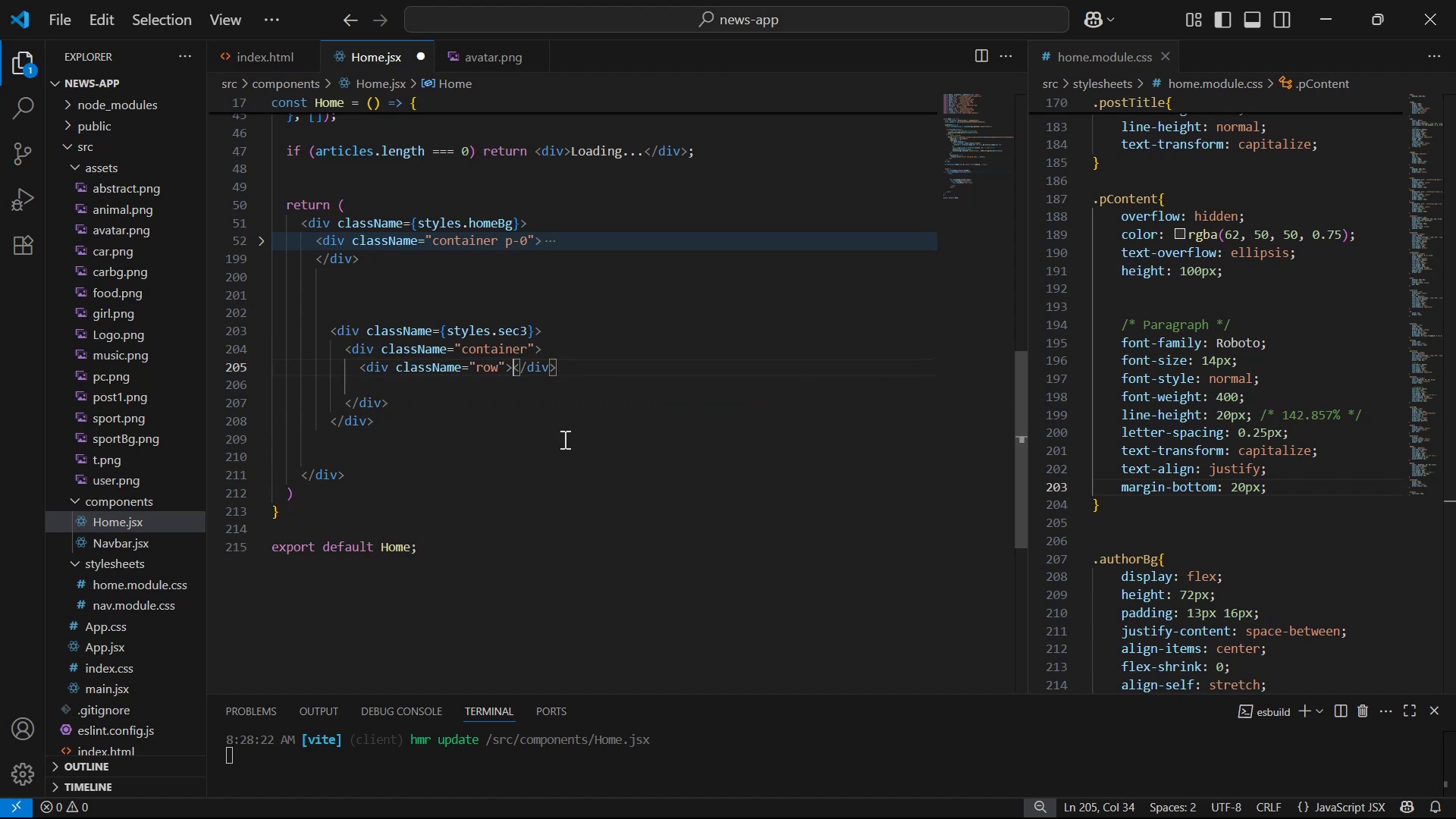 
key(Enter)
 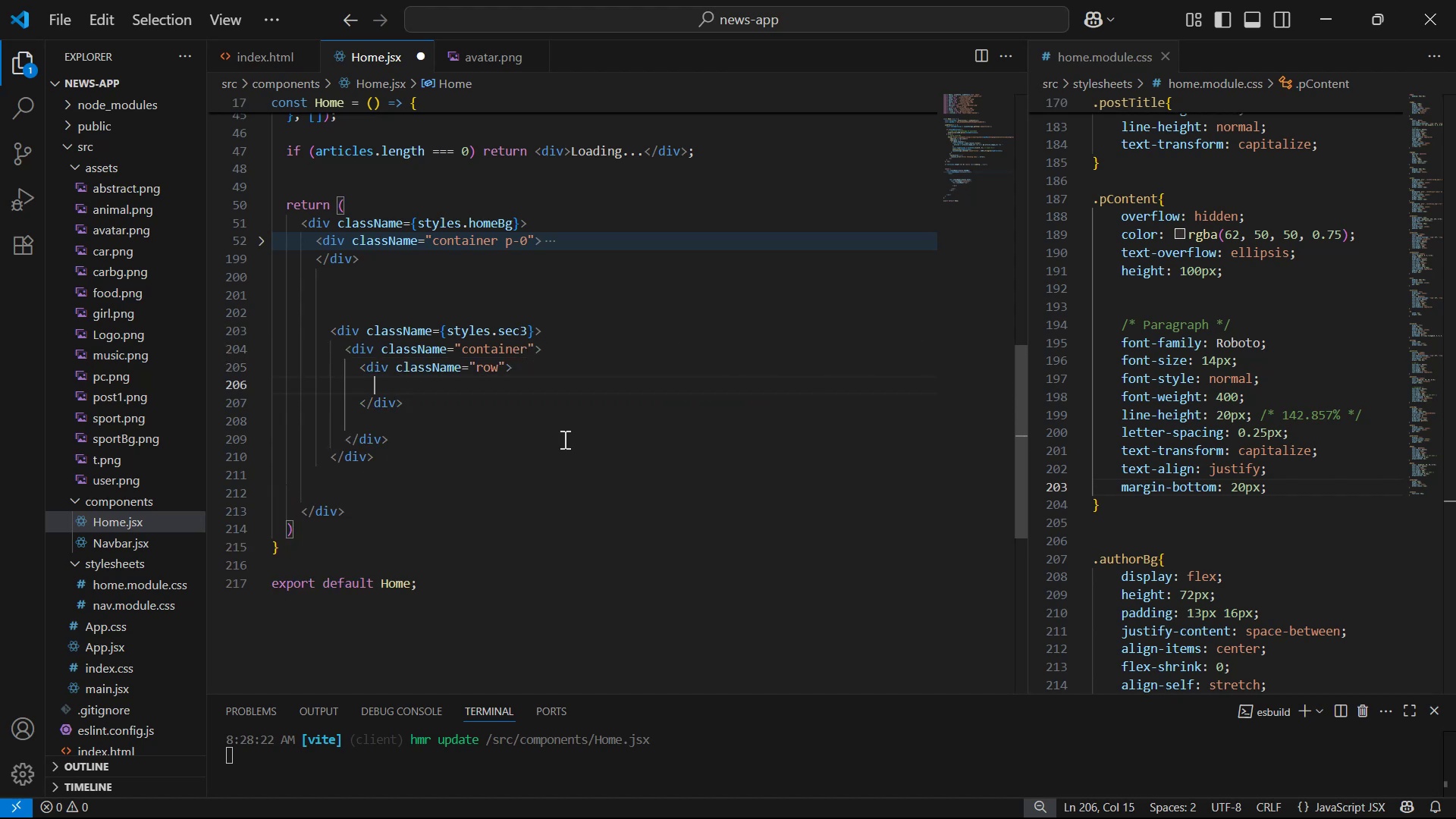 
type(div.col-lh)
key(Backspace)
type(g0)
key(Backspace)
type(-4)
 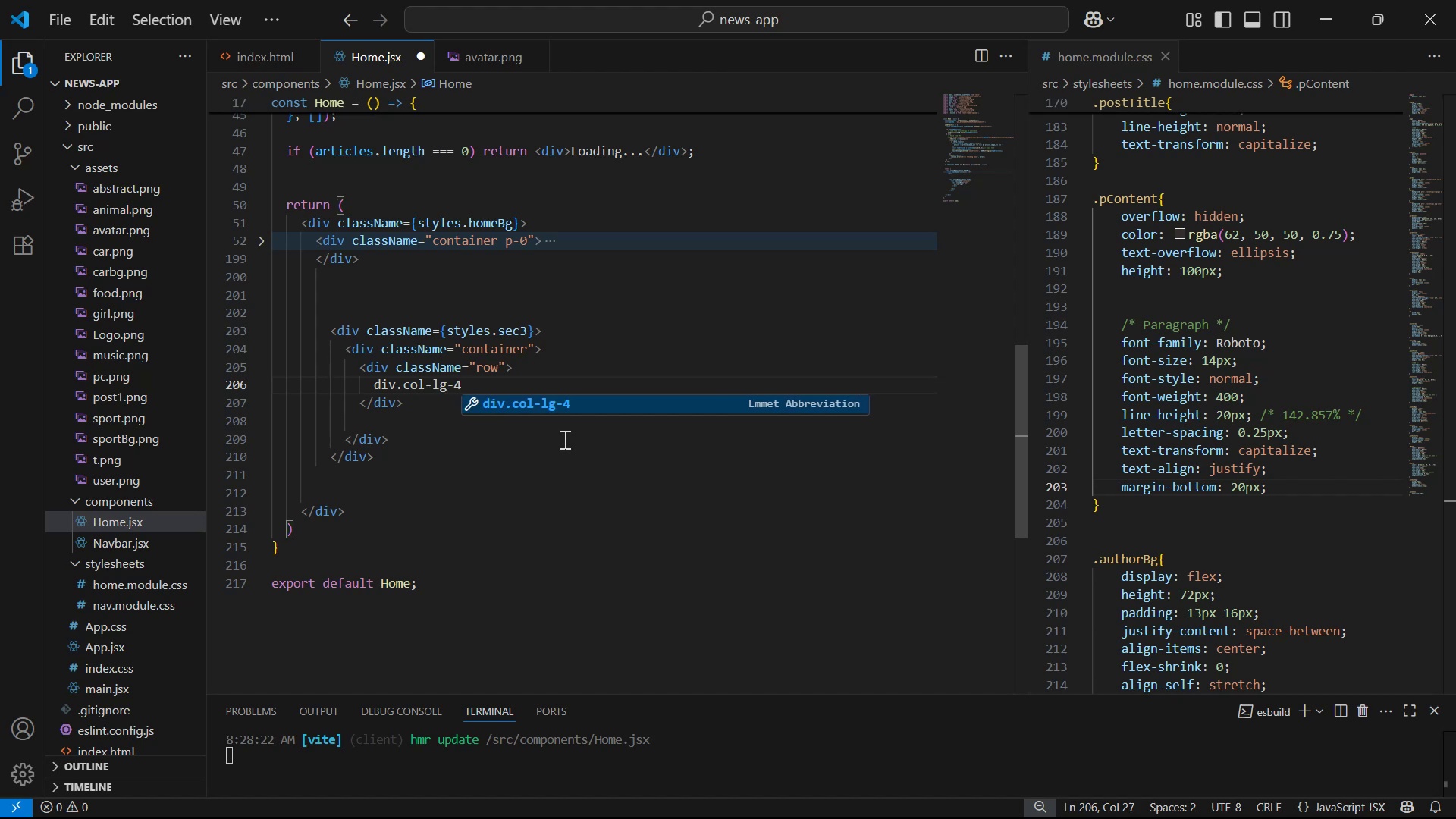 
key(Enter)
 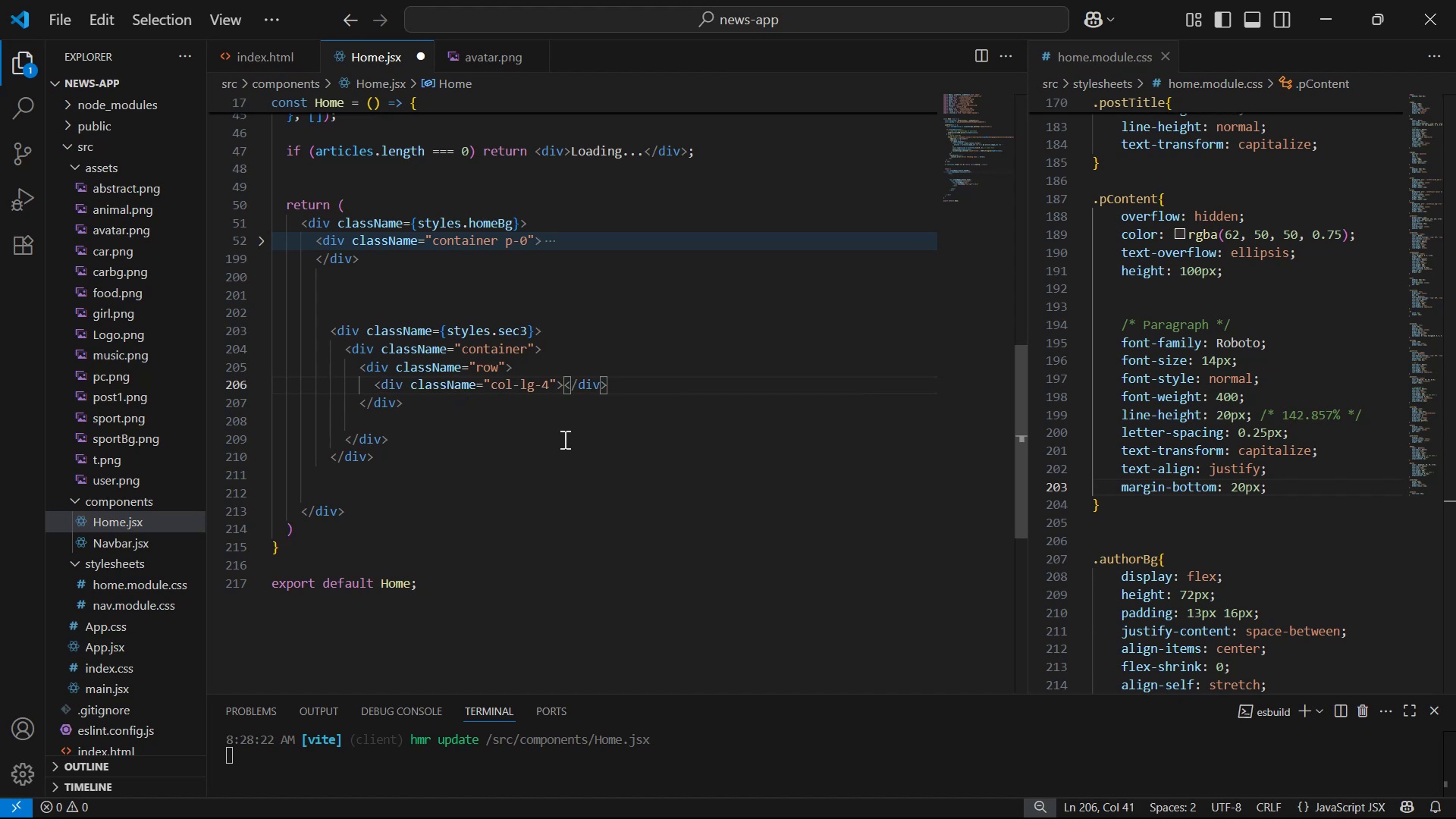 
key(Enter)
 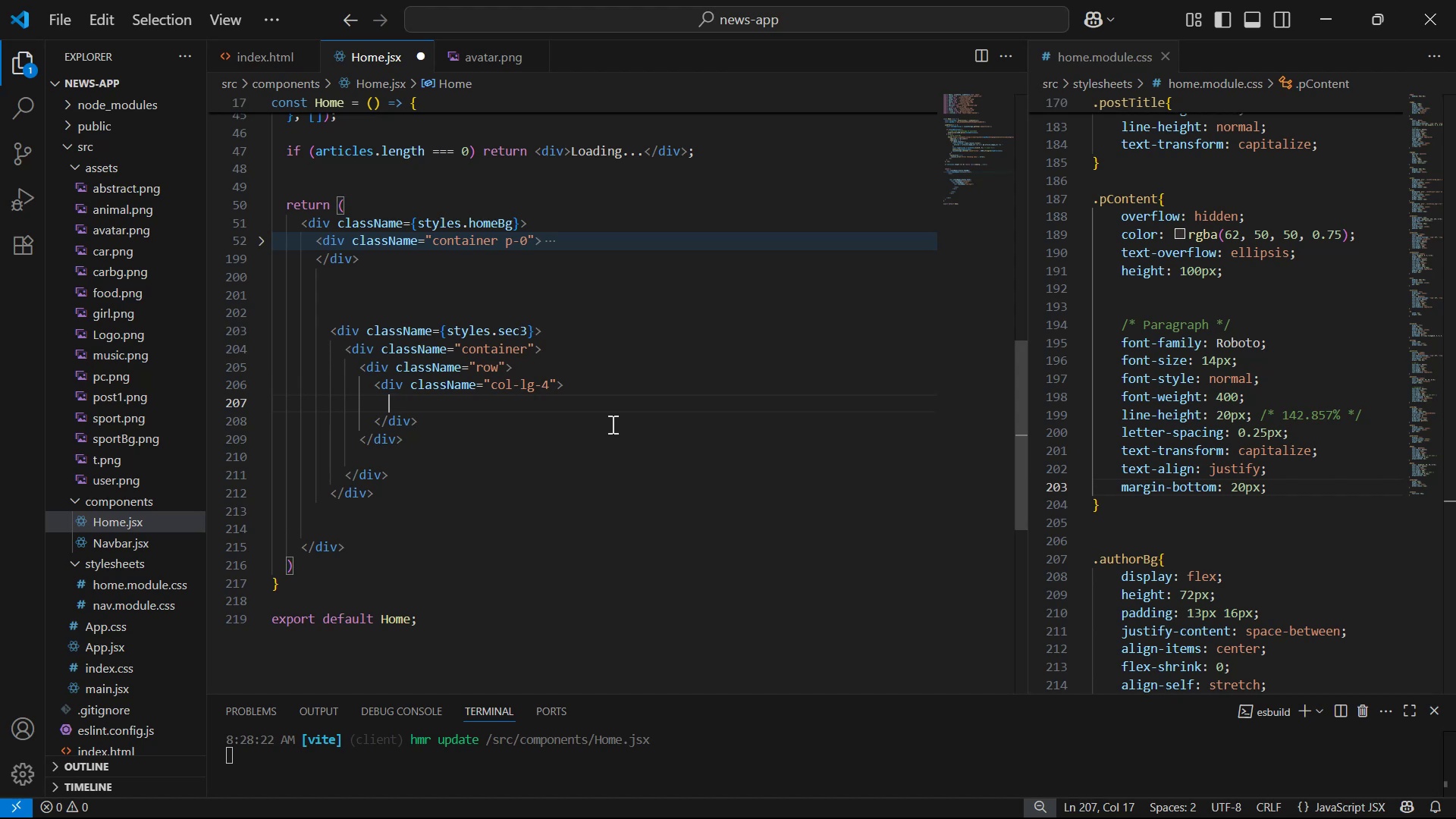 
wait(12.22)
 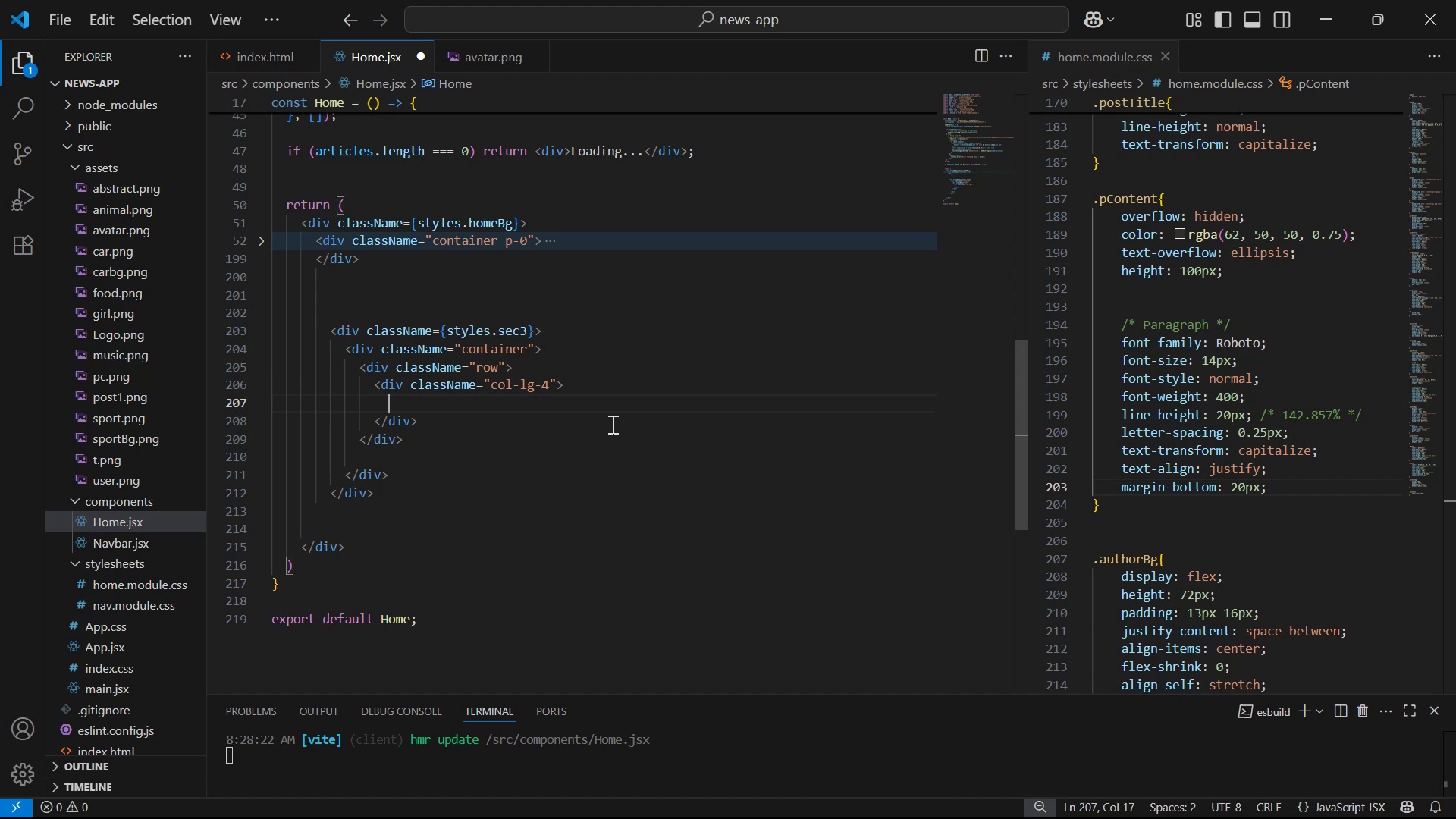 
left_click([390, 434])
 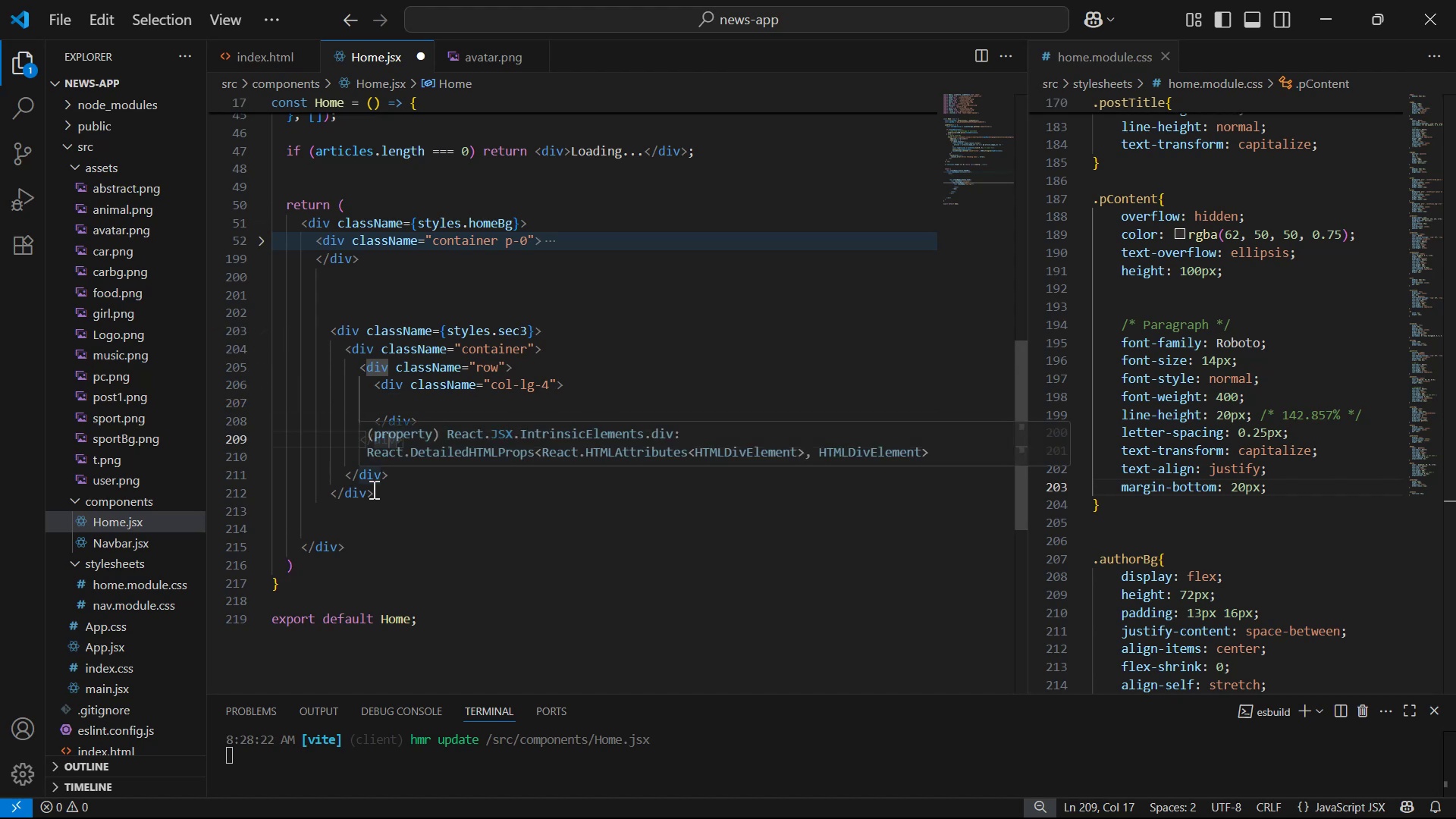 
left_click([375, 479])
 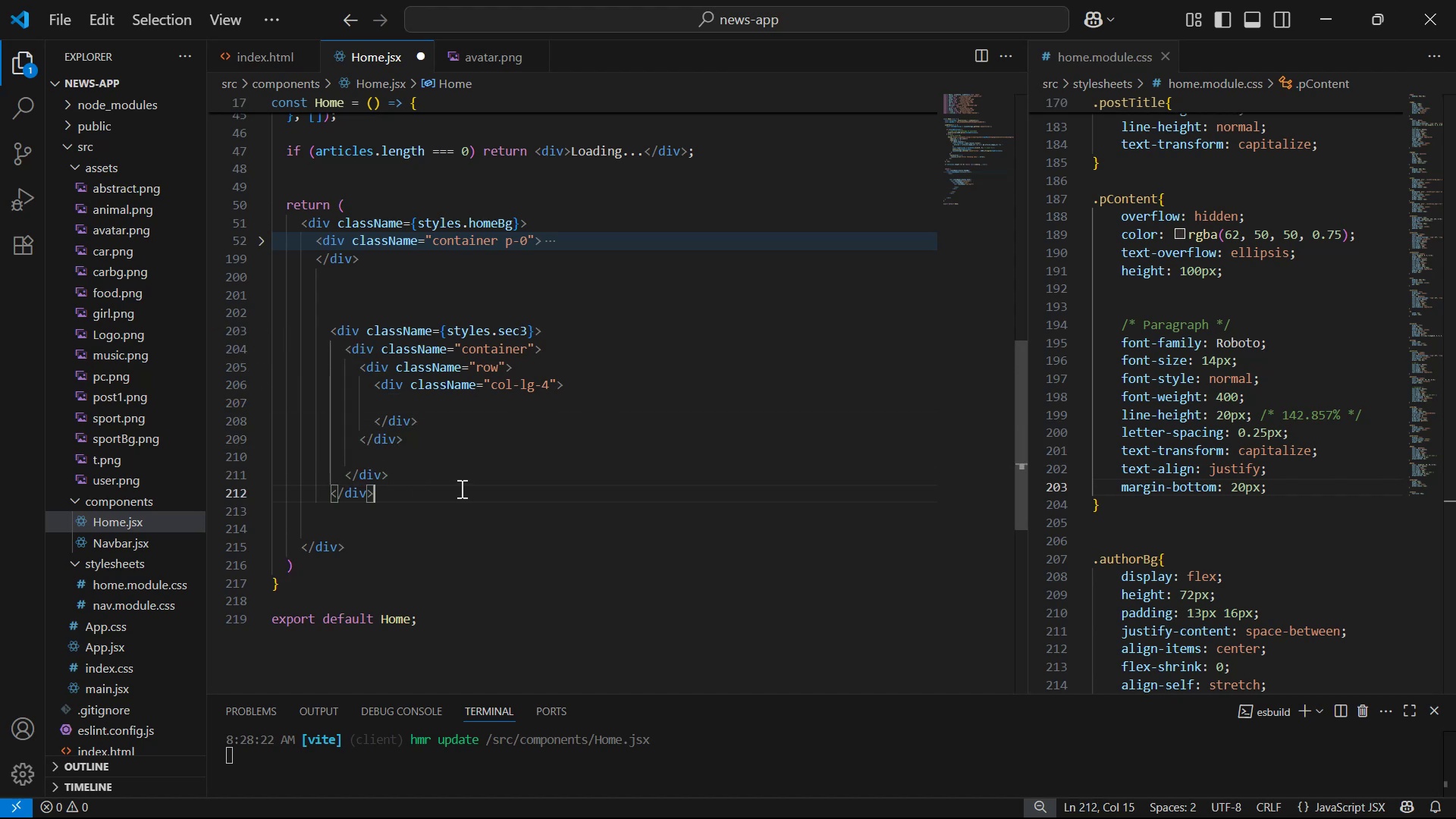 
double_click([461, 483])
 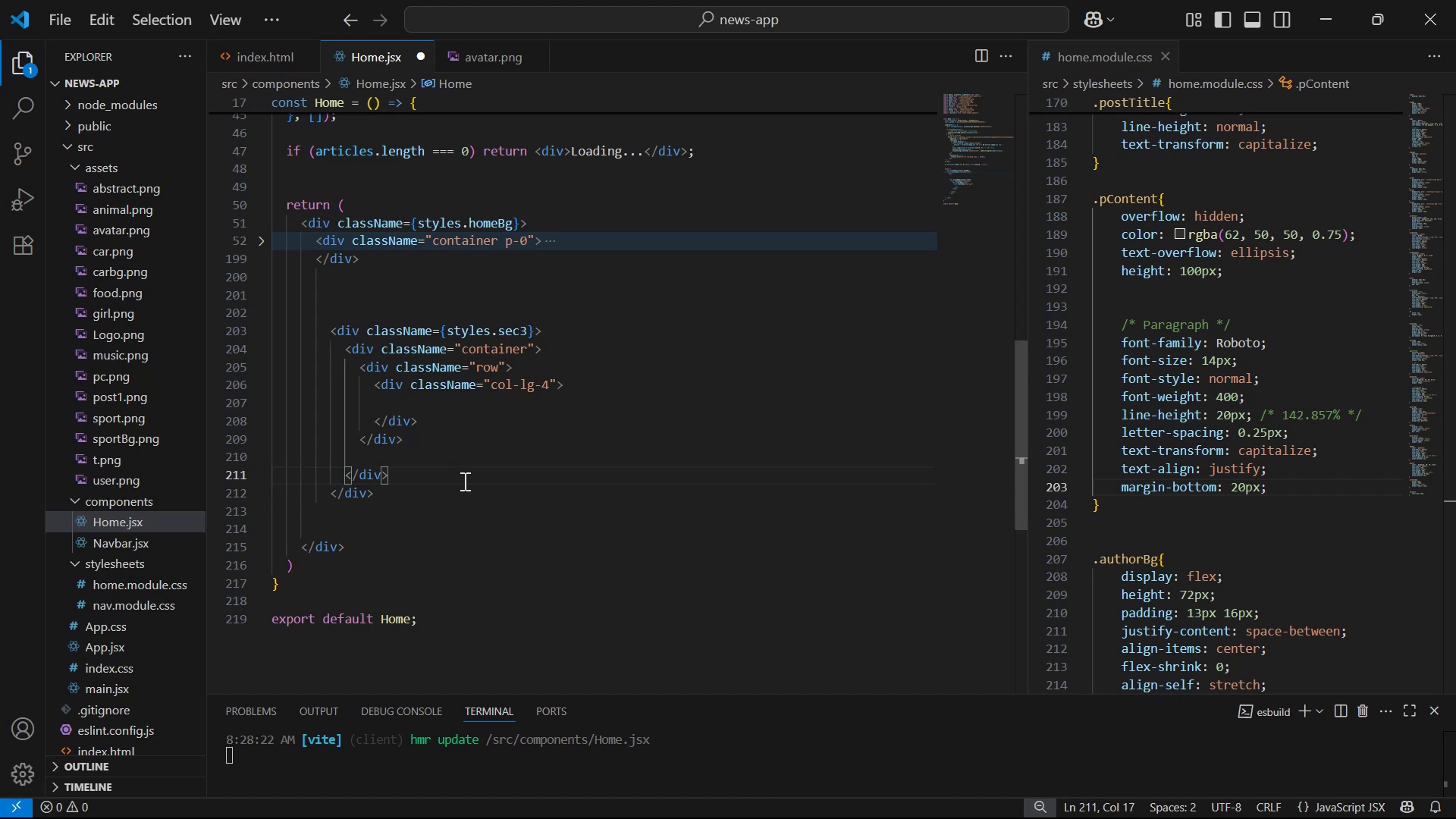 
scroll: coordinate [614, 219], scroll_direction: up, amount: 19.0
 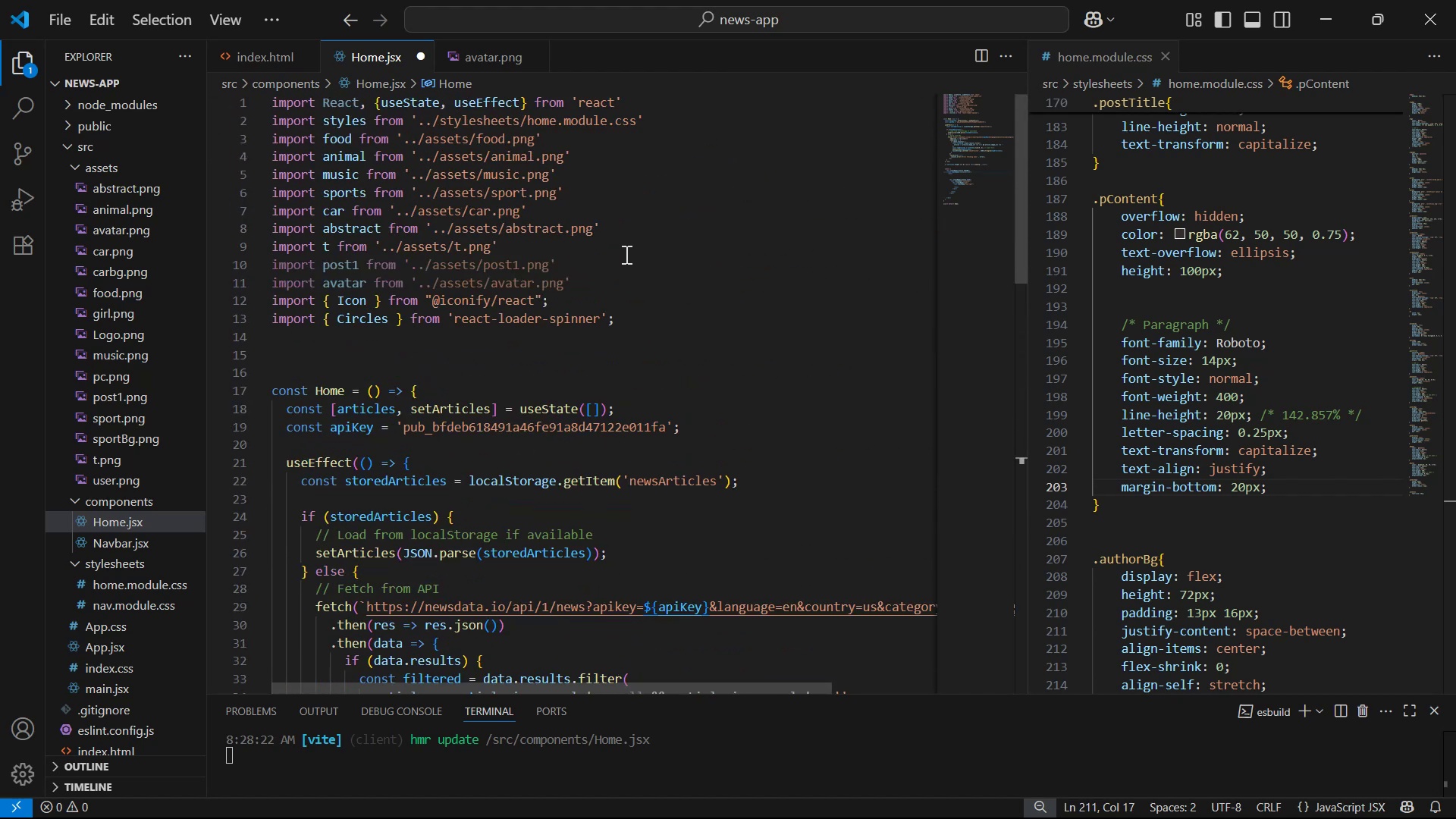 
left_click_drag(start_coordinate=[610, 281], to_coordinate=[612, 254])
 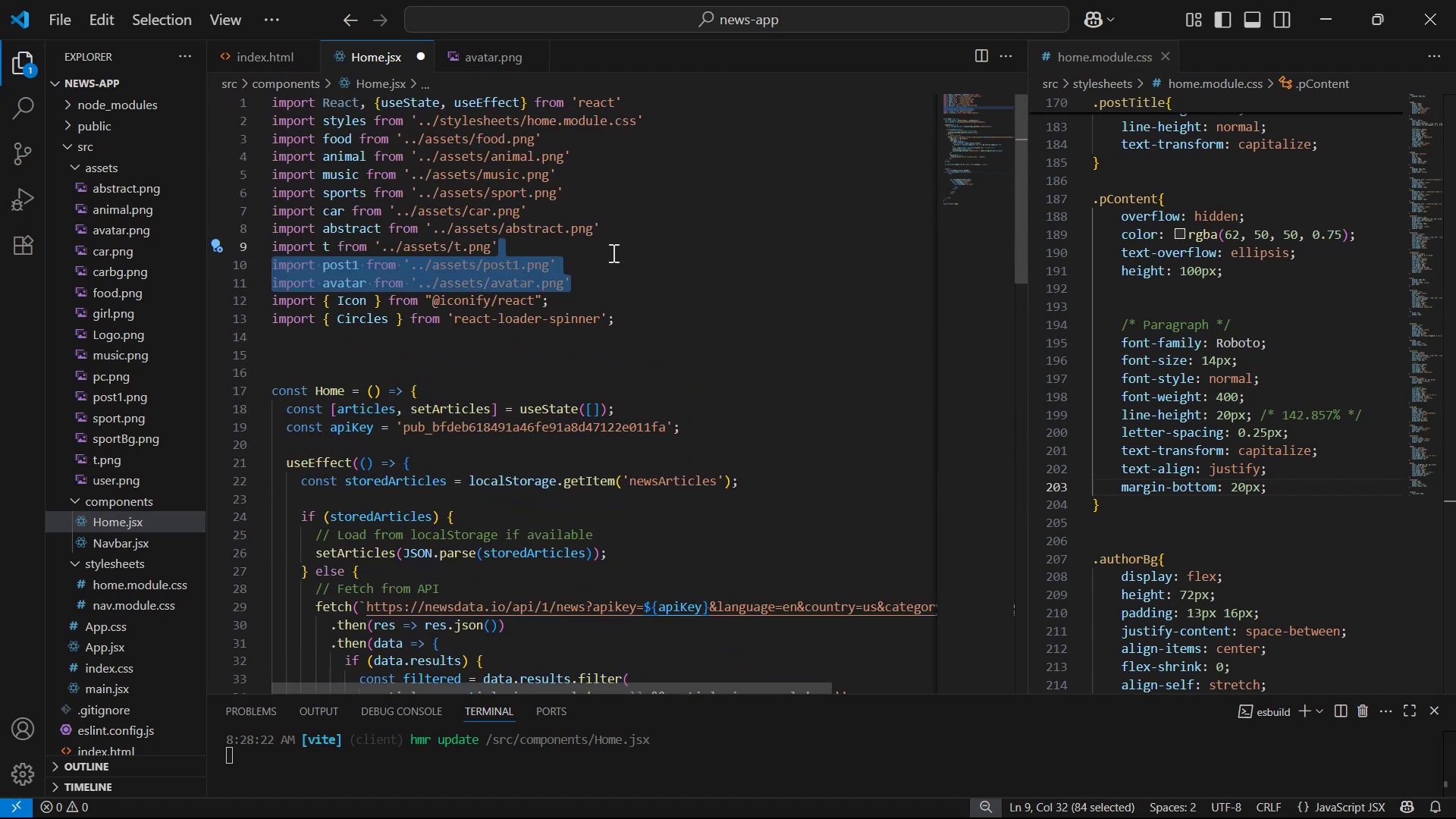 
key(Backspace)
 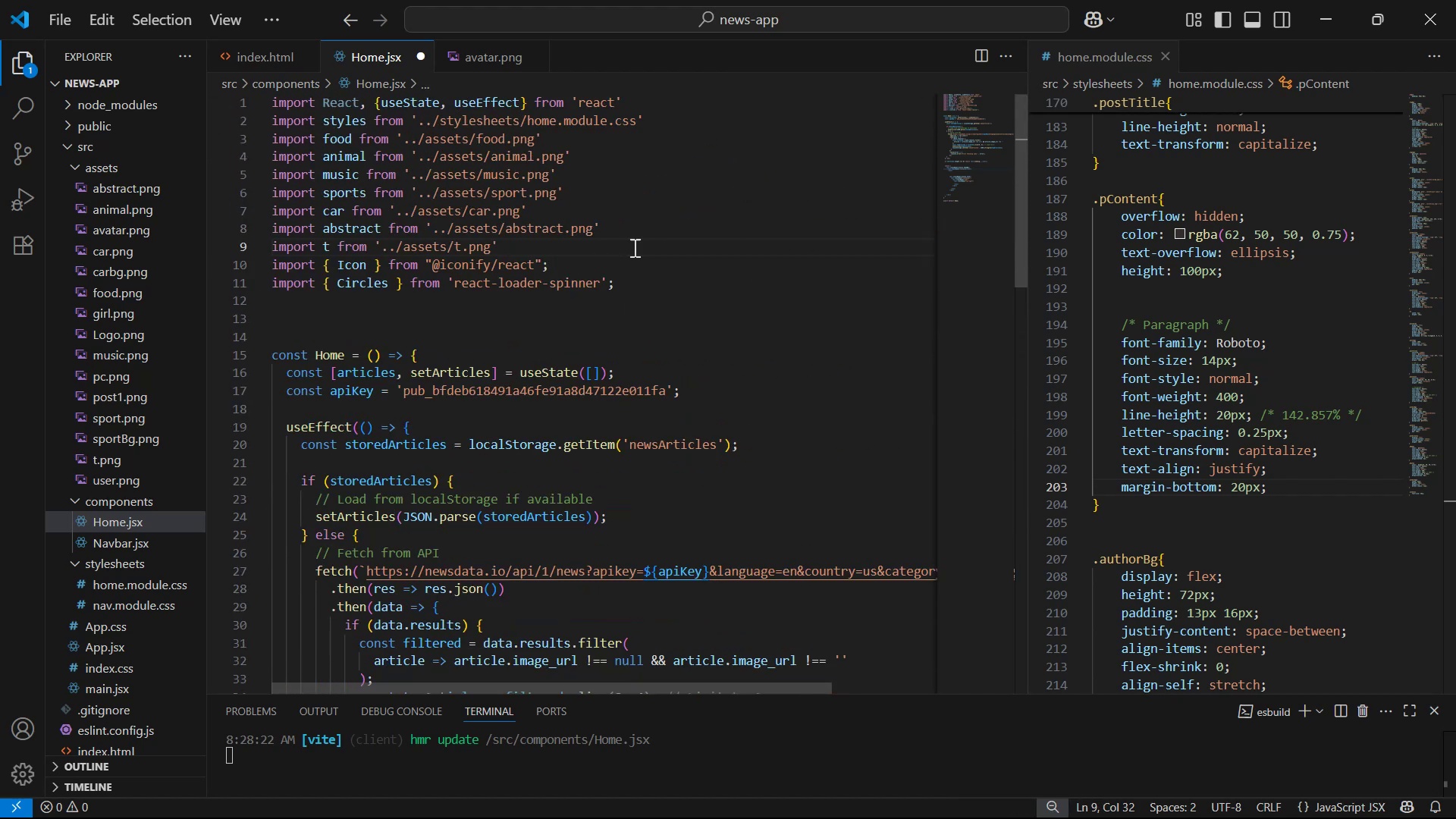 
left_click([650, 192])
 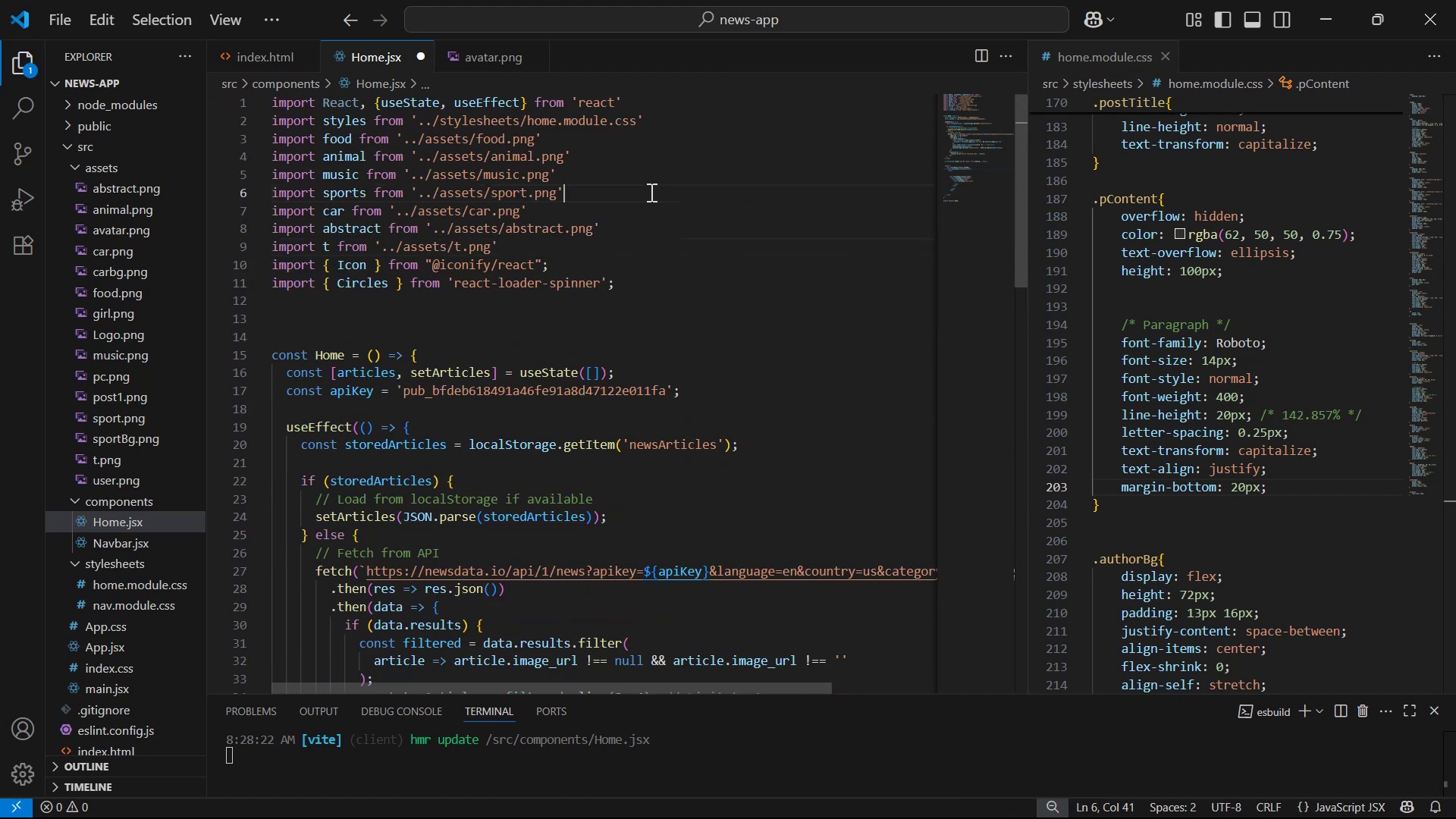 
key(Alt+Shift+ArrowDown)
 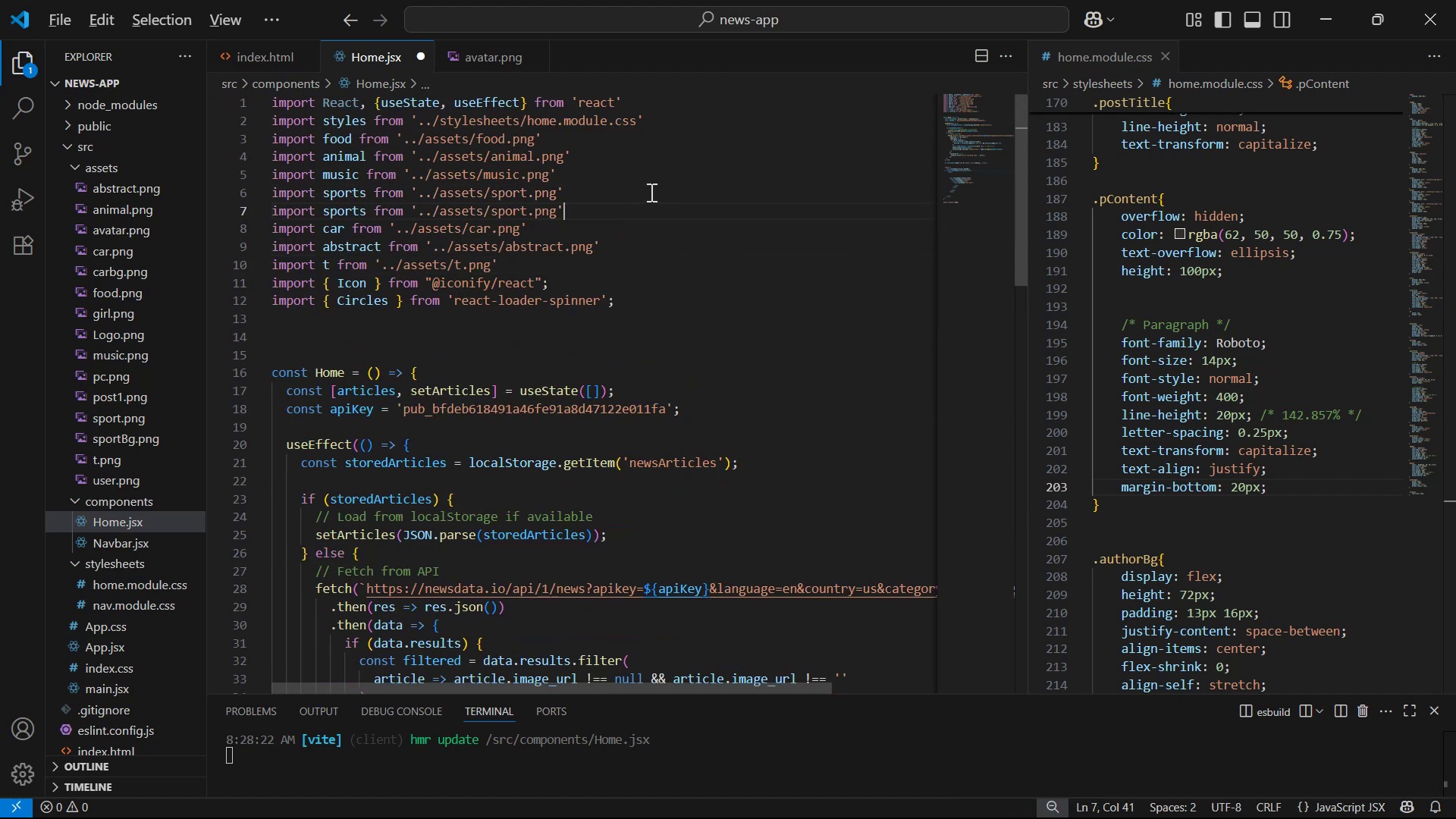 
hold_key(key=ArrowLeft, duration=0.6)
 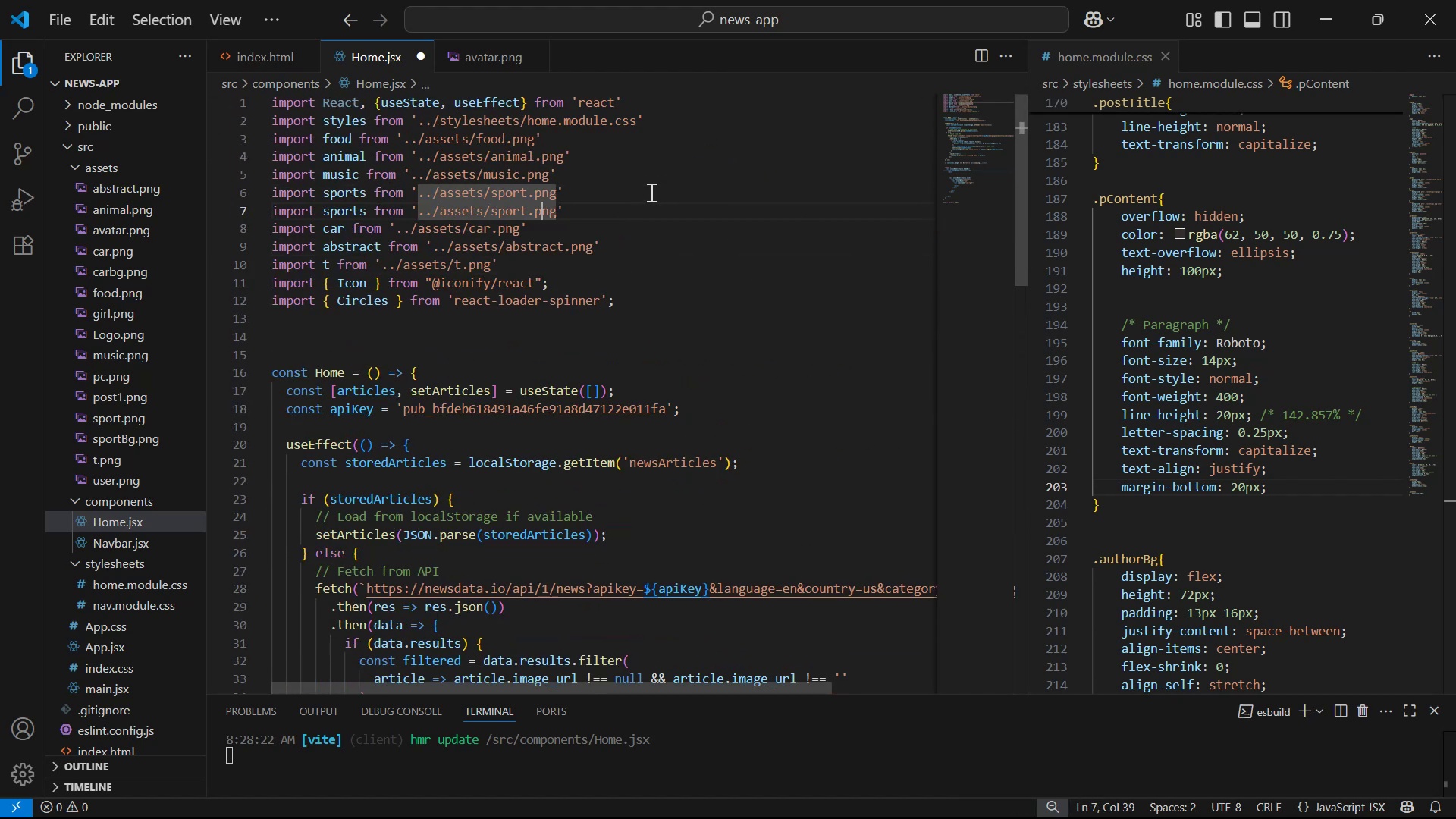 
key(ArrowLeft)
 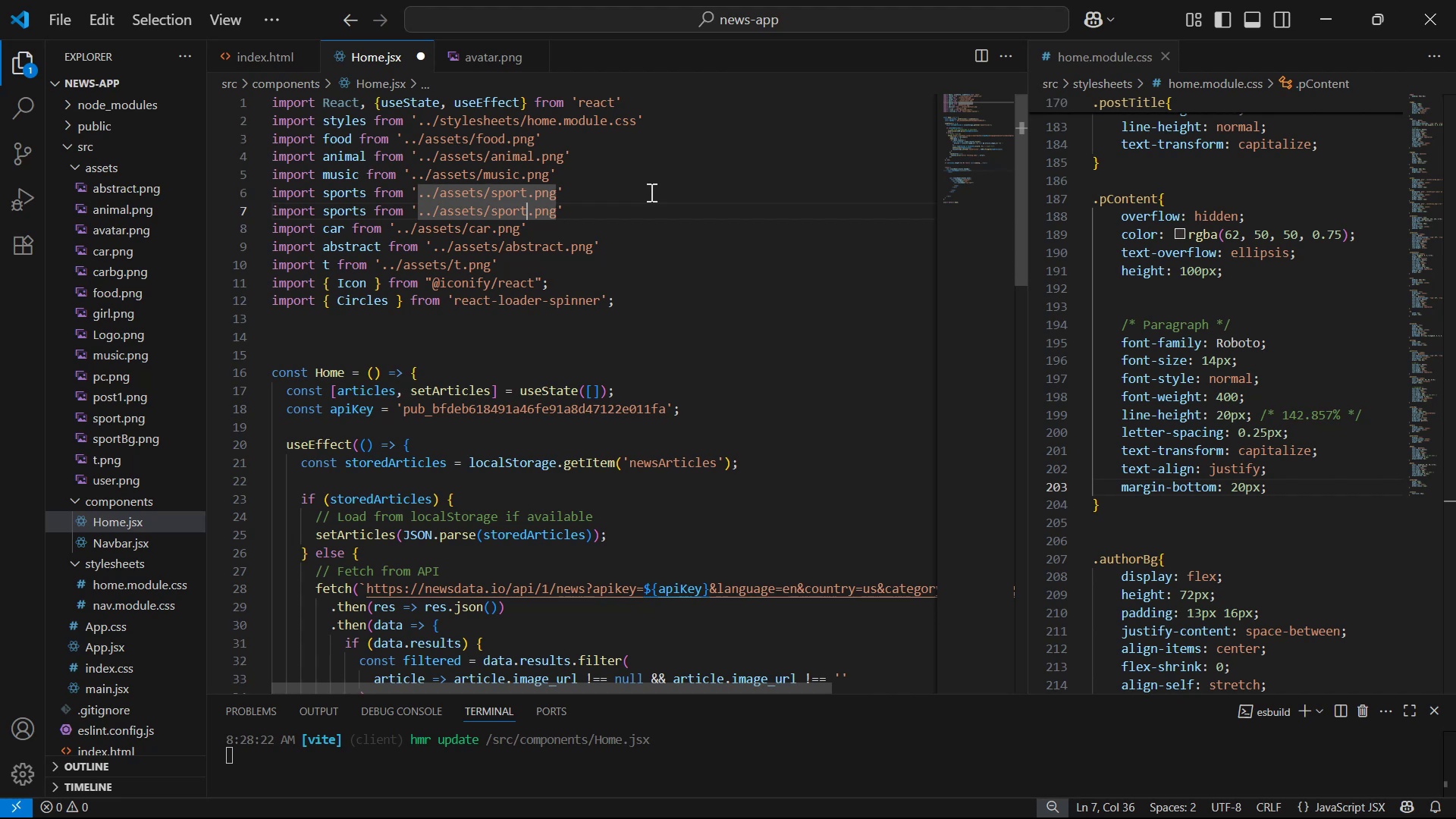 
type(Bg)
 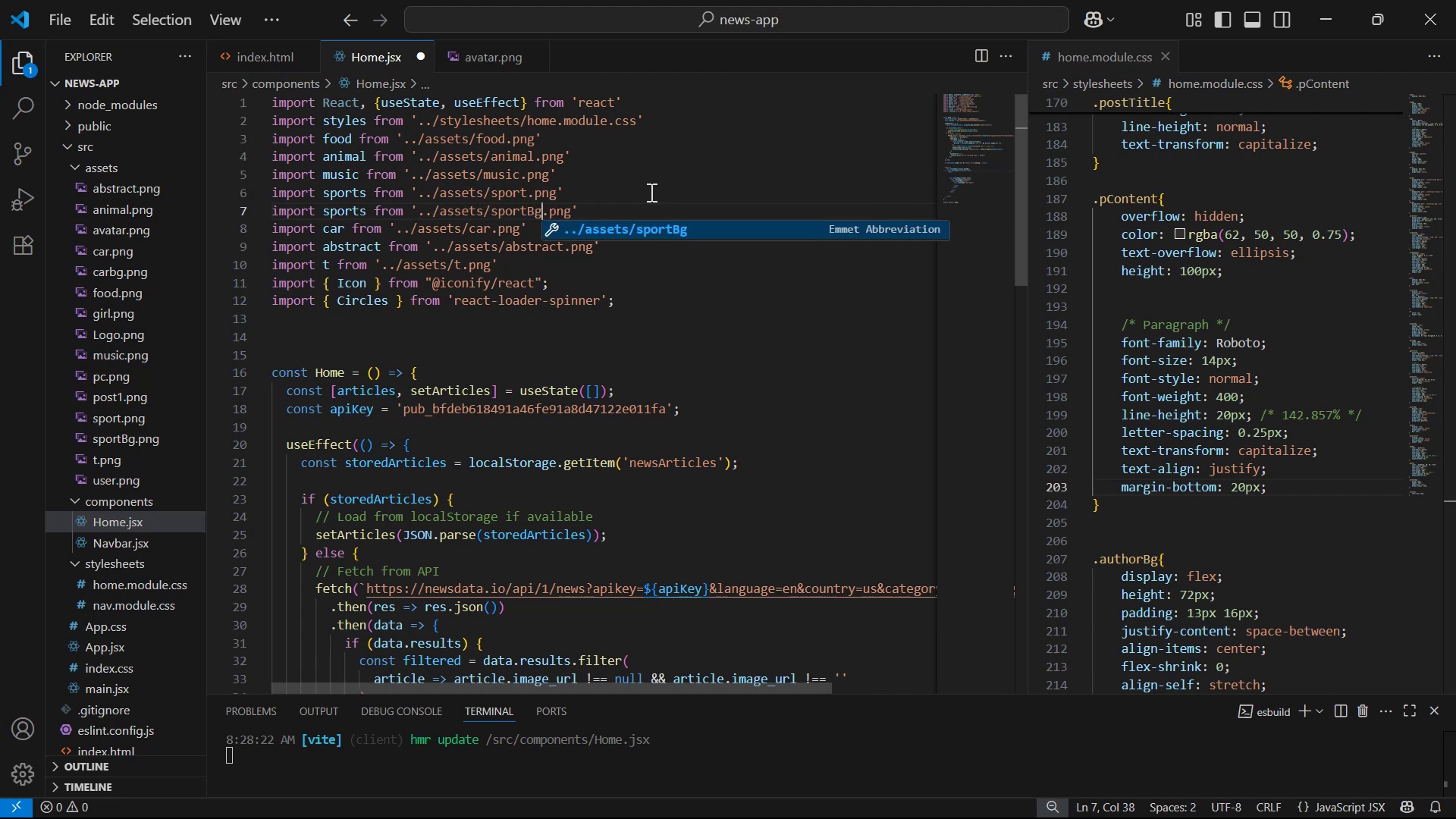 
hold_key(key=ArrowLeft, duration=0.77)
 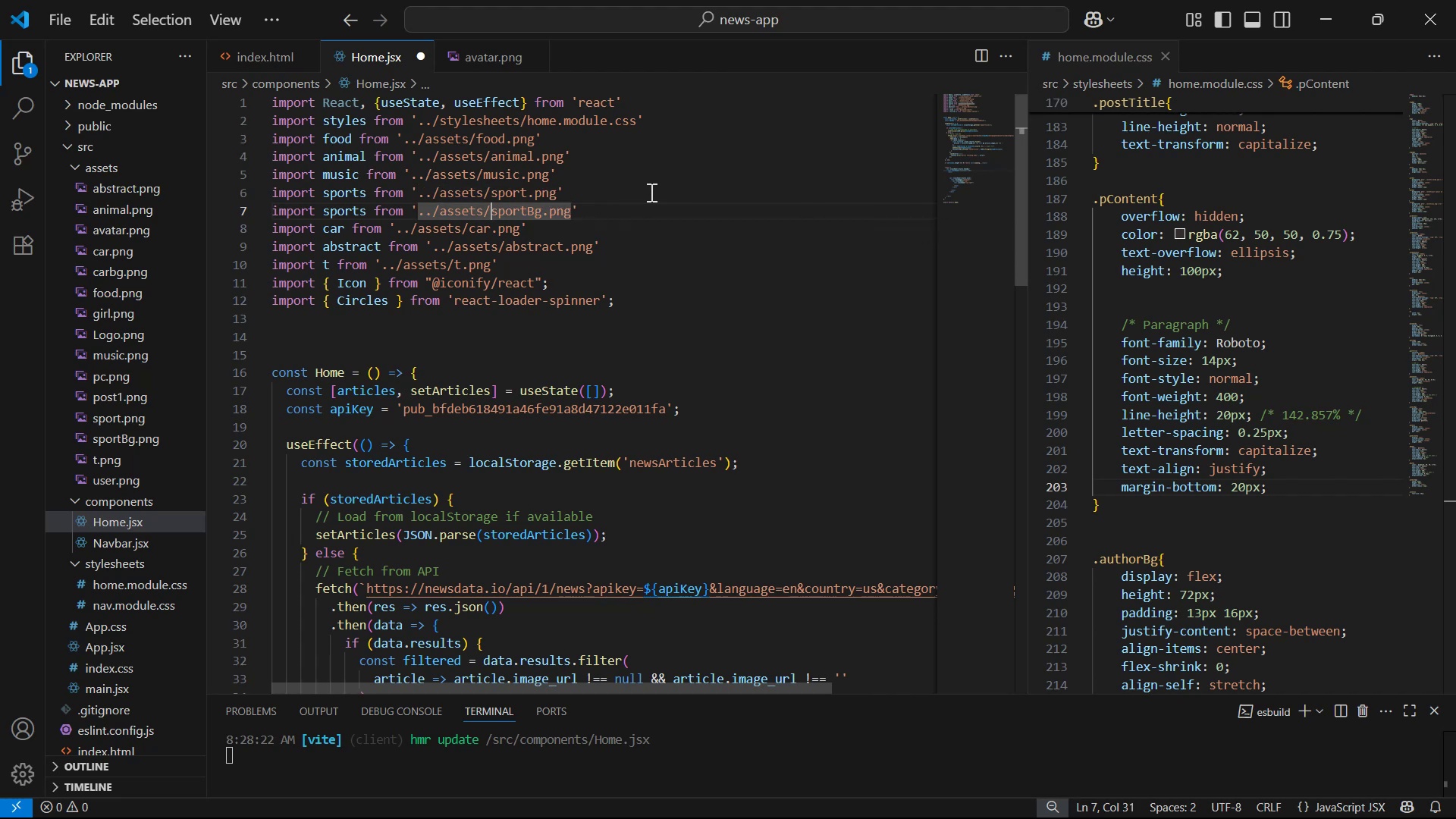 
hold_key(key=ArrowLeft, duration=0.82)
 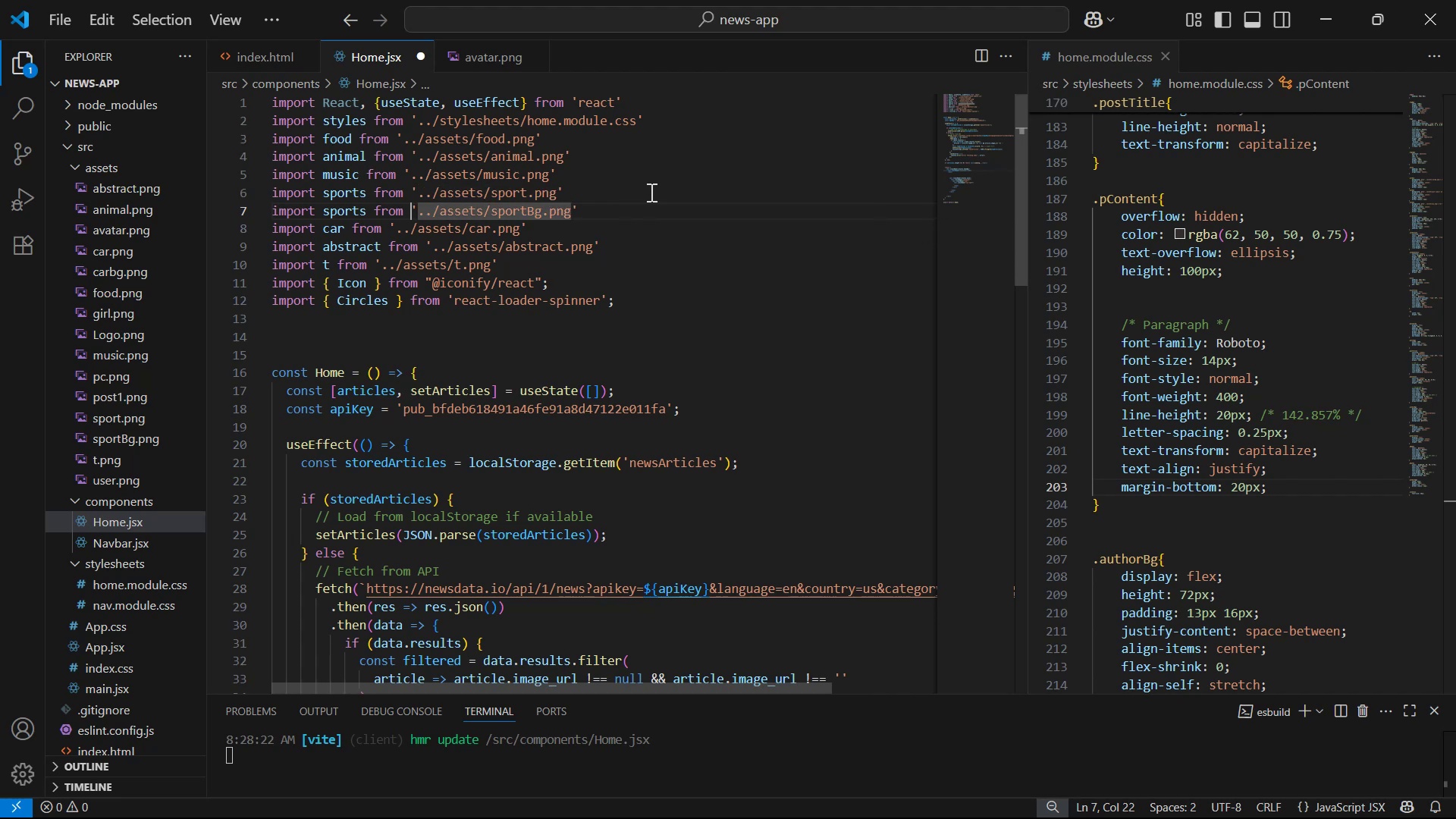 
key(ArrowLeft)
 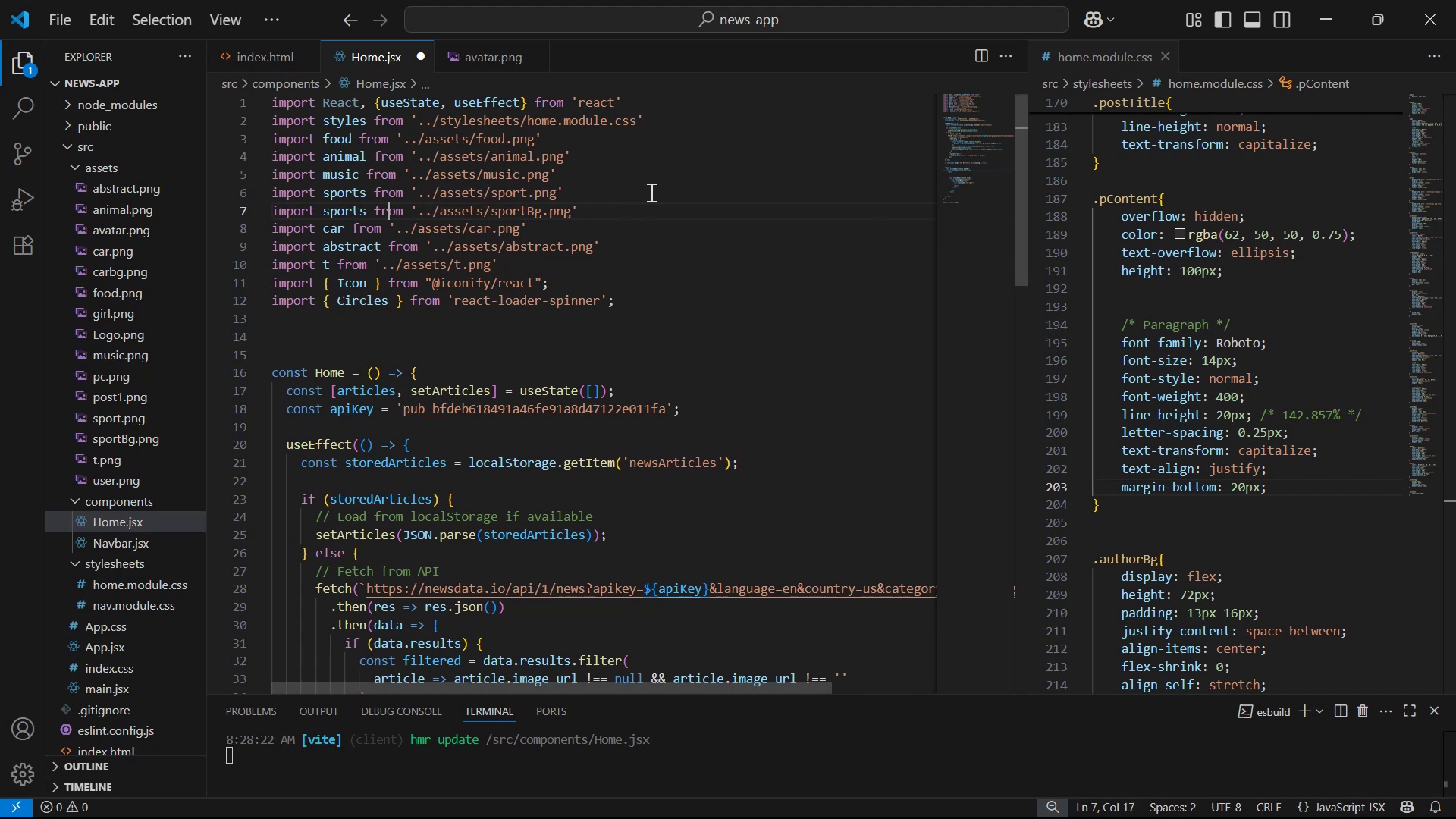 
key(ArrowLeft)
 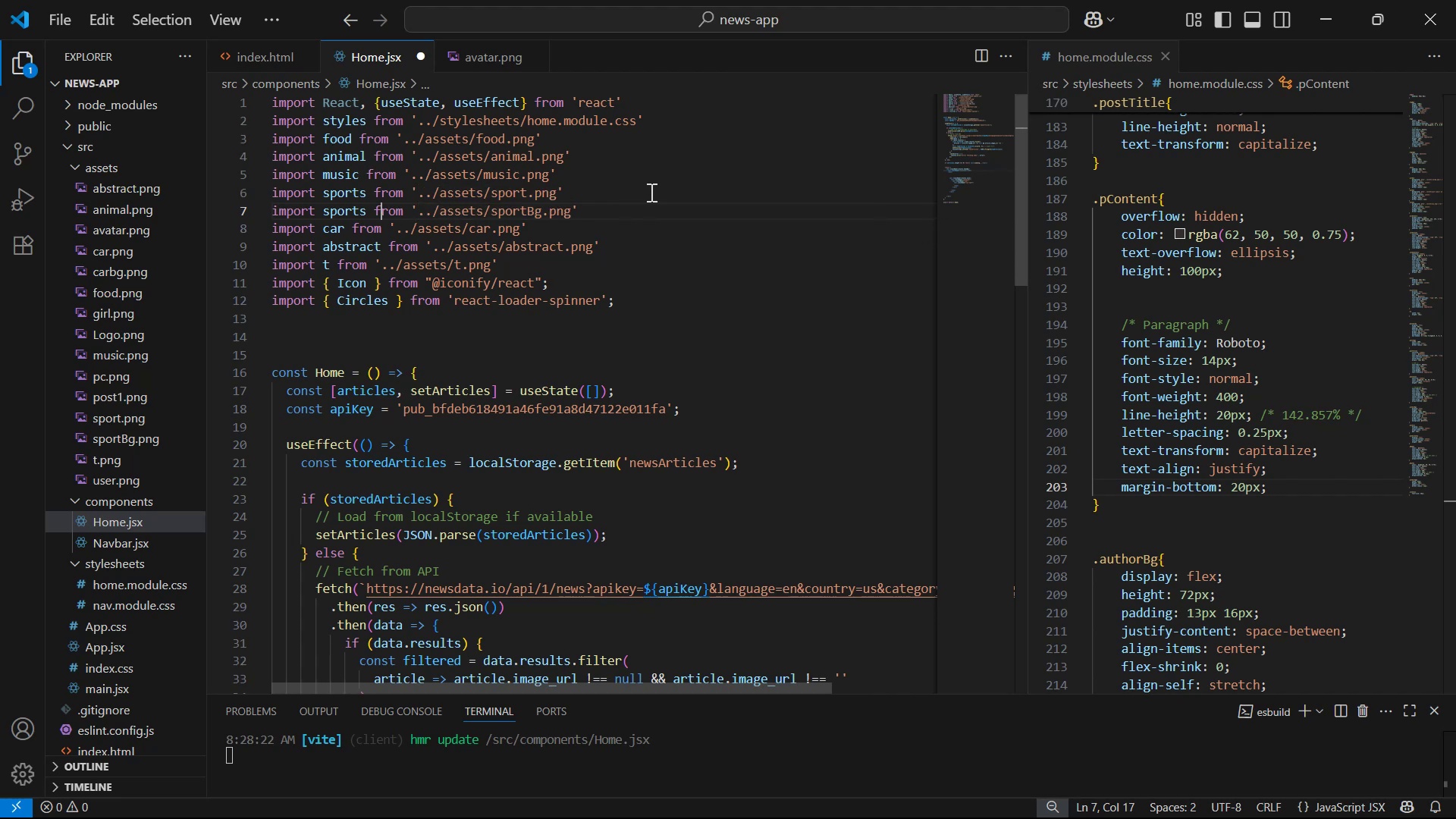 
key(ArrowLeft)
 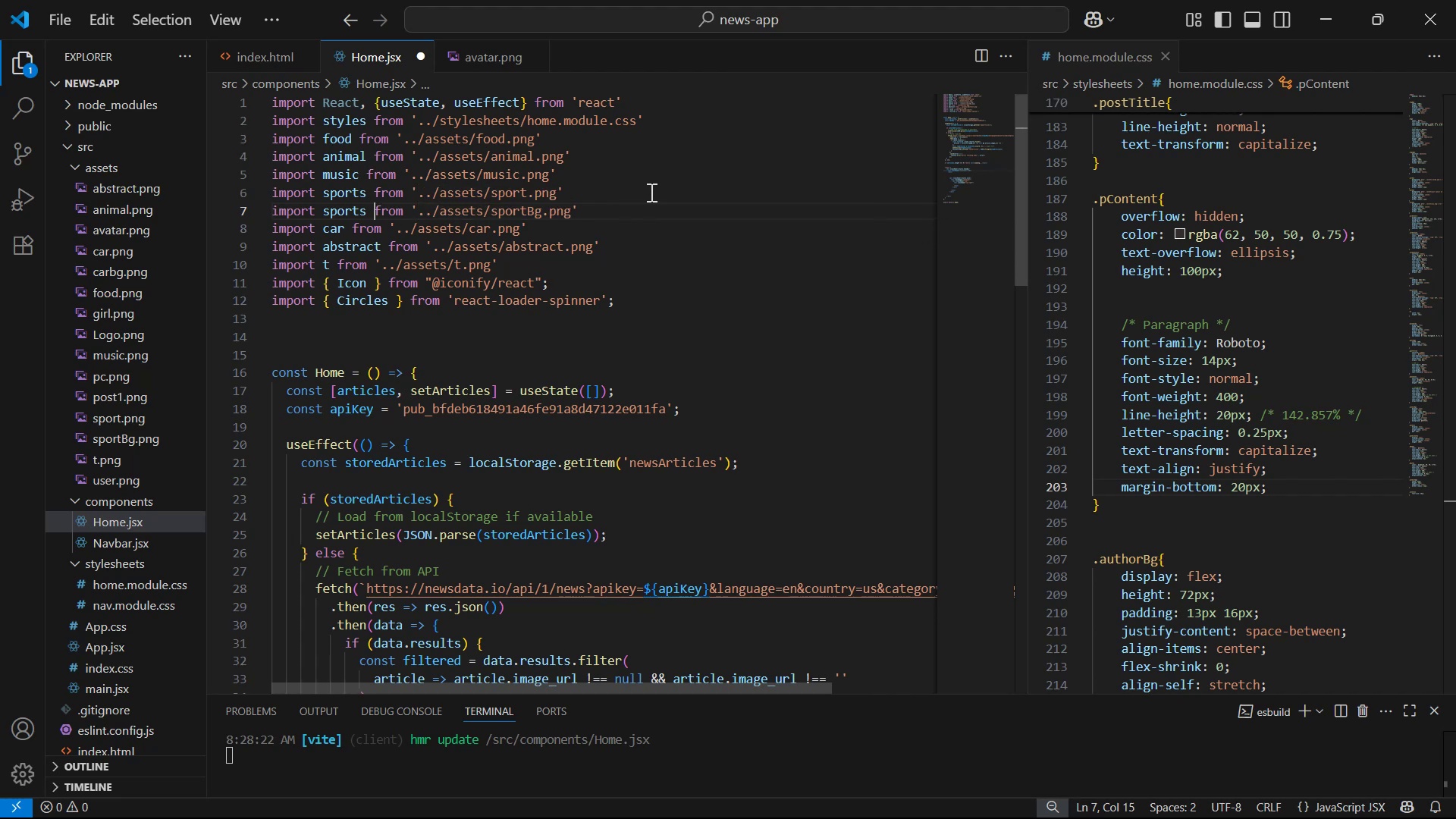 
key(ArrowLeft)
 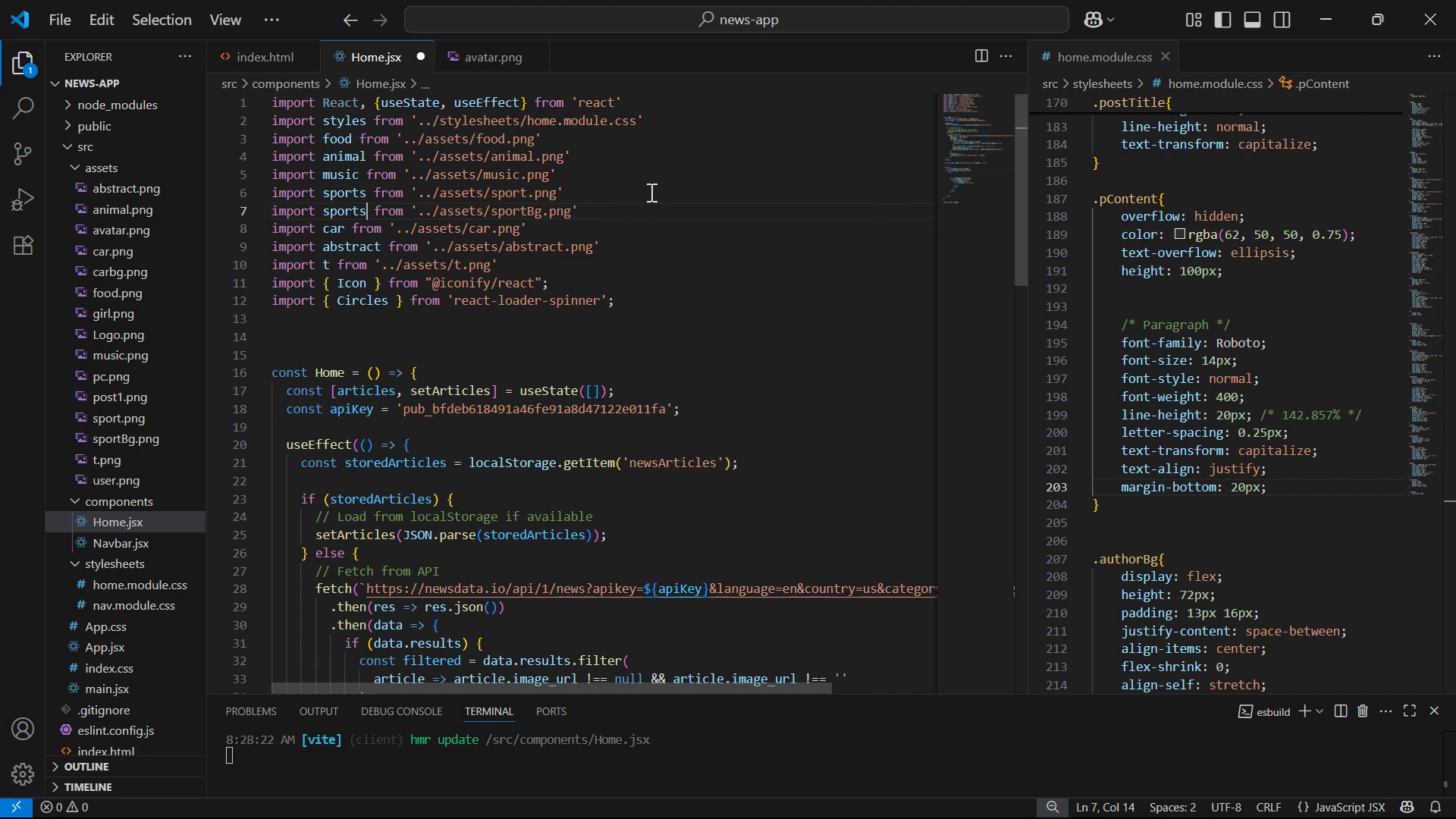 
key(ArrowLeft)
 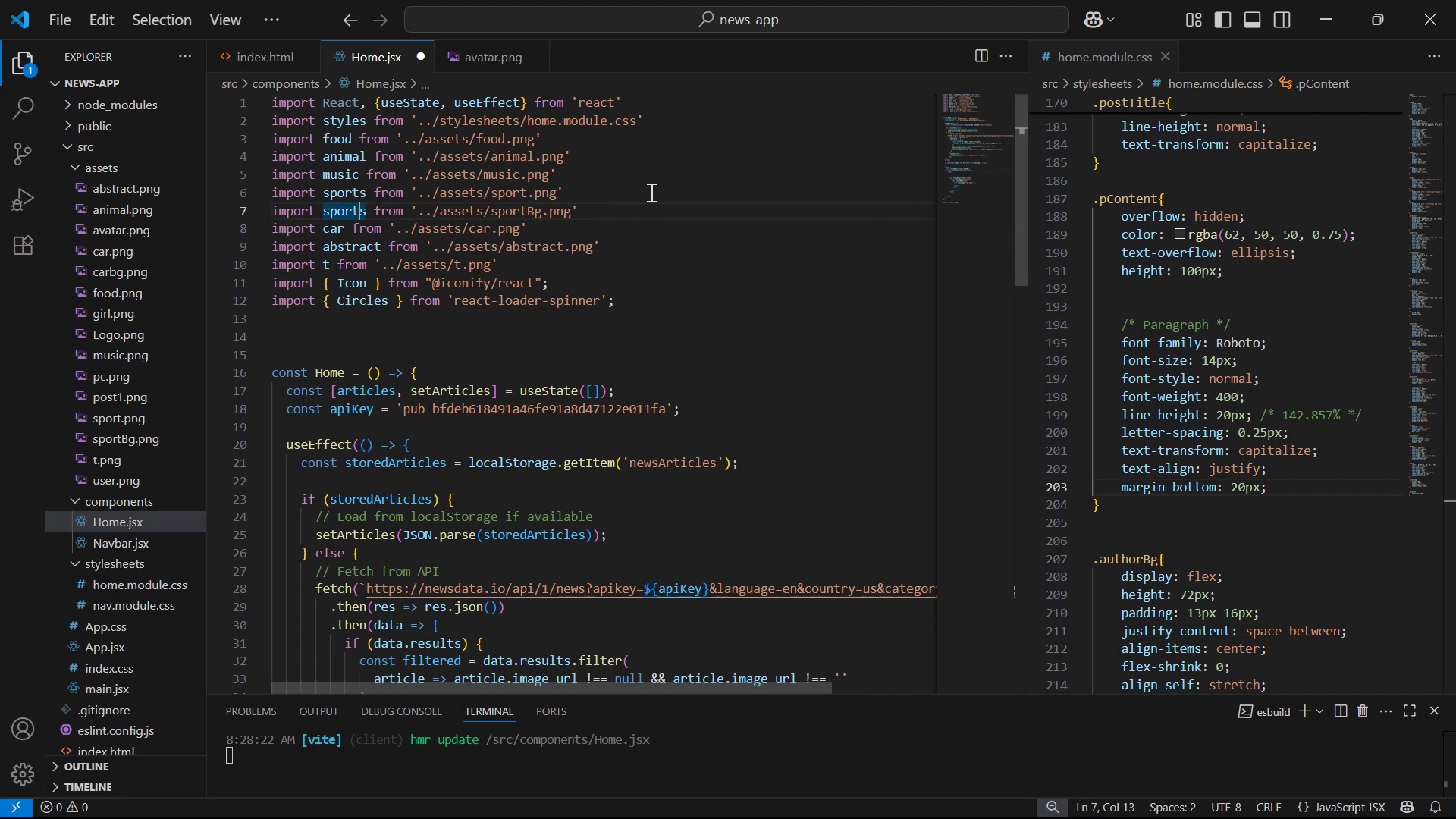 
key(ArrowRight)
 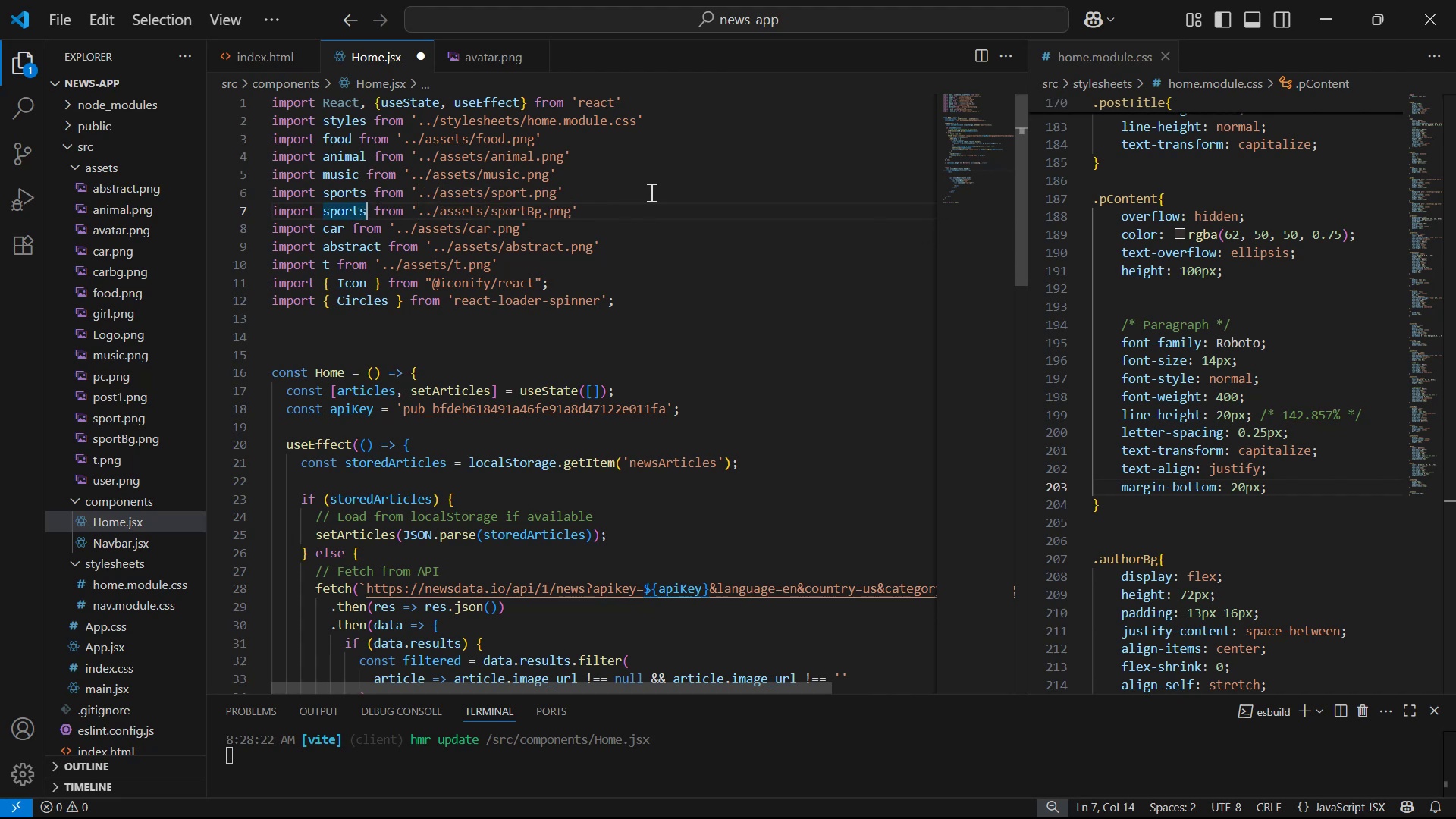 
type(Bg)
 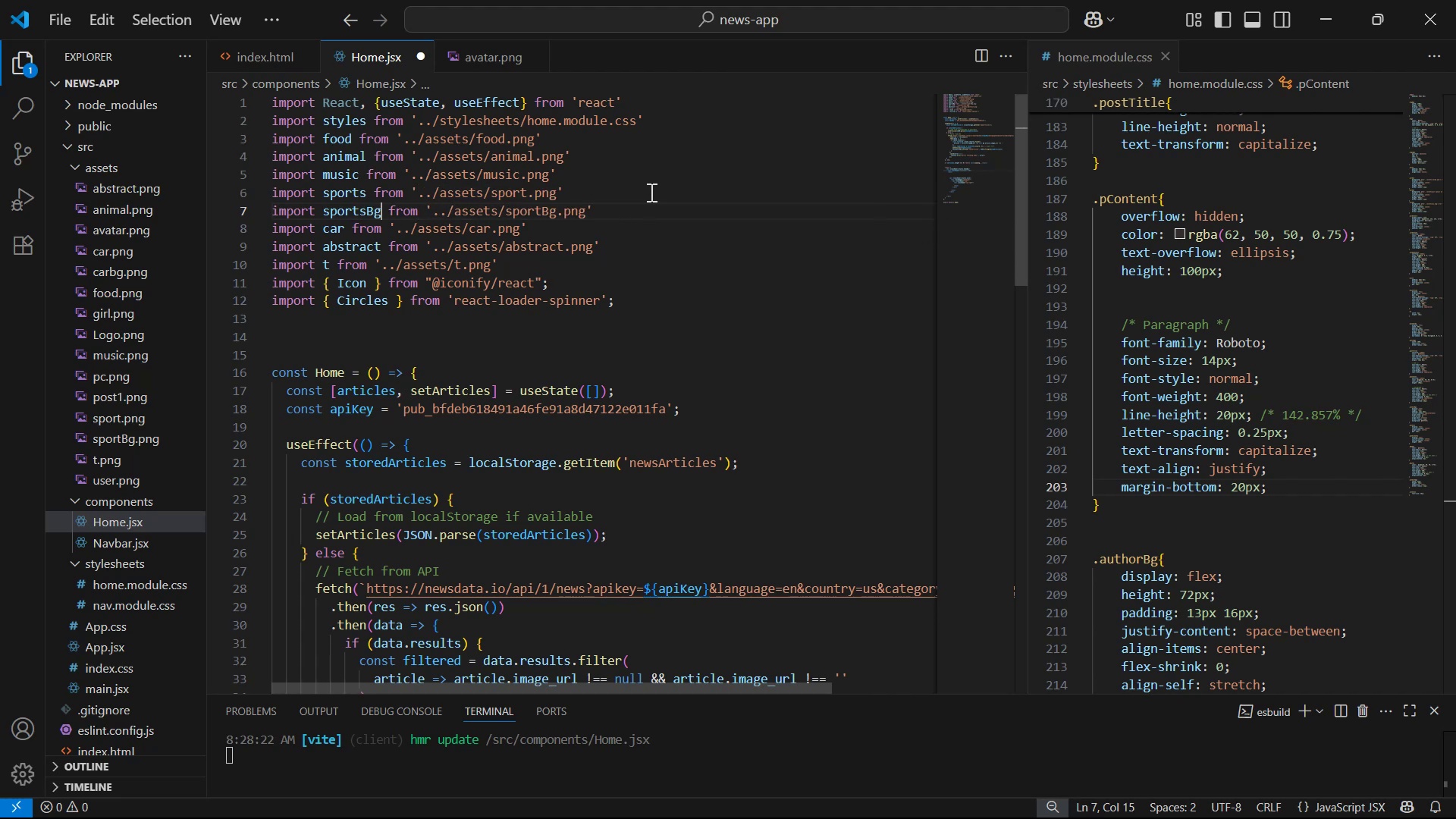 
key(Control+S)
 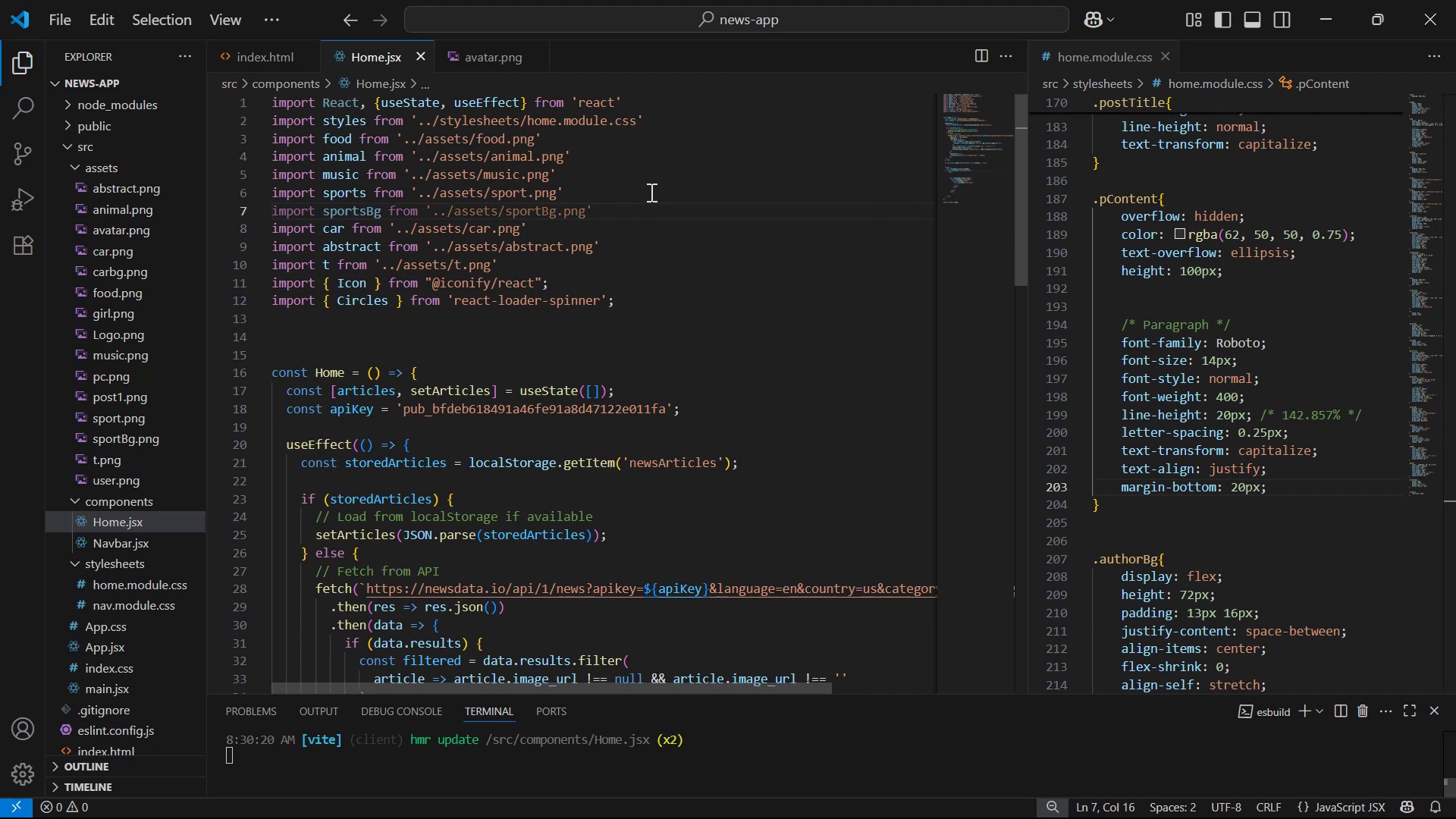 
scroll: coordinate [774, 325], scroll_direction: down, amount: 16.0
 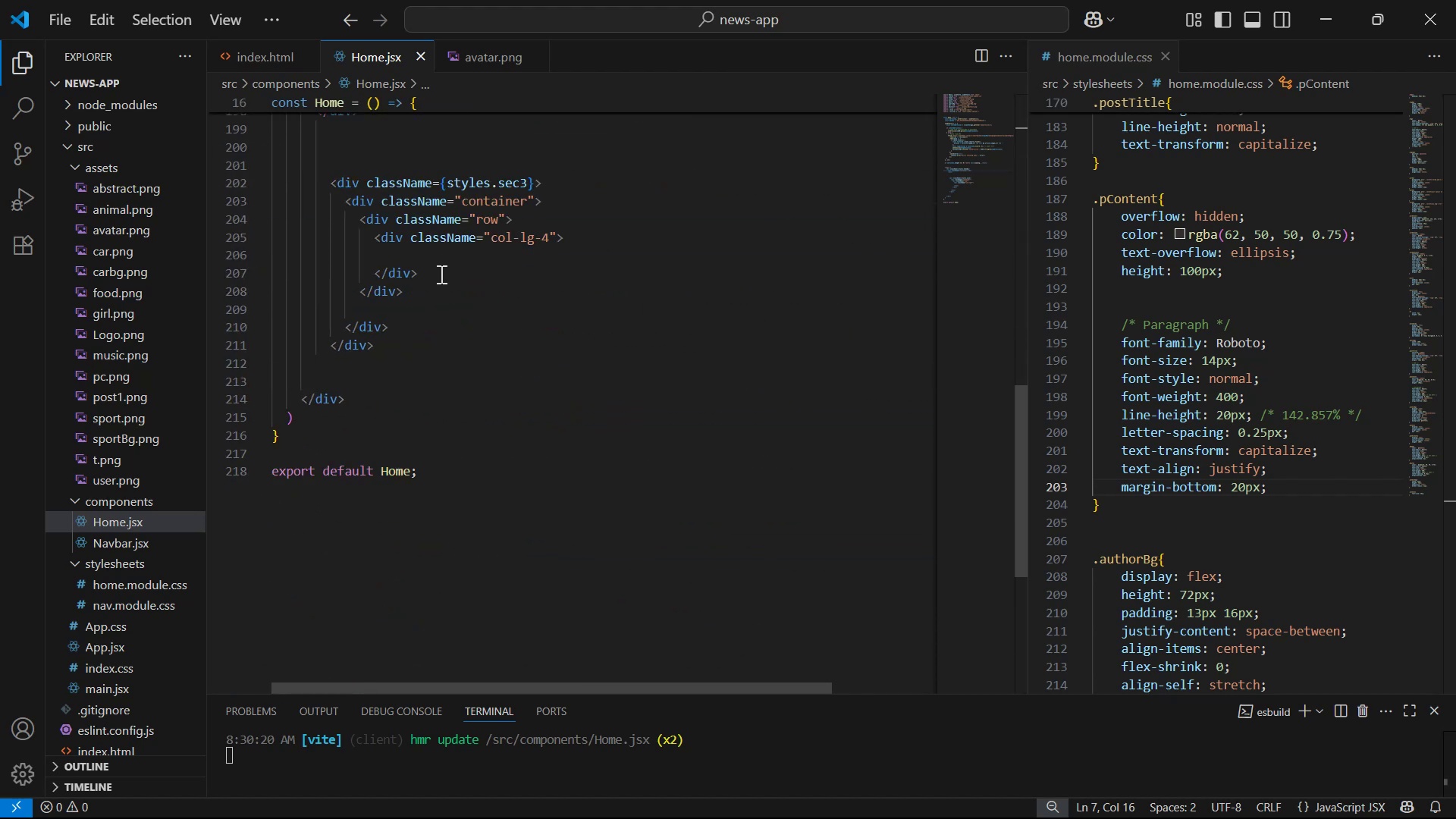 
left_click([435, 297])
 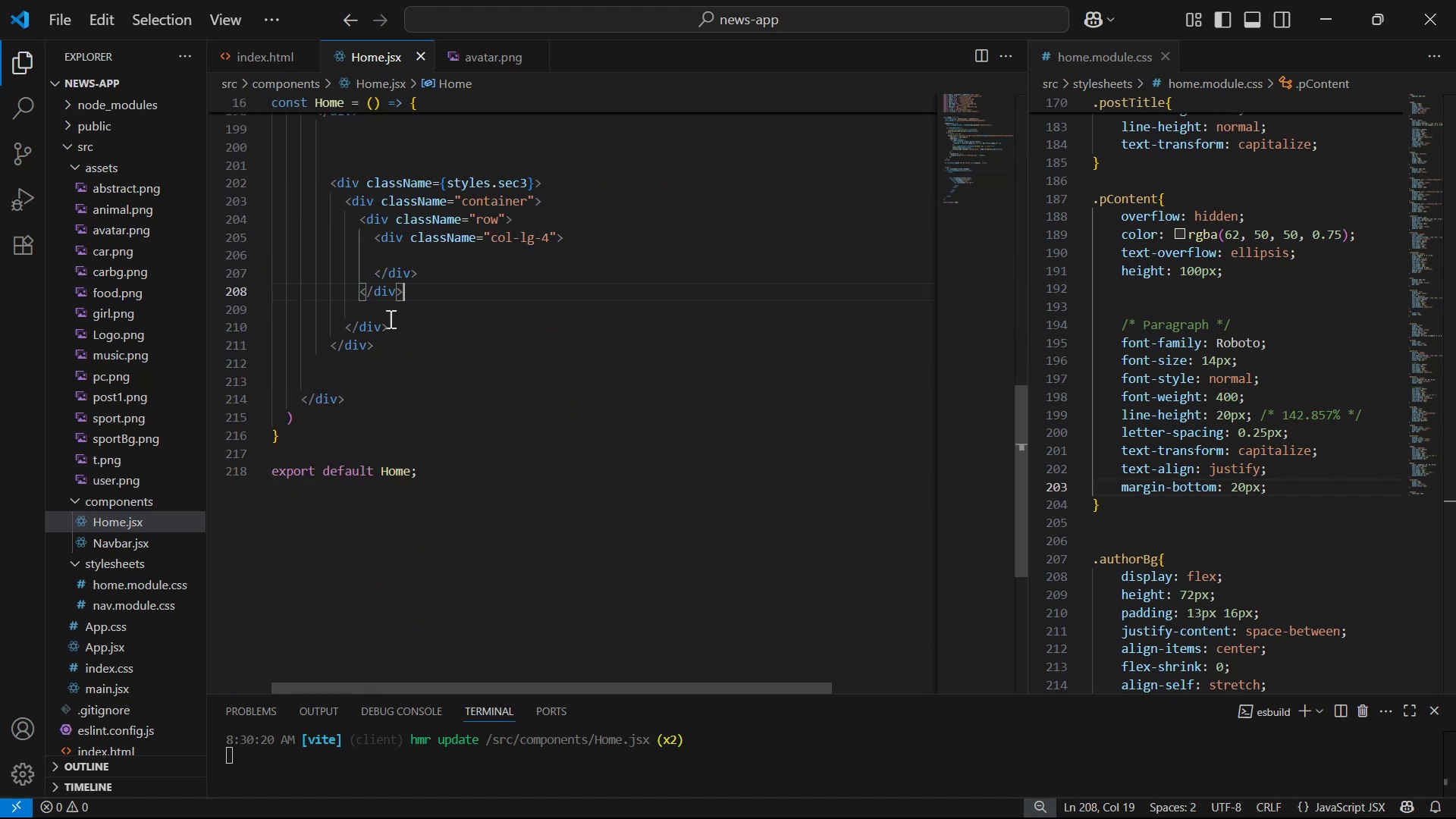 
left_click([374, 322])
 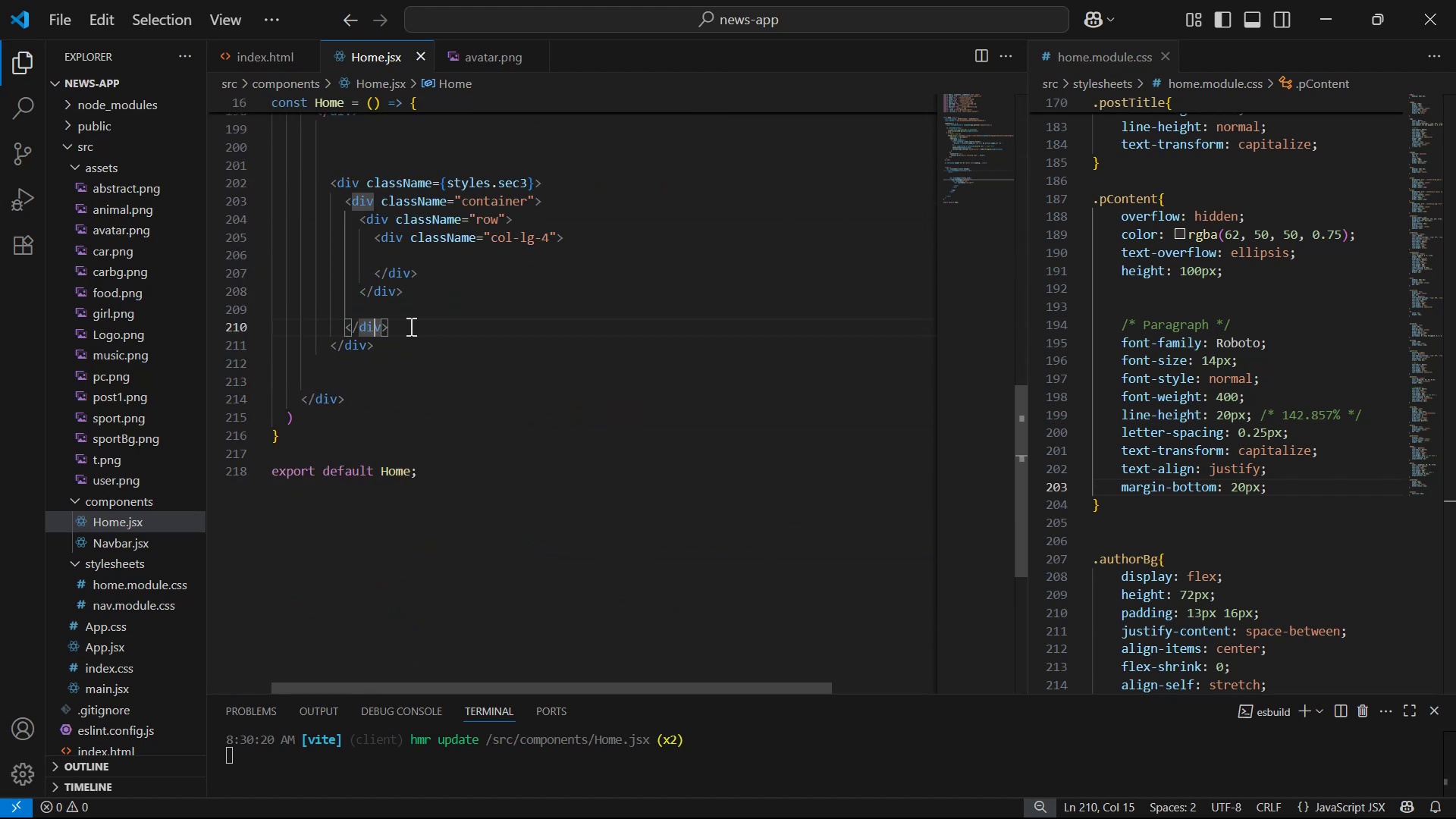 
double_click([426, 308])
 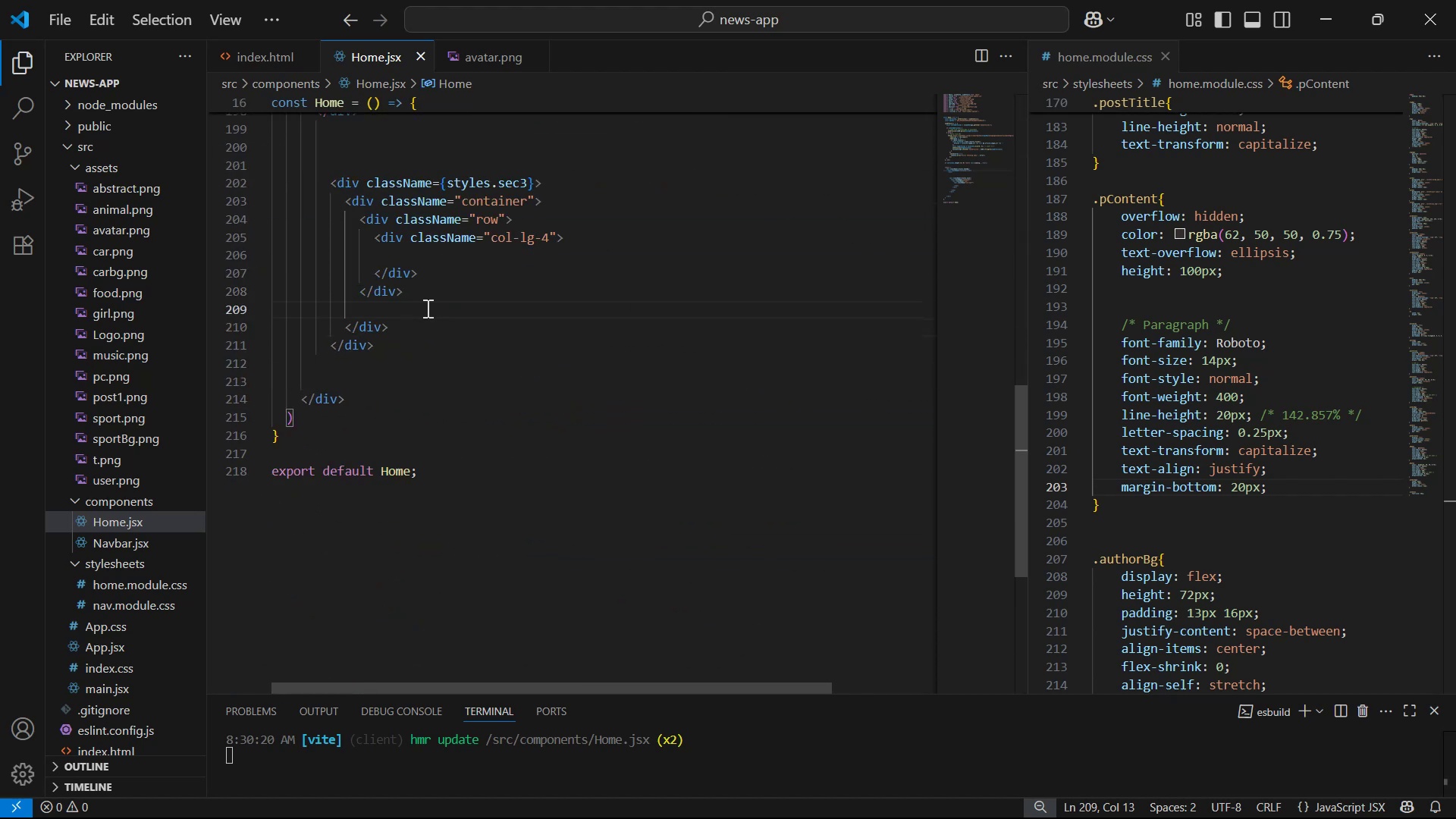 
key(Backspace)
 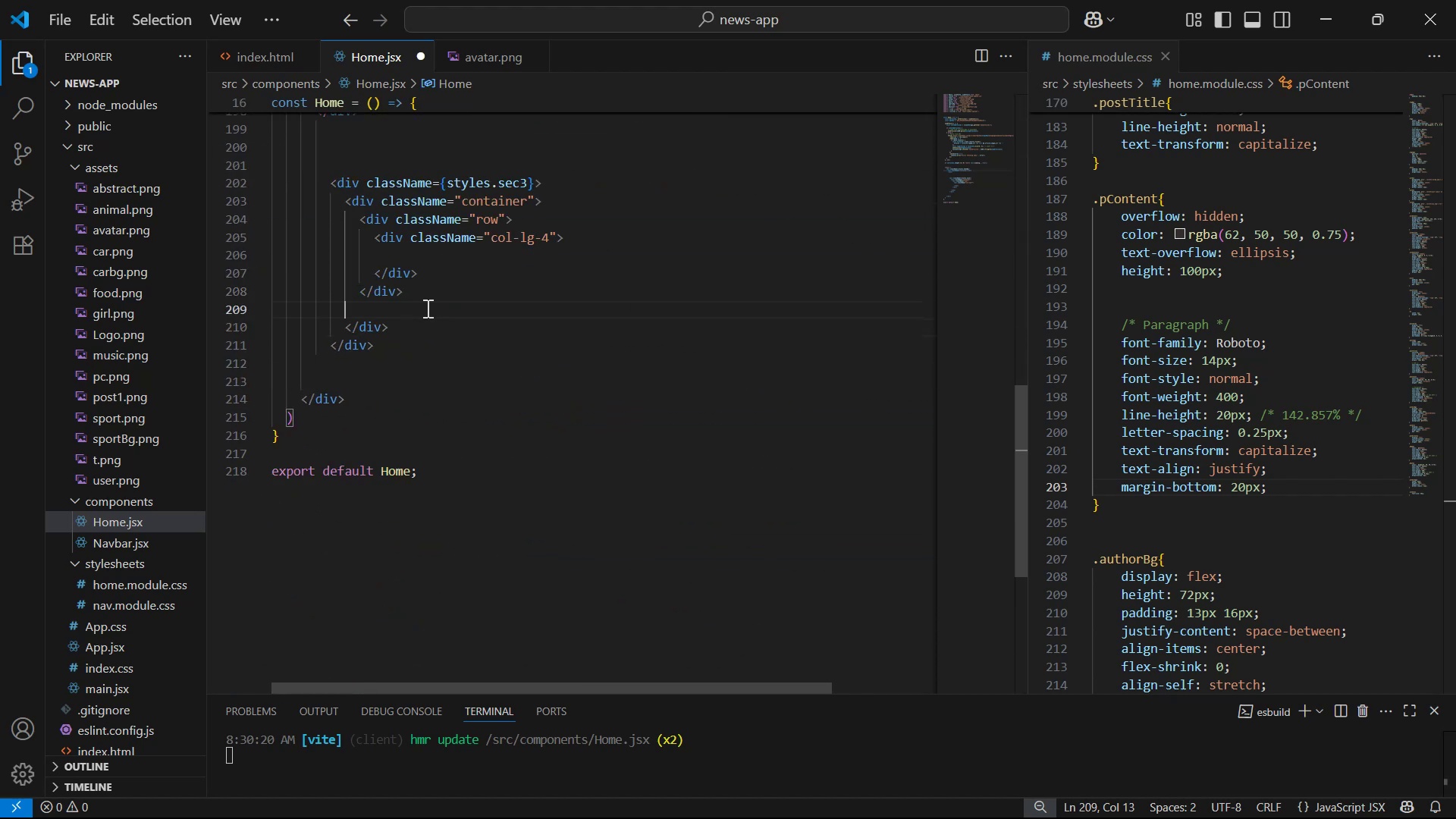 
key(Backspace)
 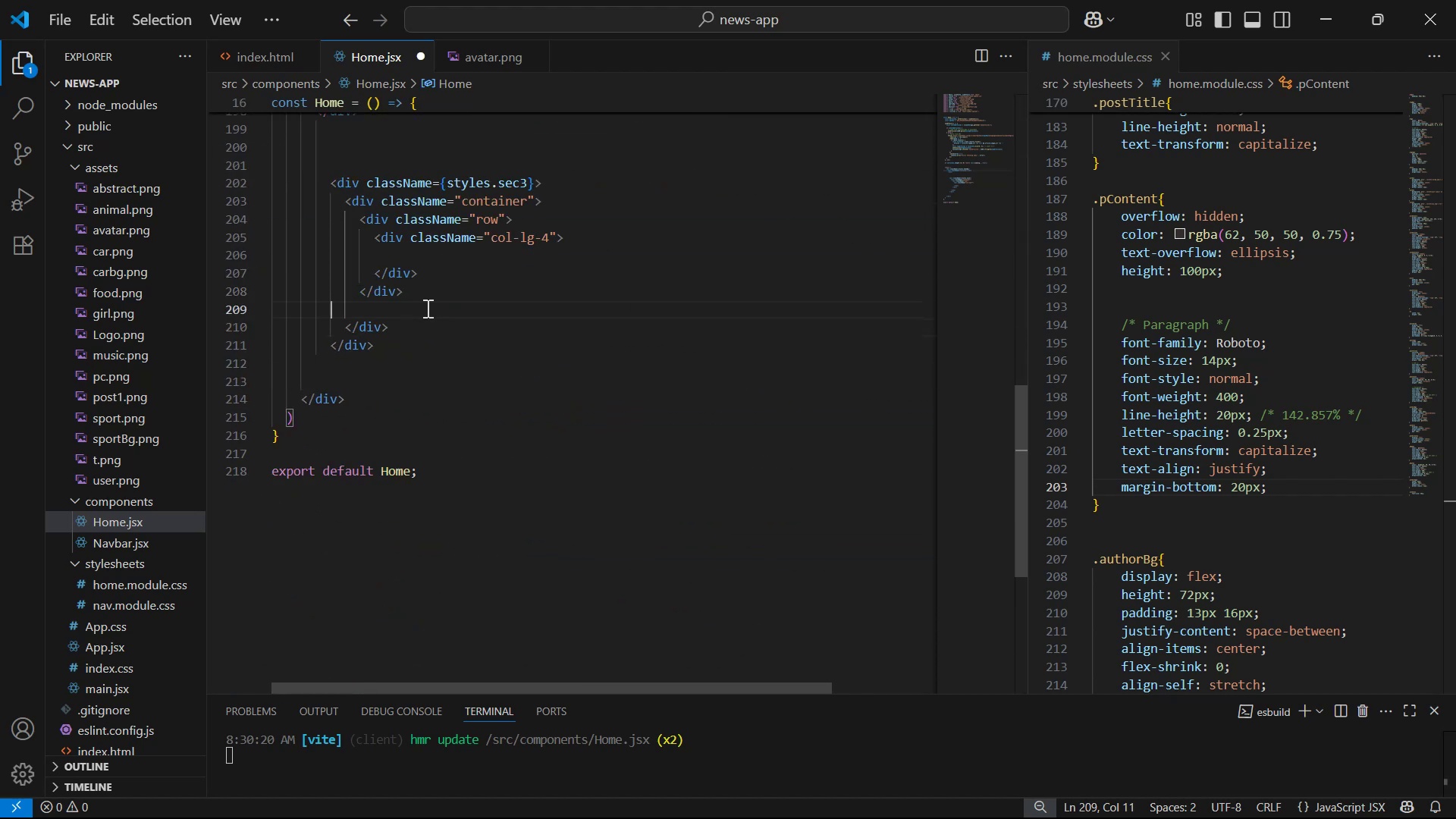 
key(Backspace)
 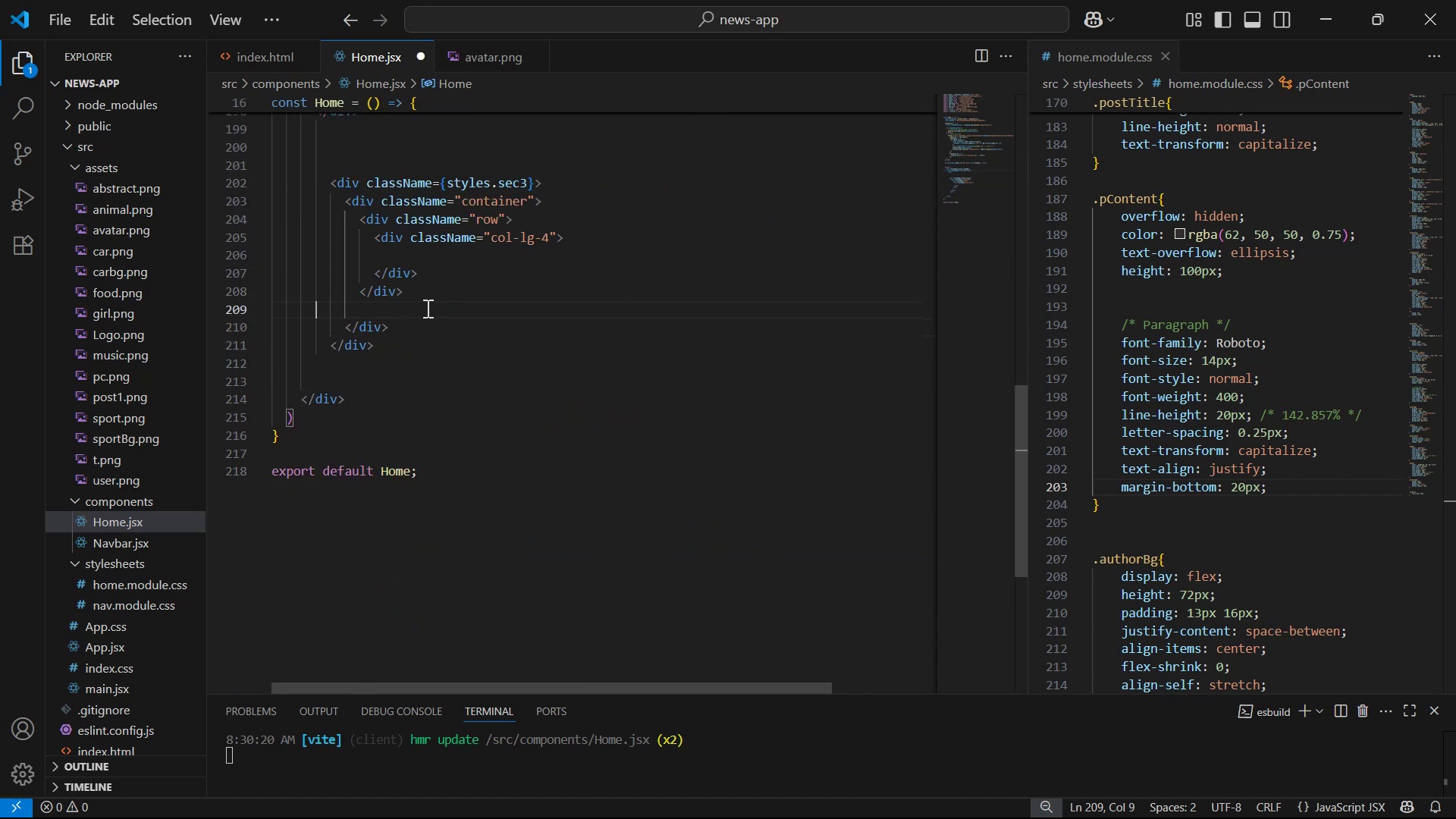 
key(Backspace)
 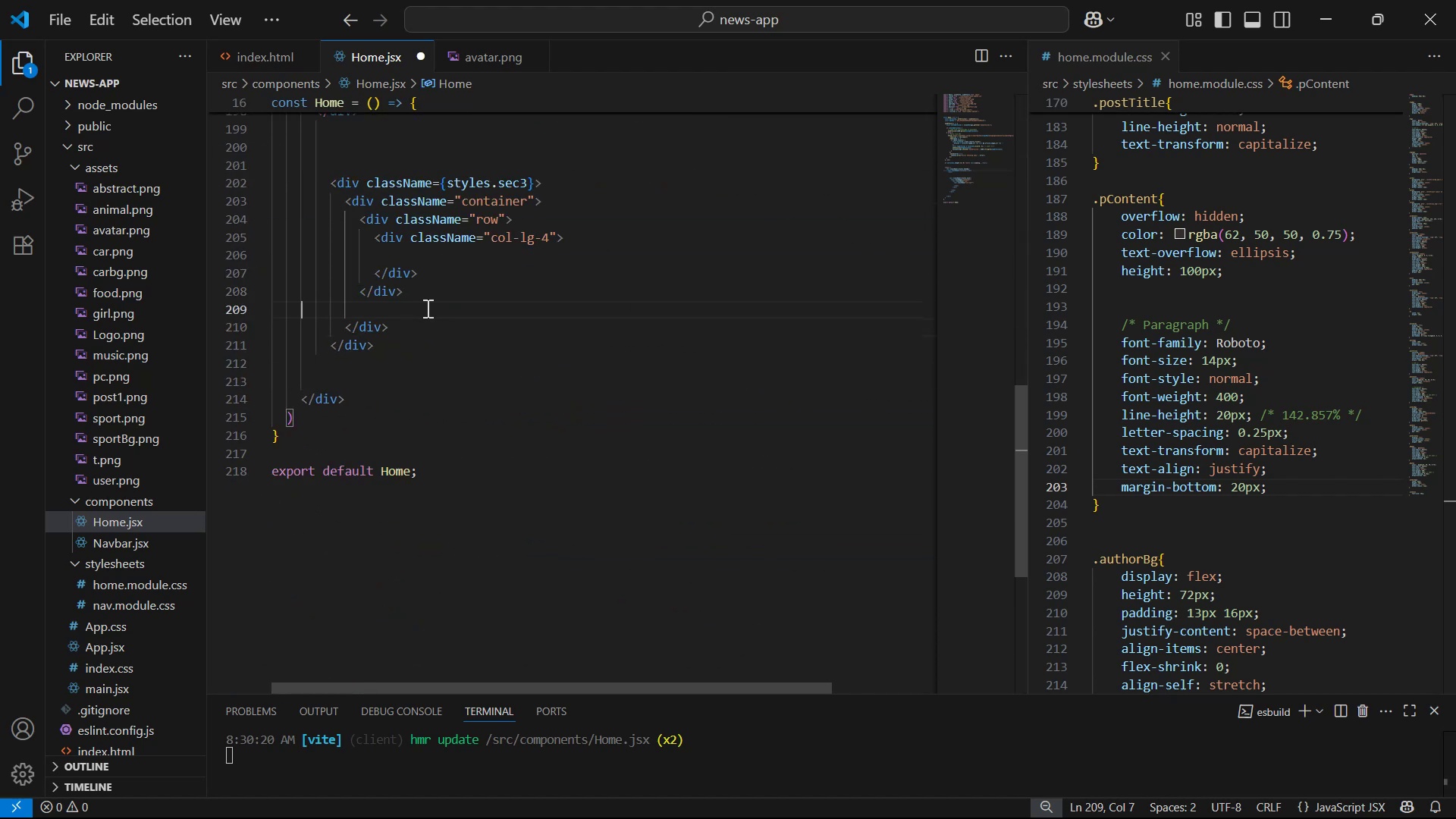 
key(Backspace)
 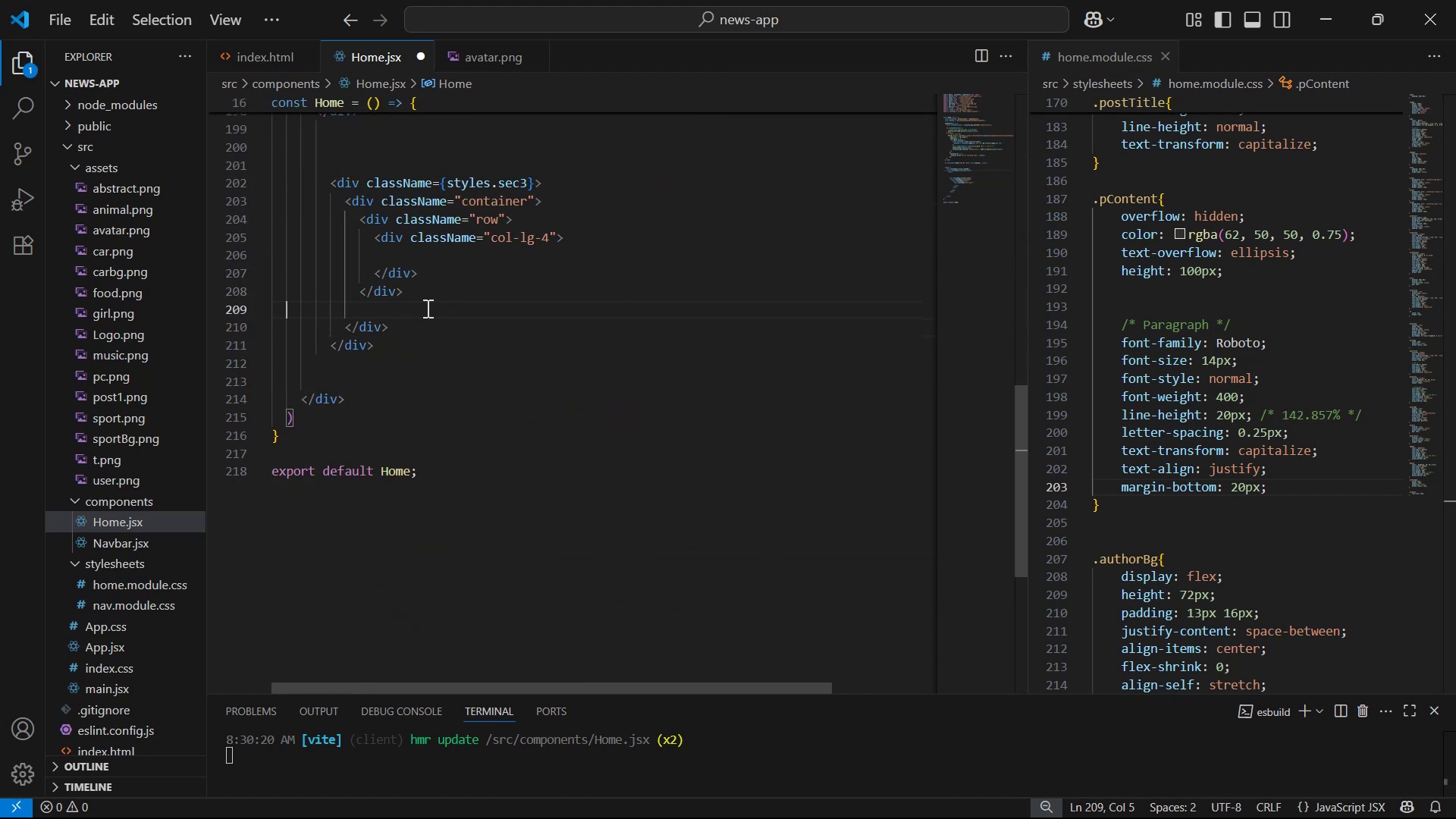 
key(Backspace)
 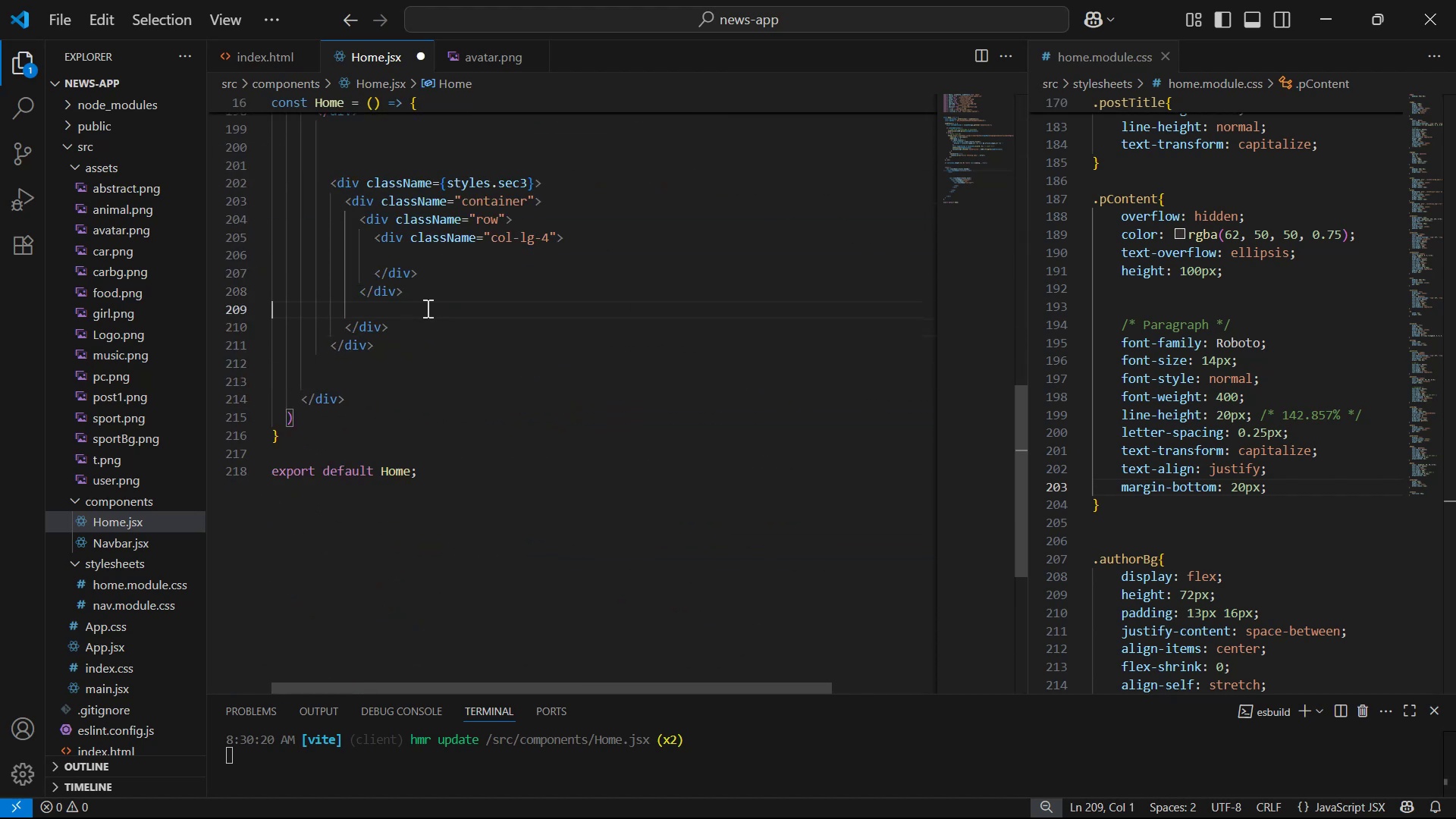 
key(Backspace)
 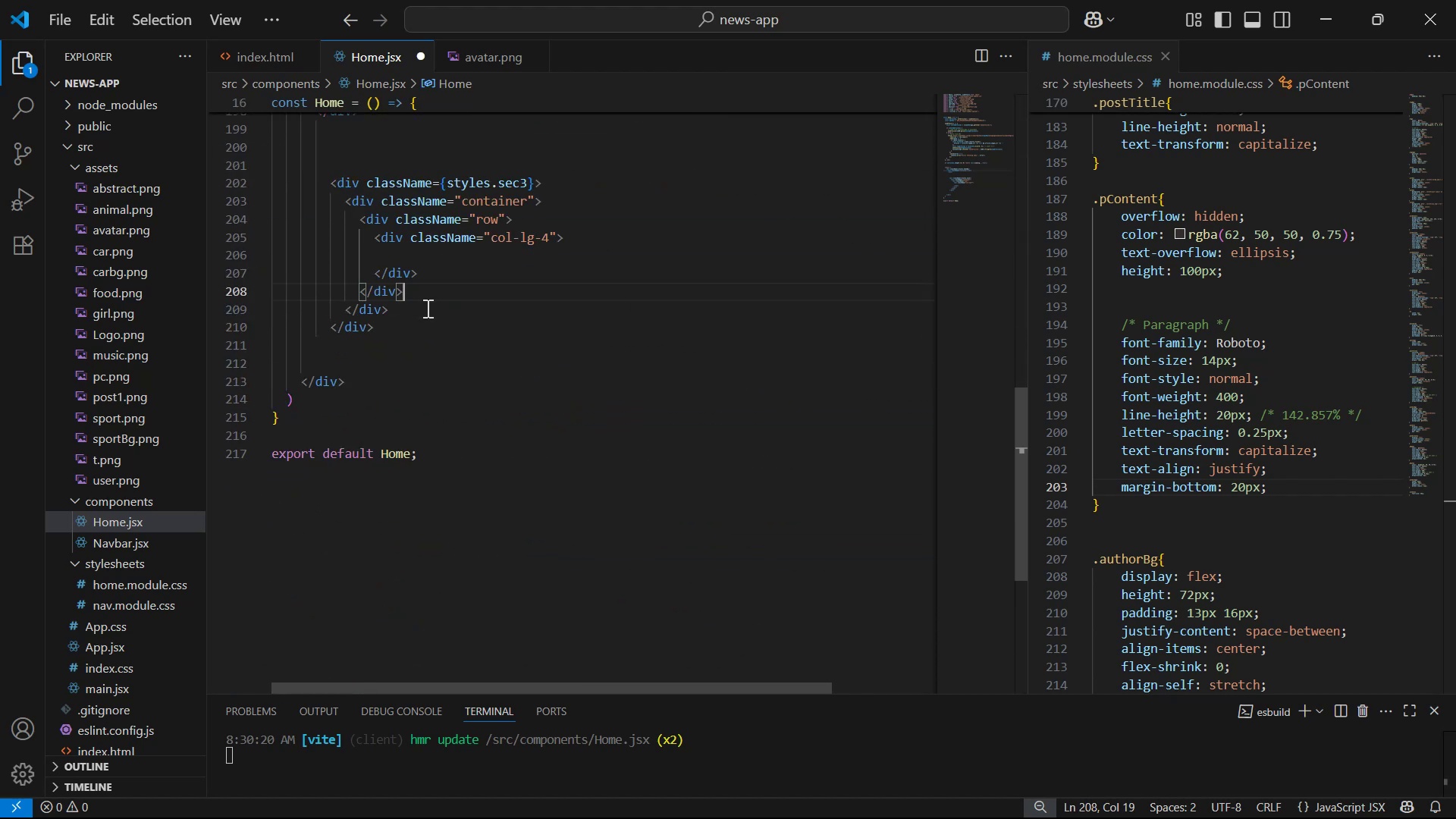 
key(ArrowDown)
 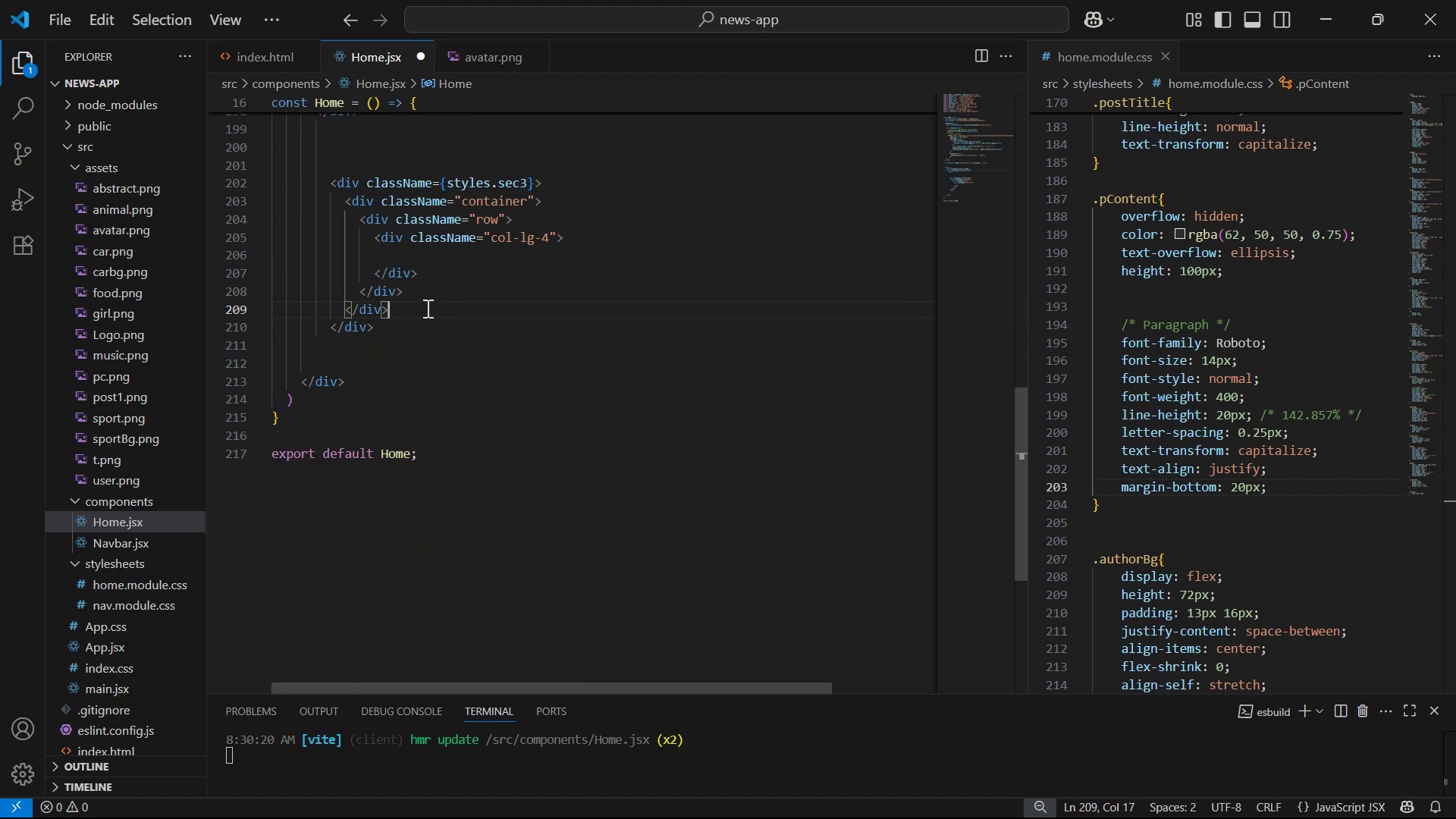 
key(Enter)
 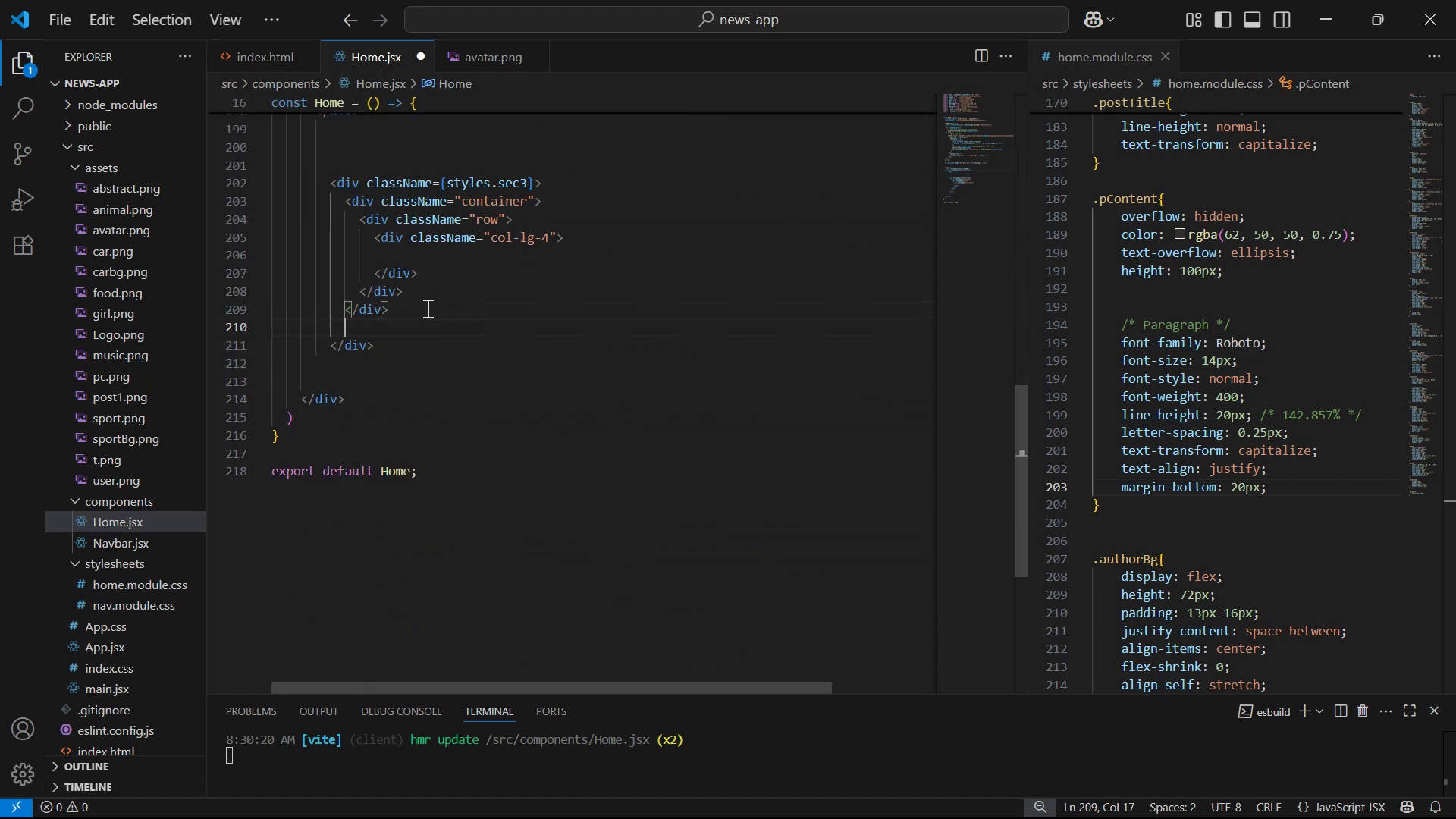 
key(Enter)
 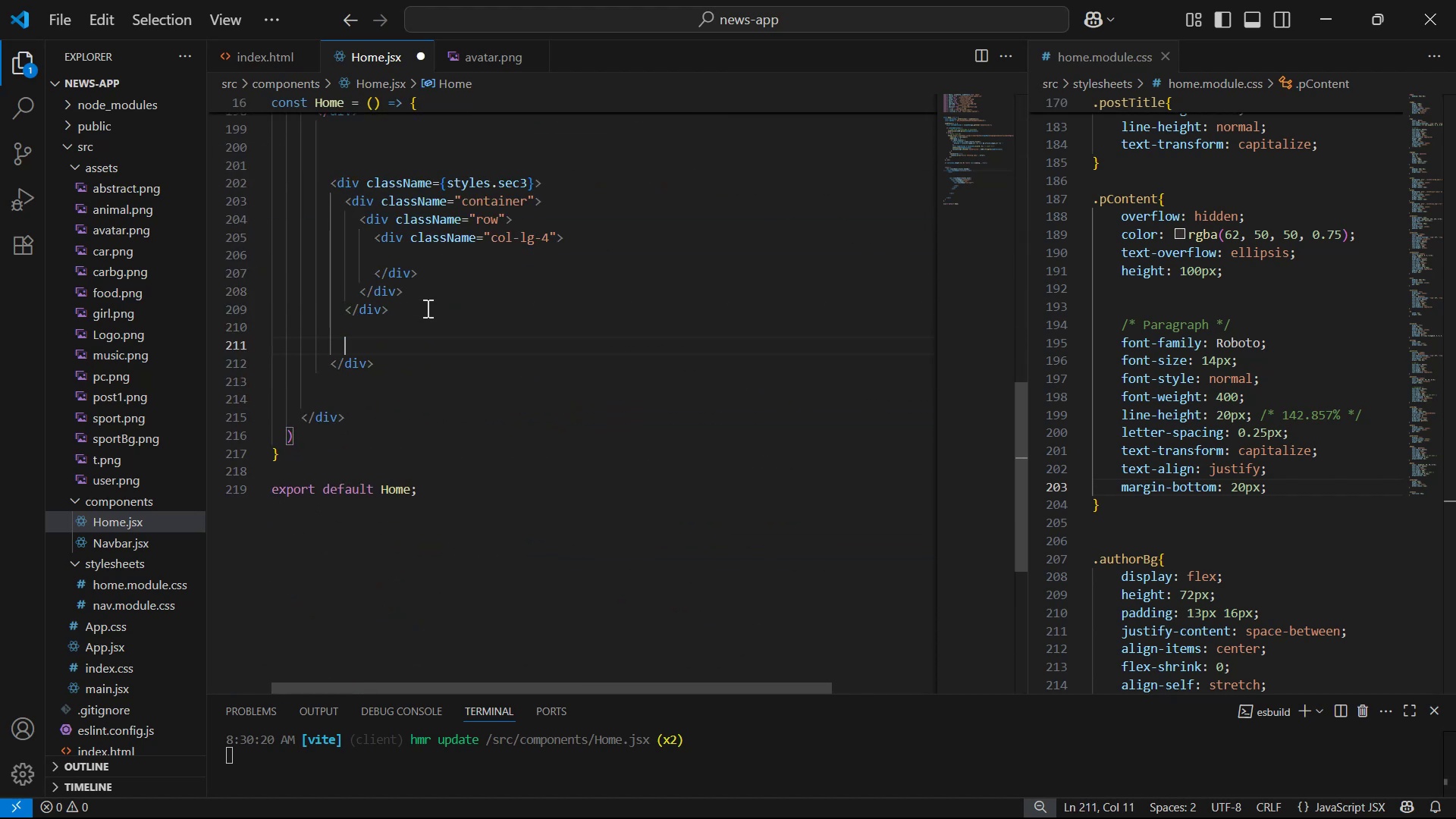 
type(im)
 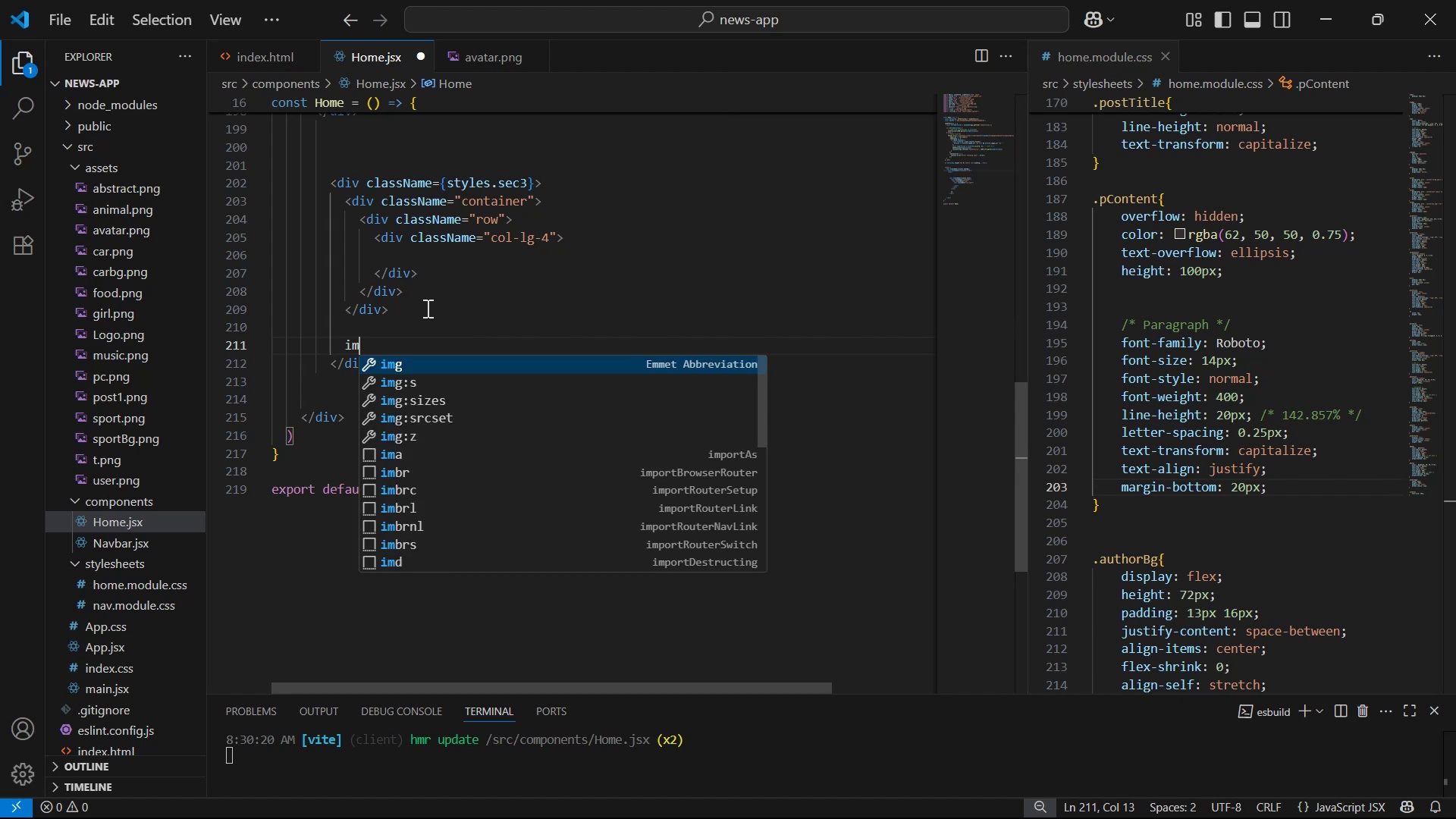 
key(Enter)
 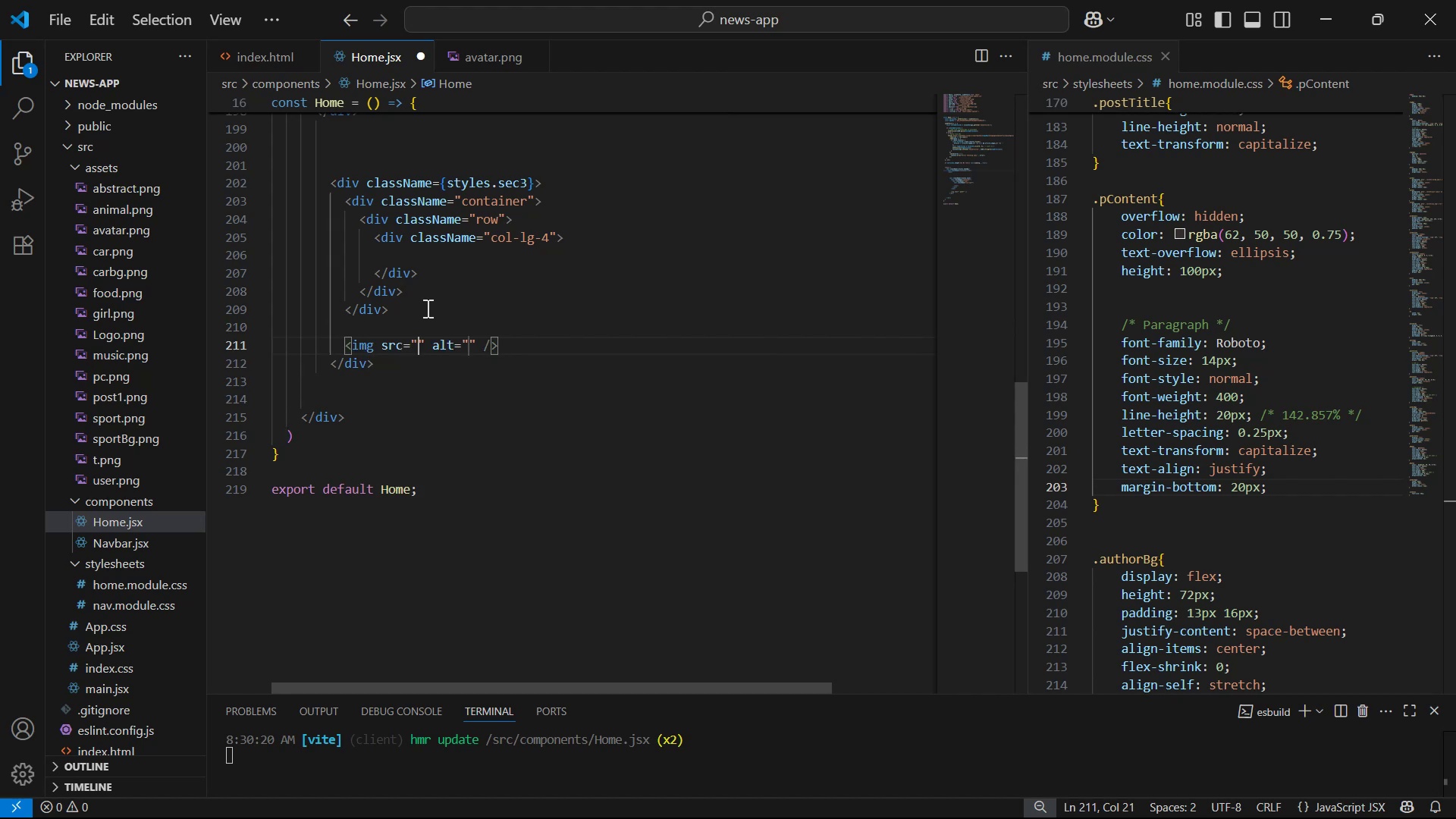 
key(ArrowRight)
 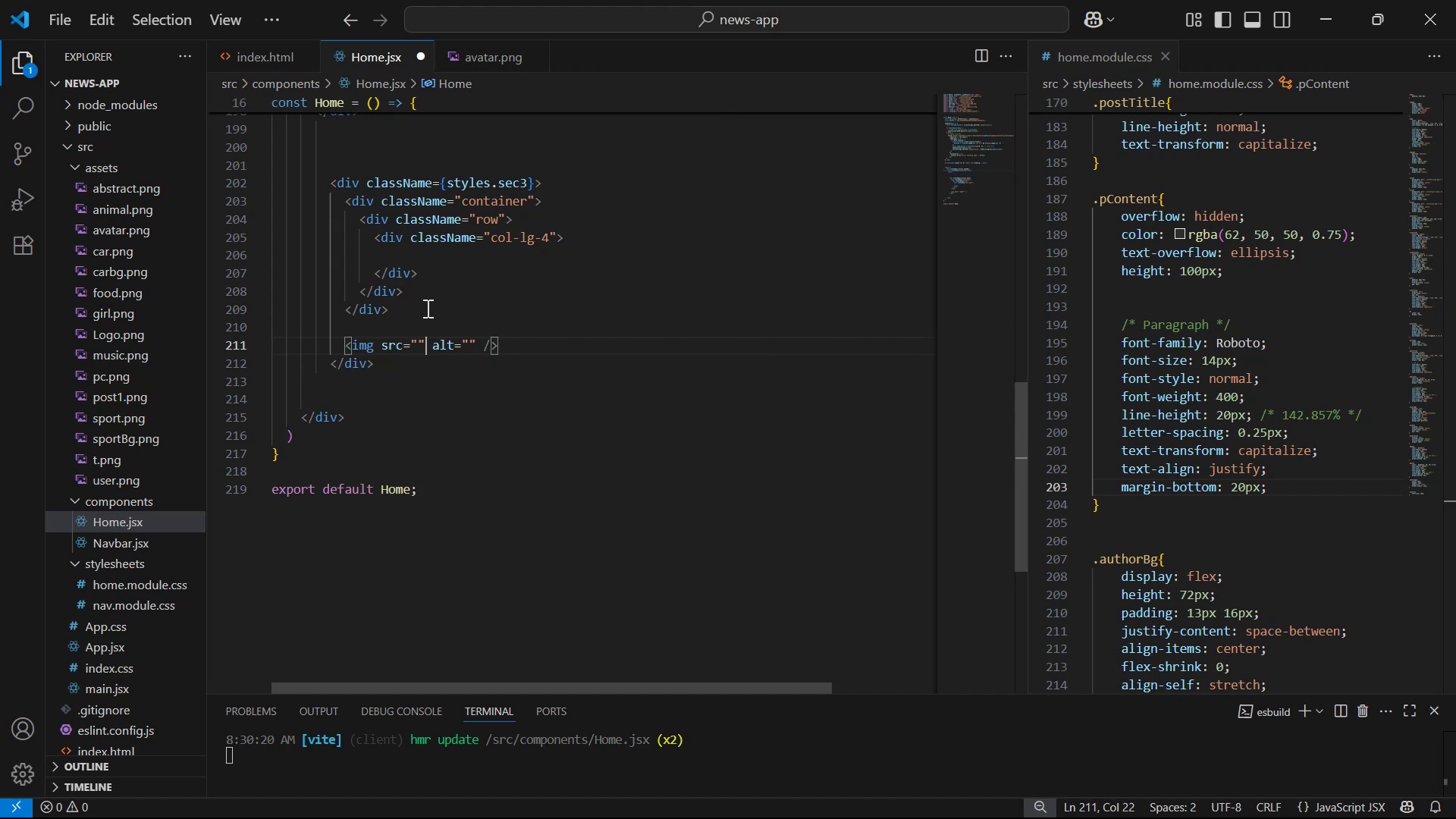 
key(Backspace)
key(Backspace)
type({sp)
 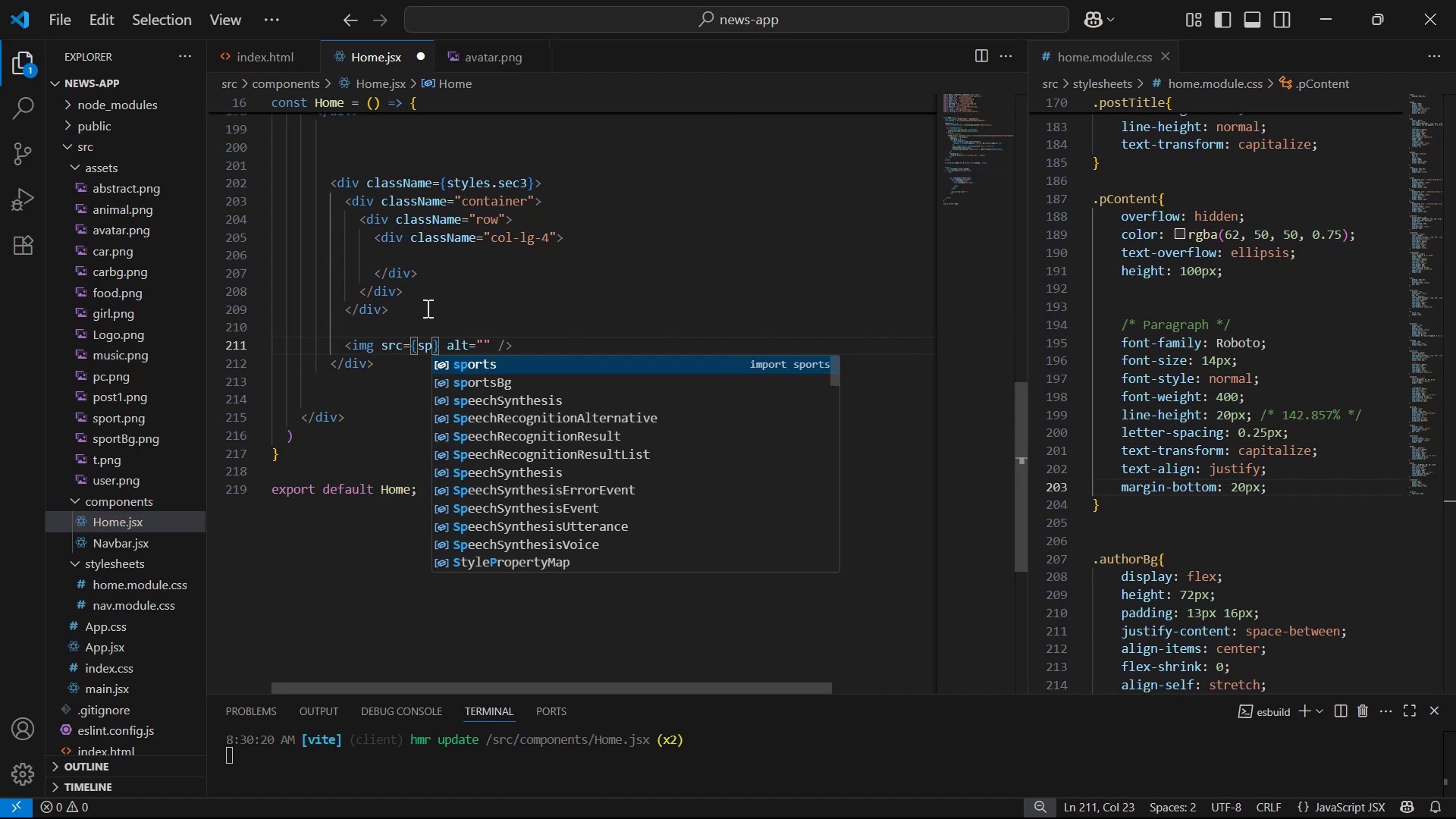 
key(ArrowDown)
 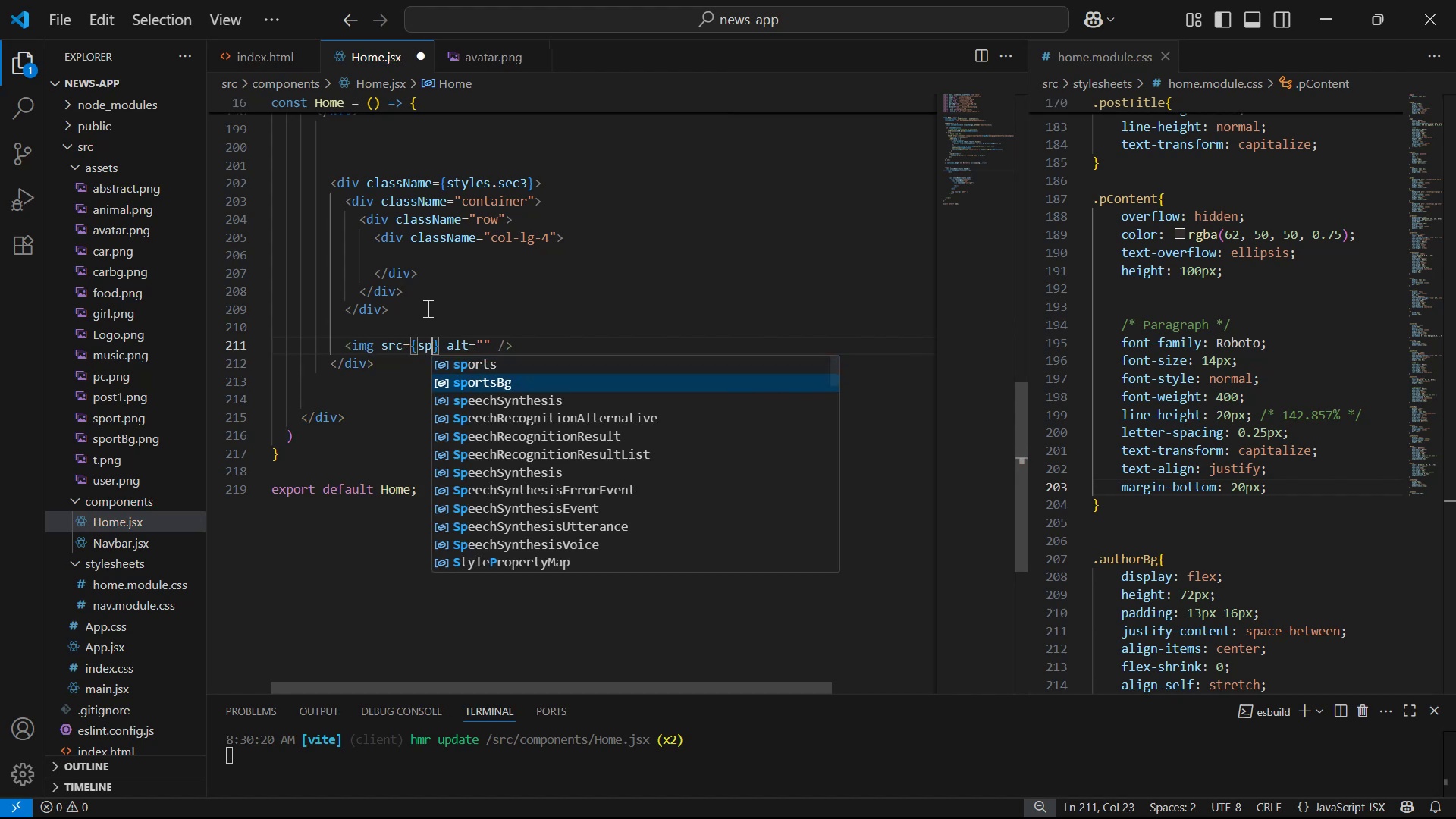 
key(Enter)
 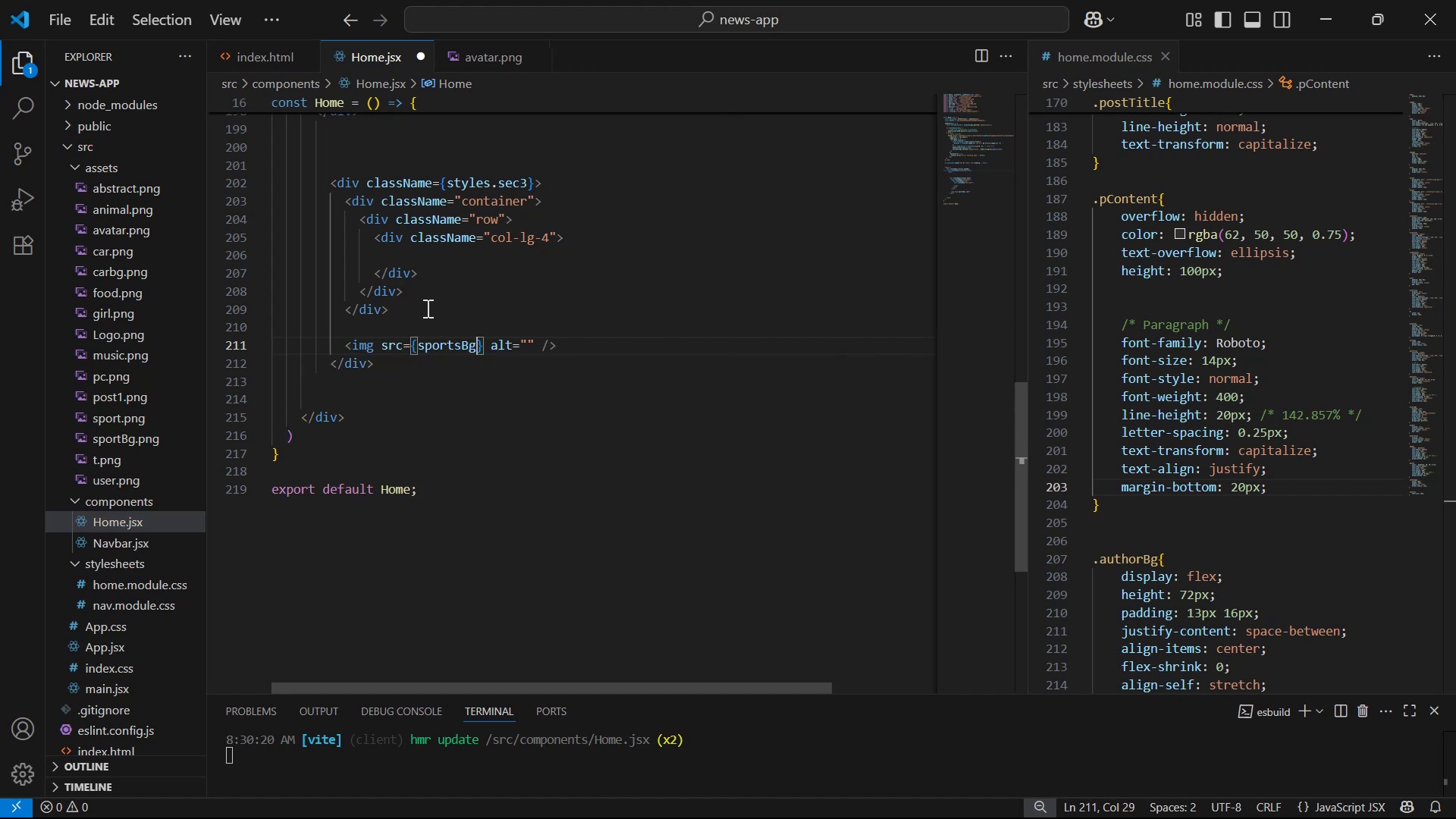 
hold_key(key=ArrowRight, duration=0.68)
 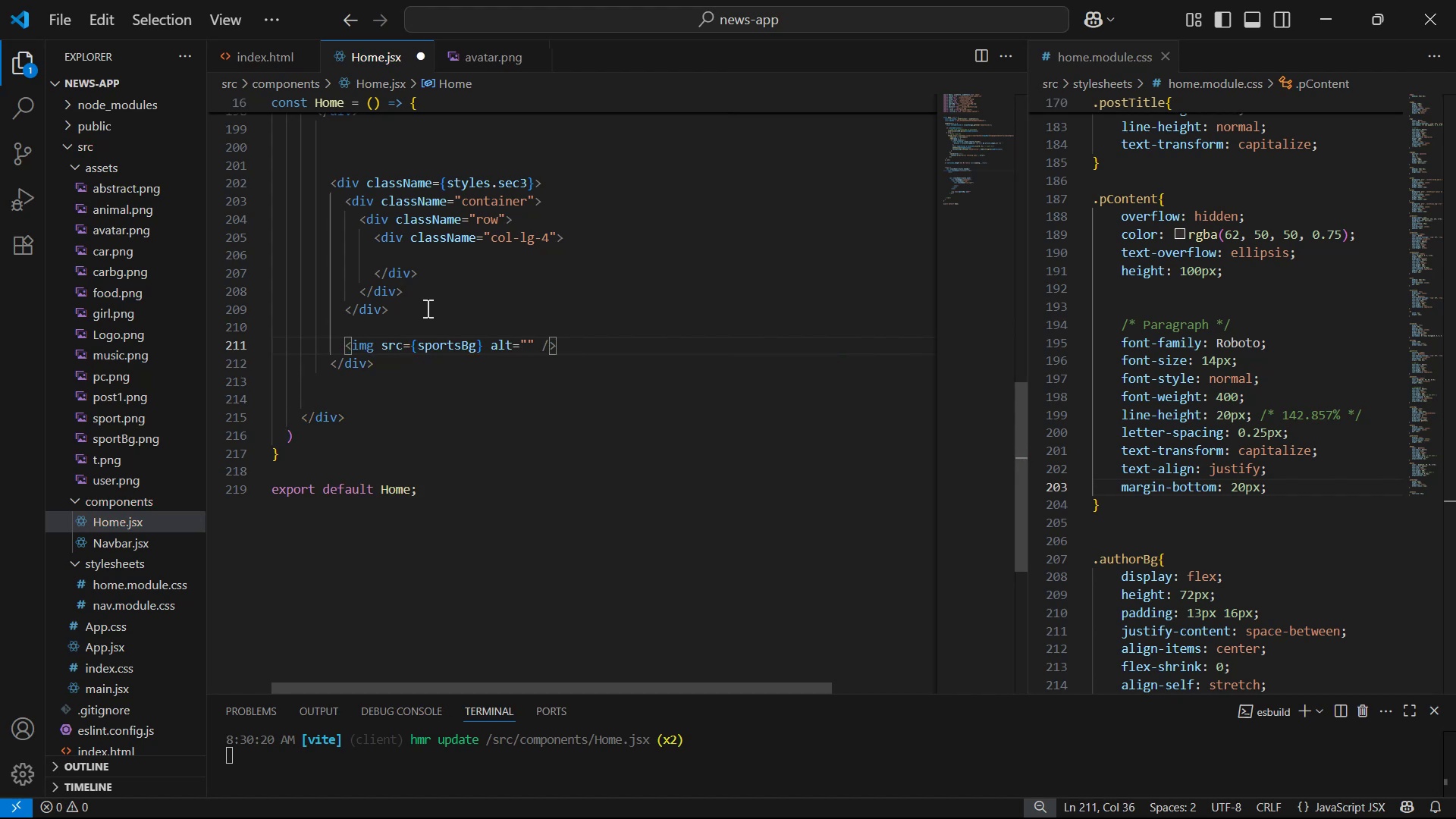 
key(ArrowRight)
 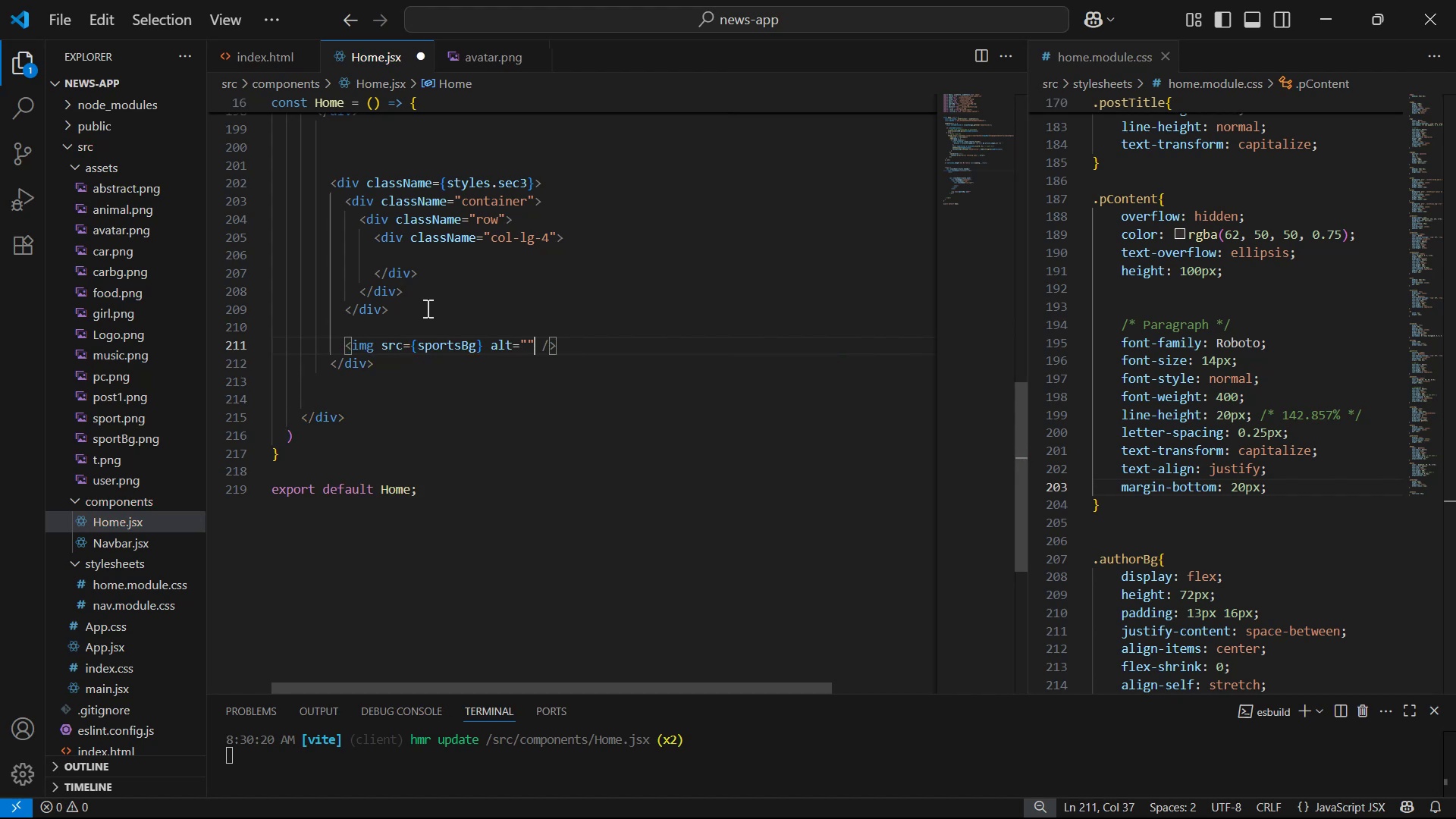 
type( cla)
 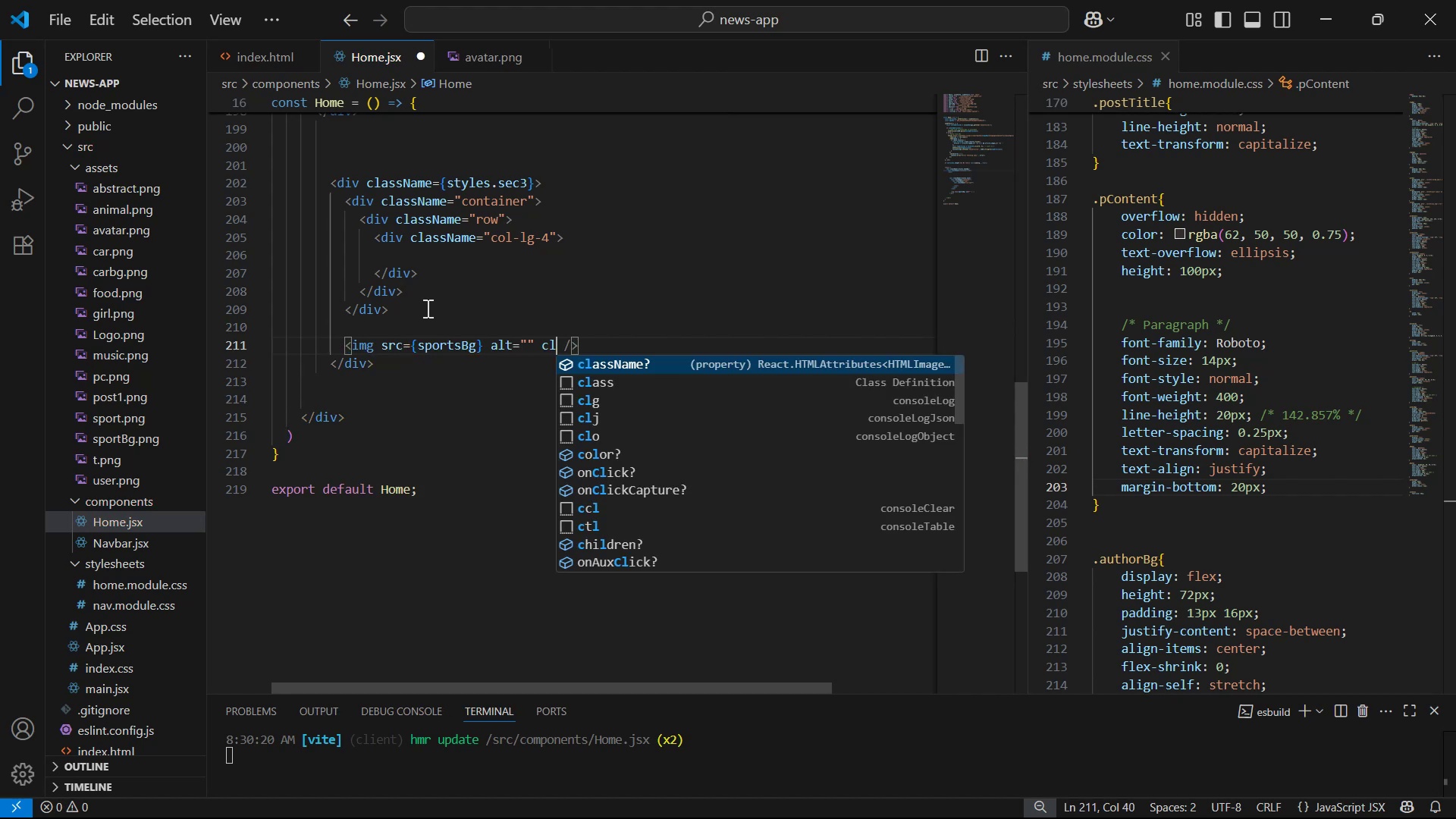 
key(Enter)
 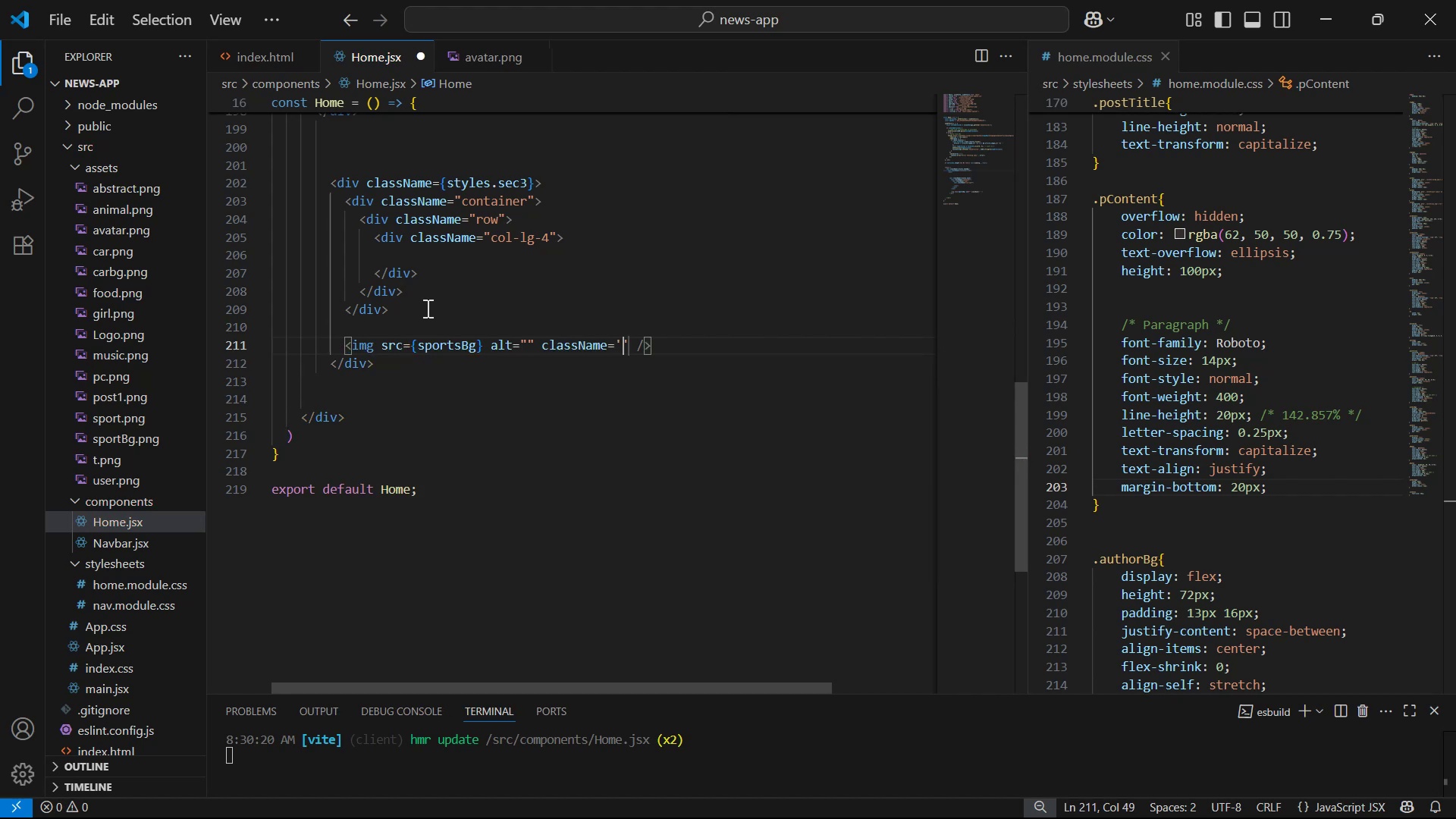 
key(ArrowRight)
 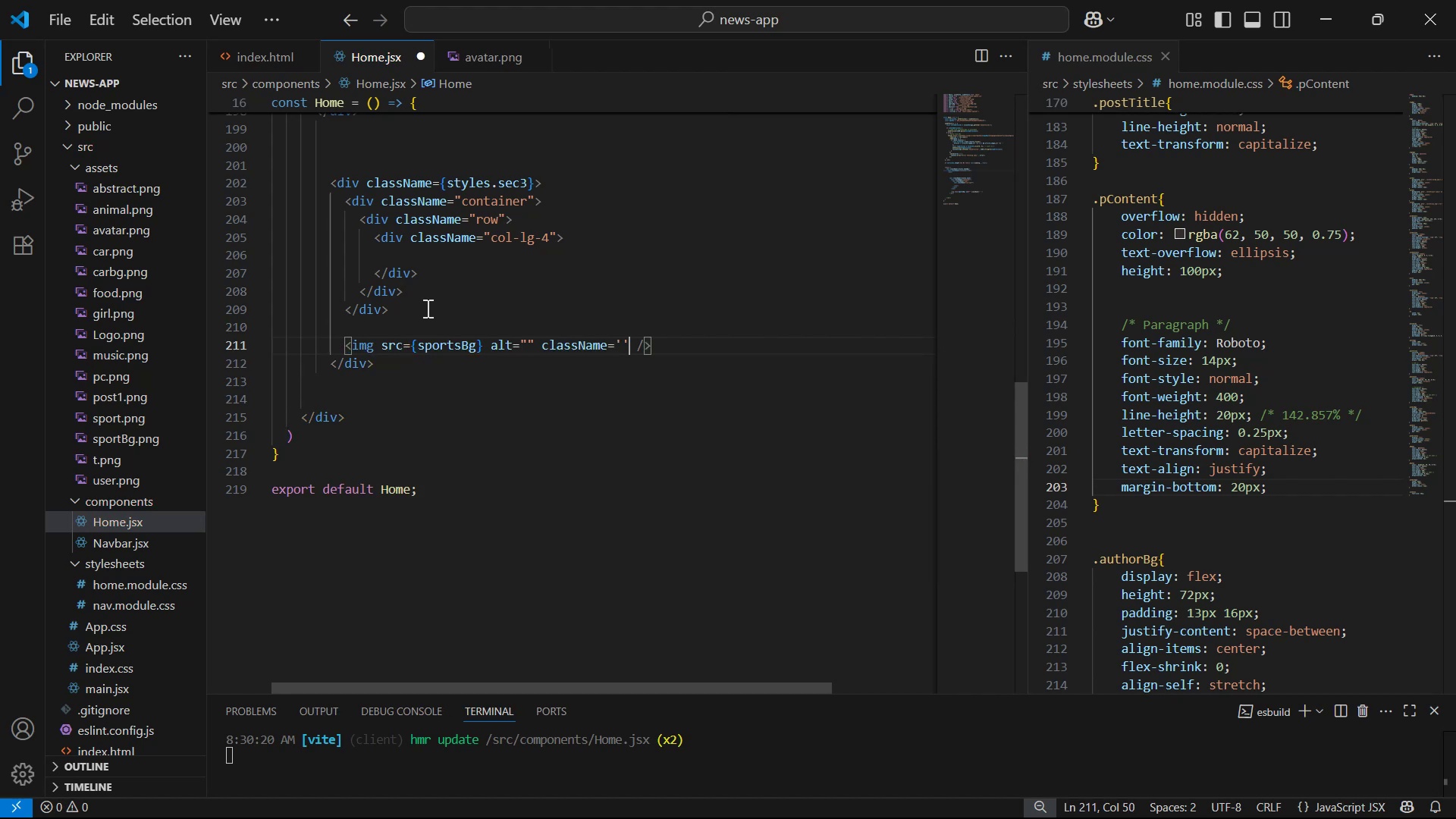 
key(Backspace)
key(Backspace)
type(})
key(Backspace)
type({sty)
 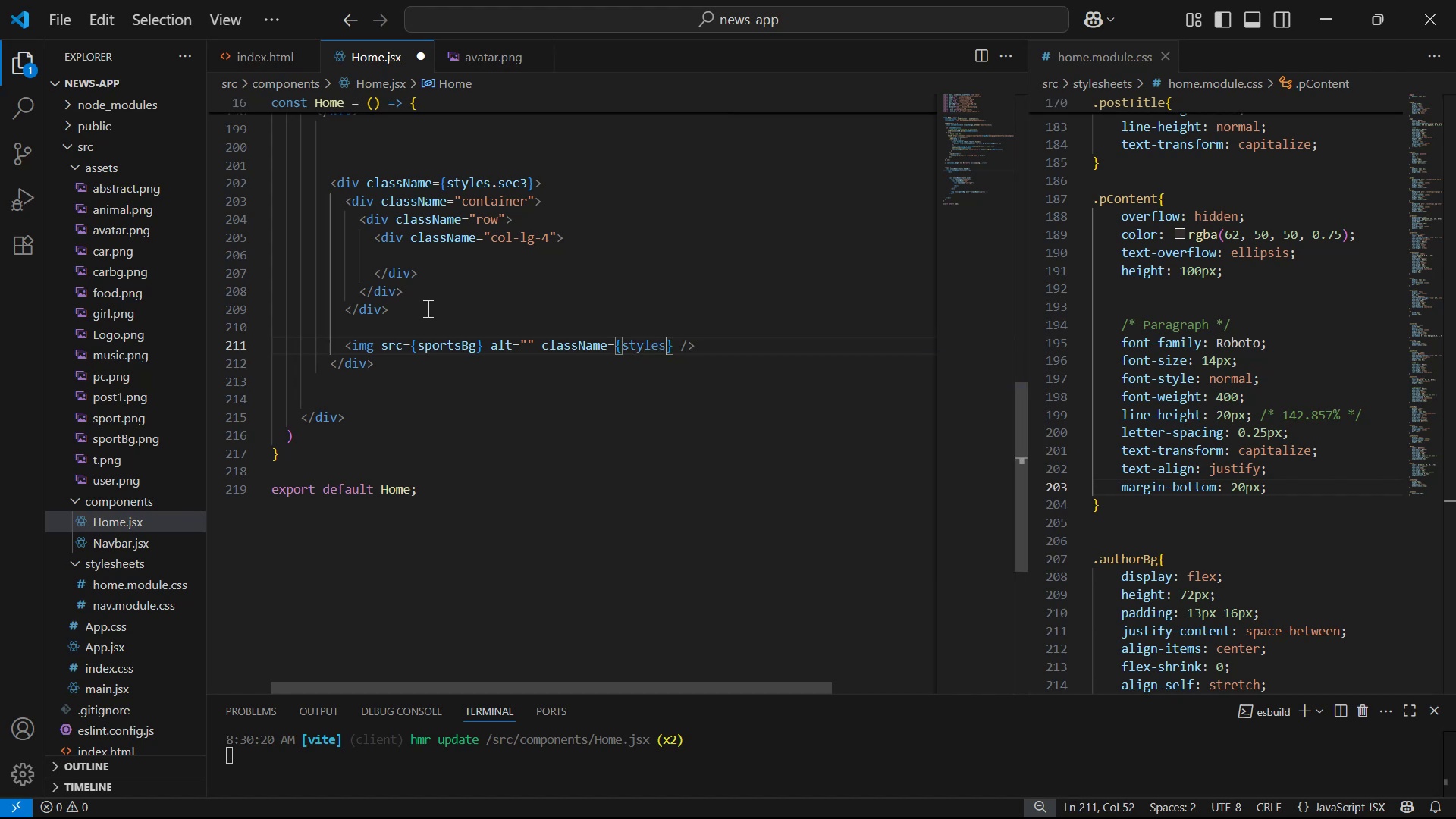 
 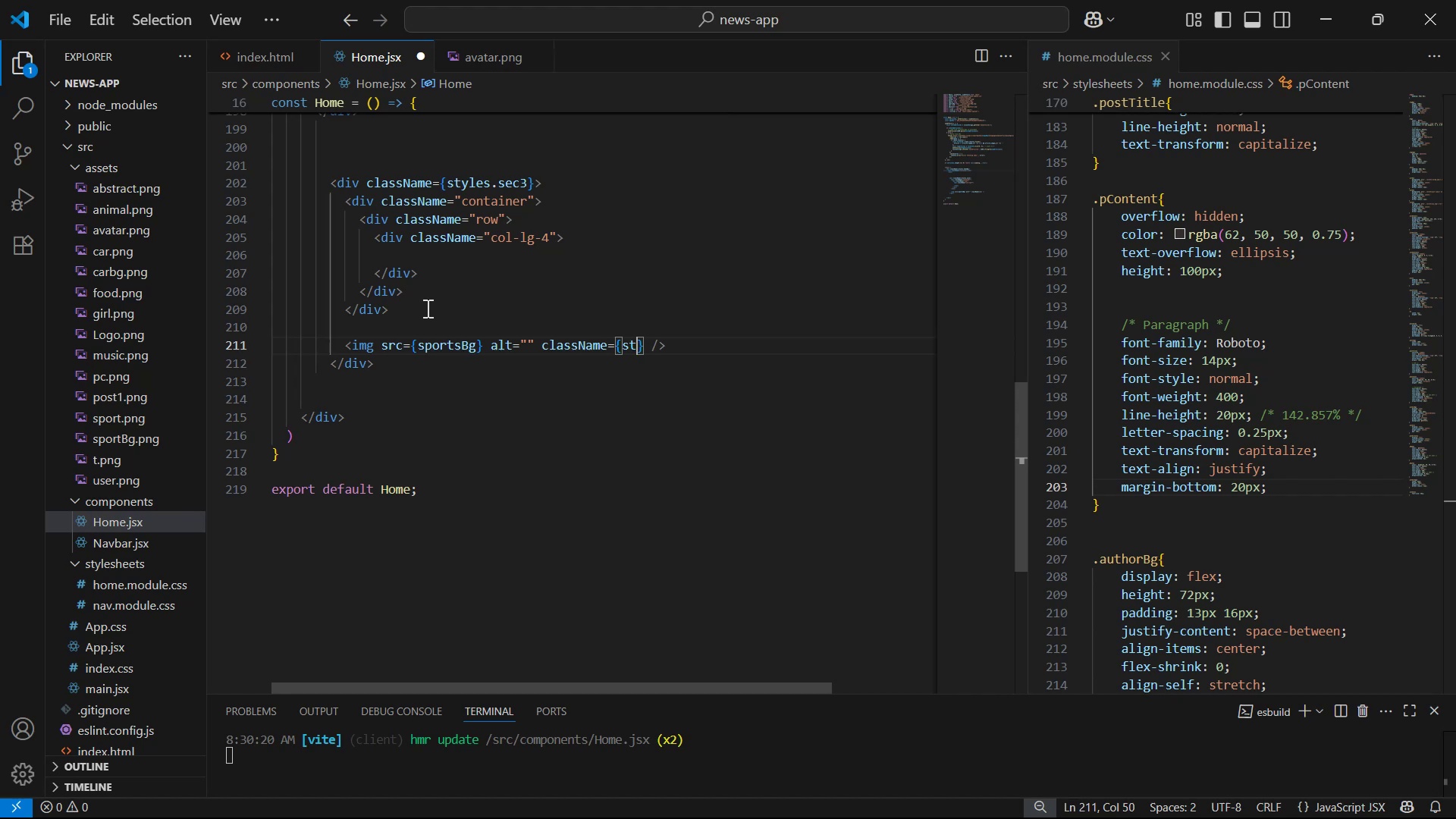 
key(Enter)
 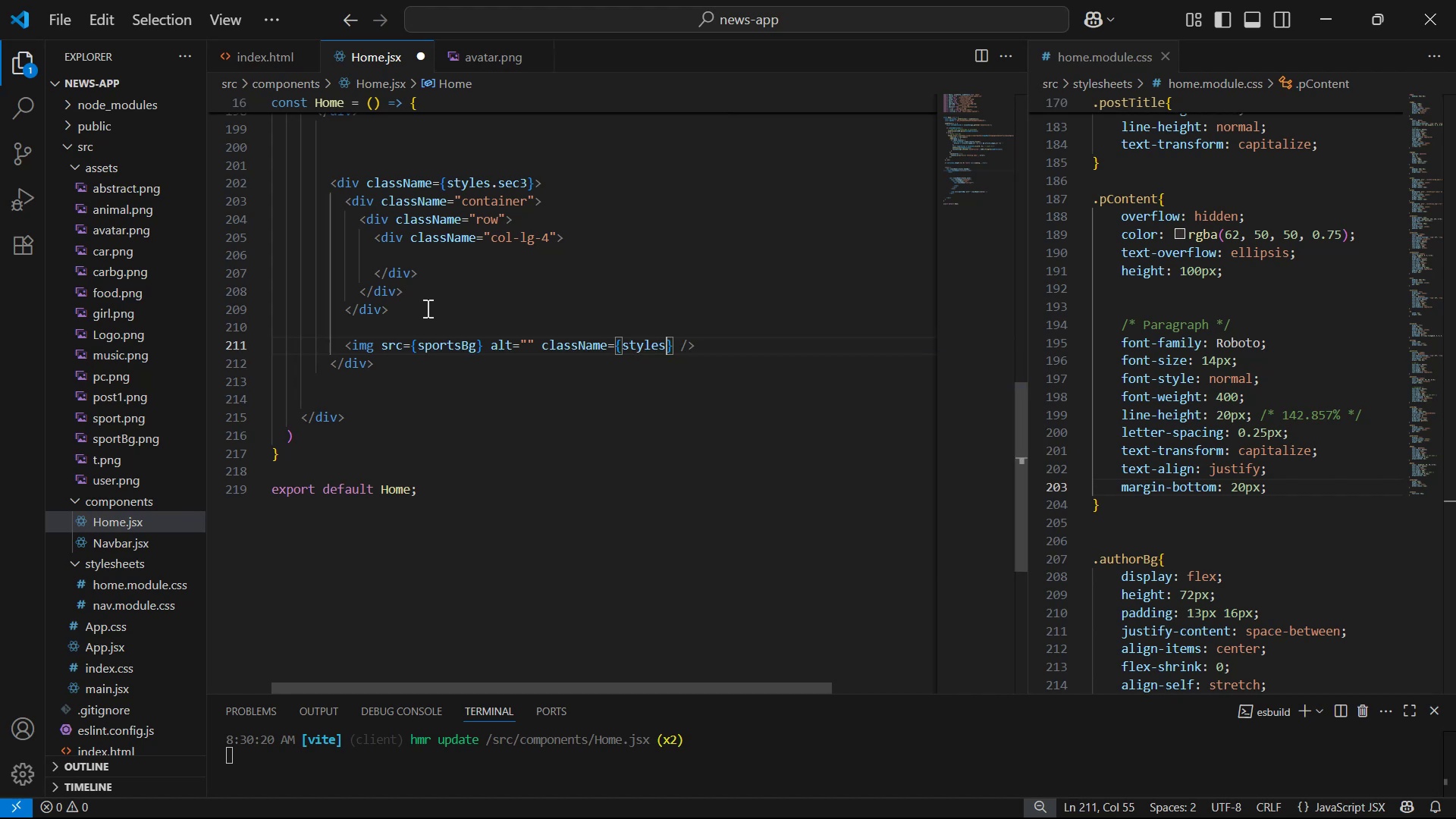 
type(.sportBg )
key(Backspace)
 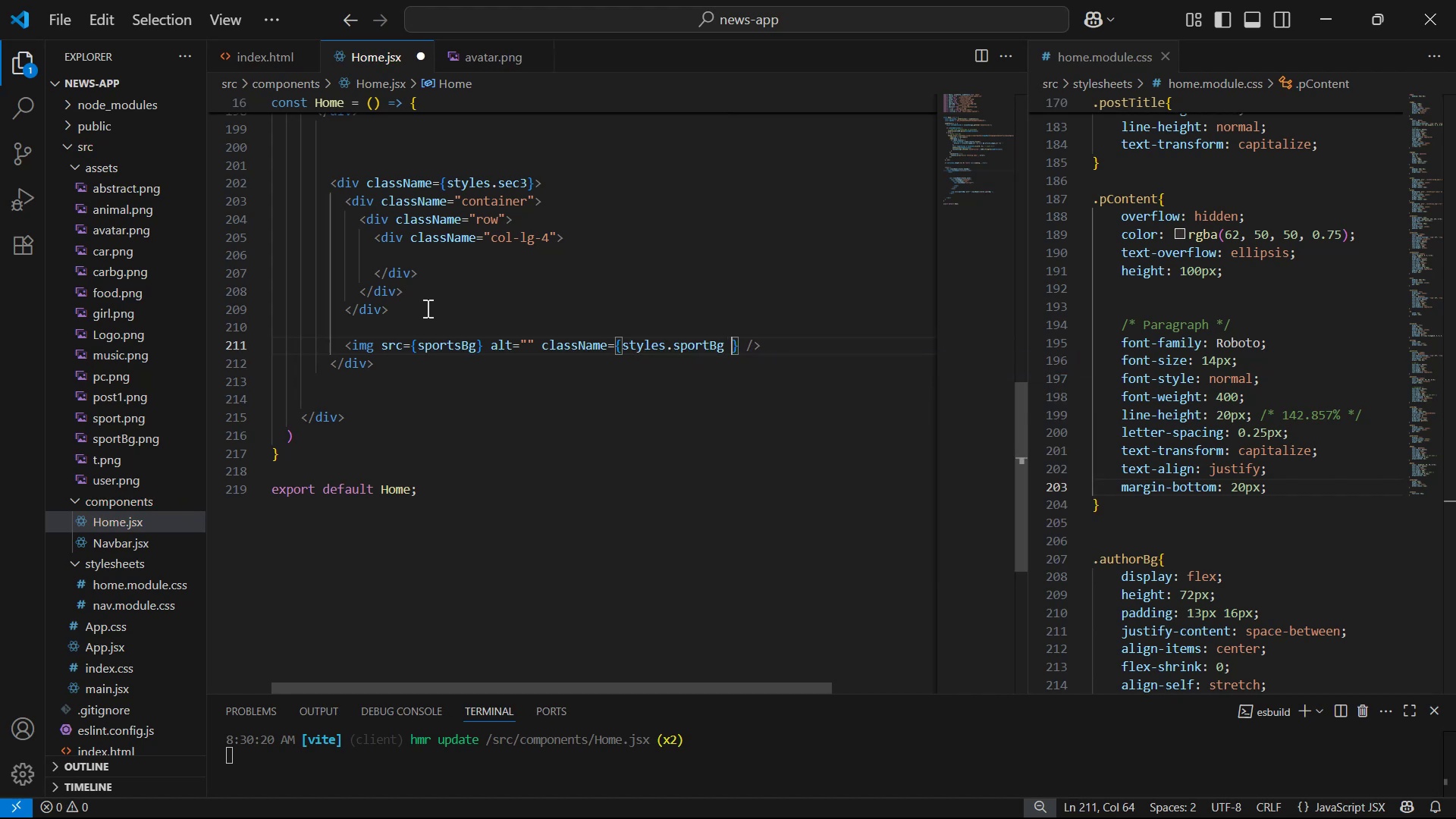 
key(Control+S)
 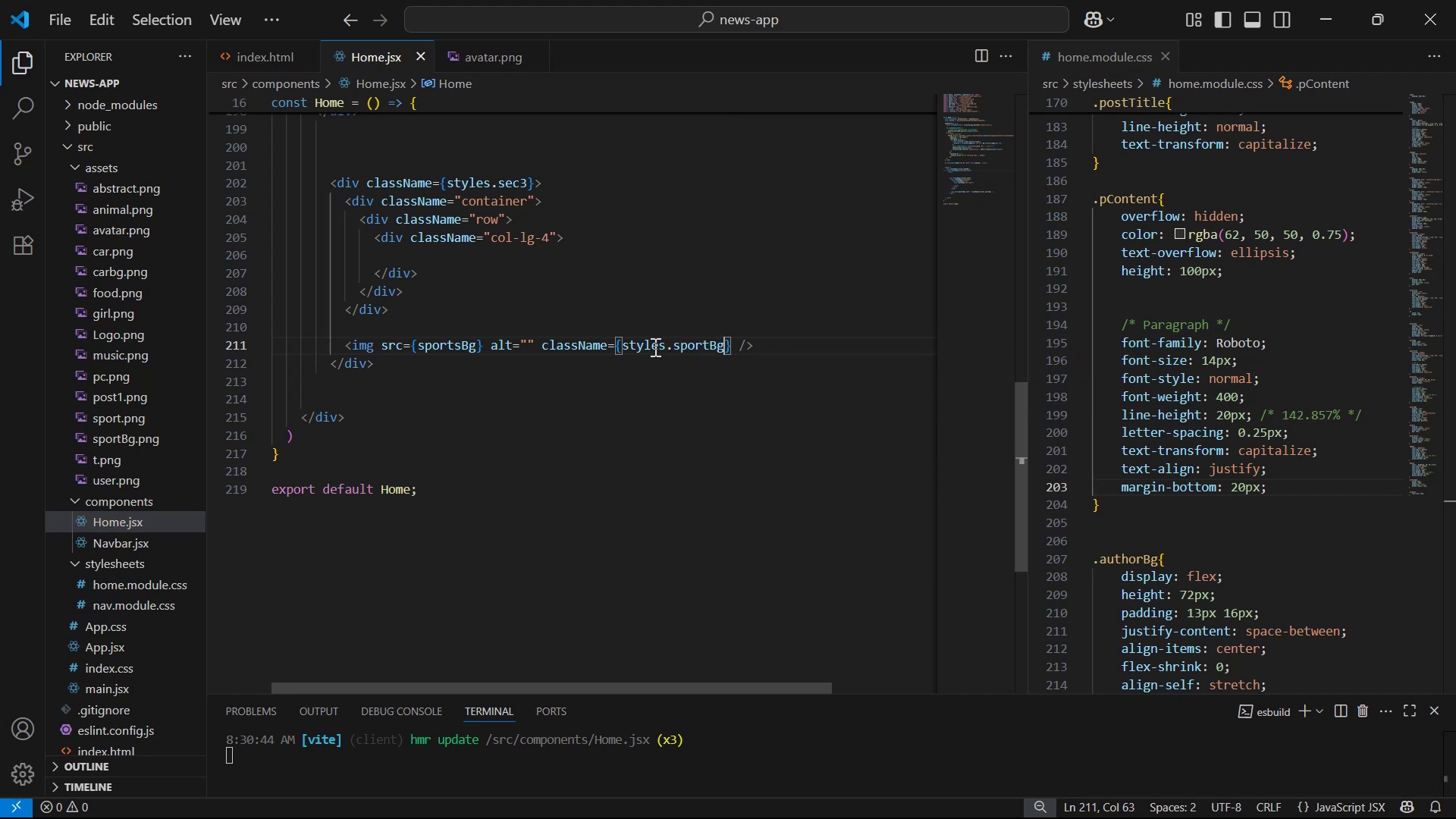 
wait(6.61)
 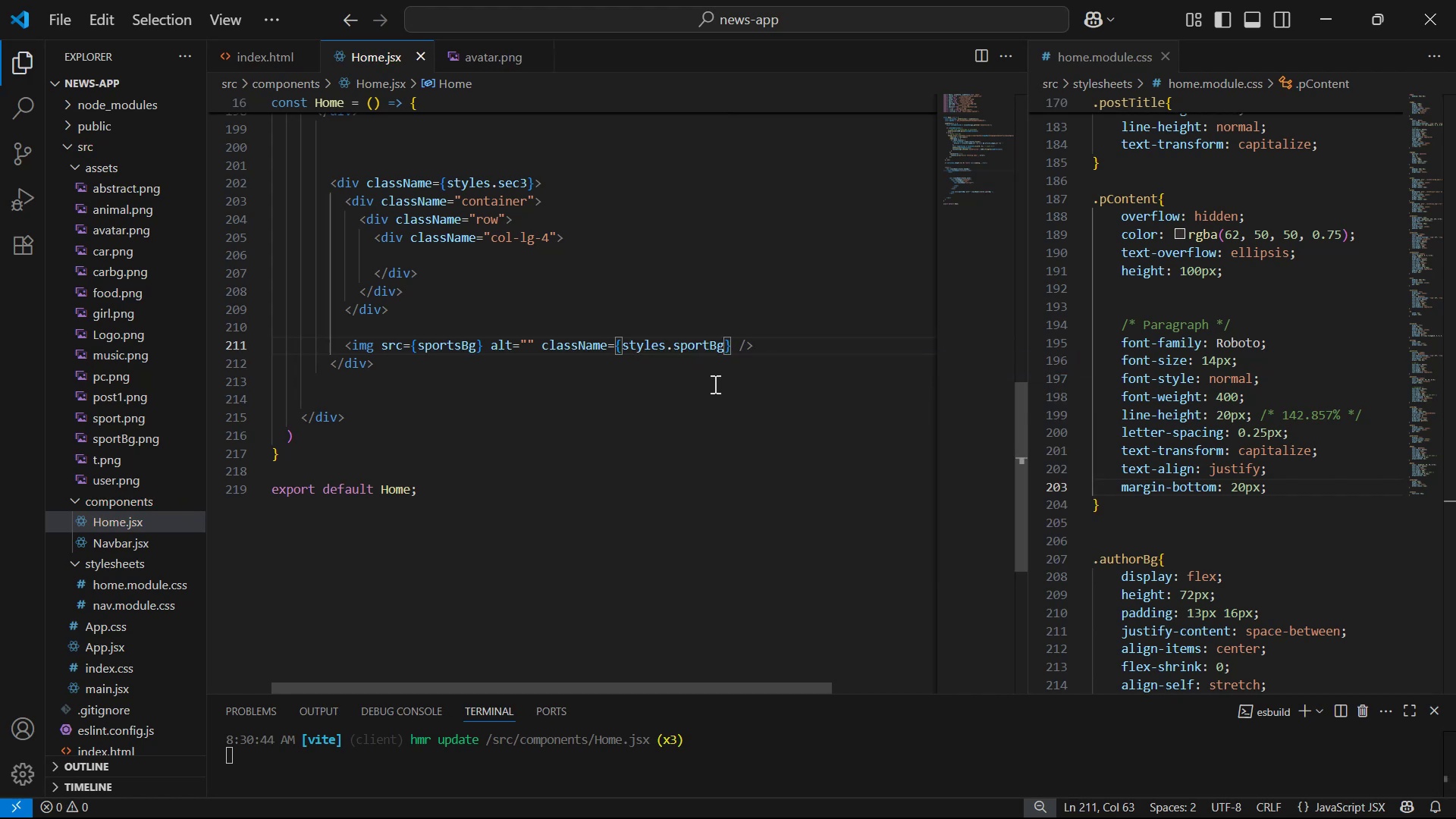 
left_click_drag(start_coordinate=[489, 181], to_coordinate=[527, 186])
 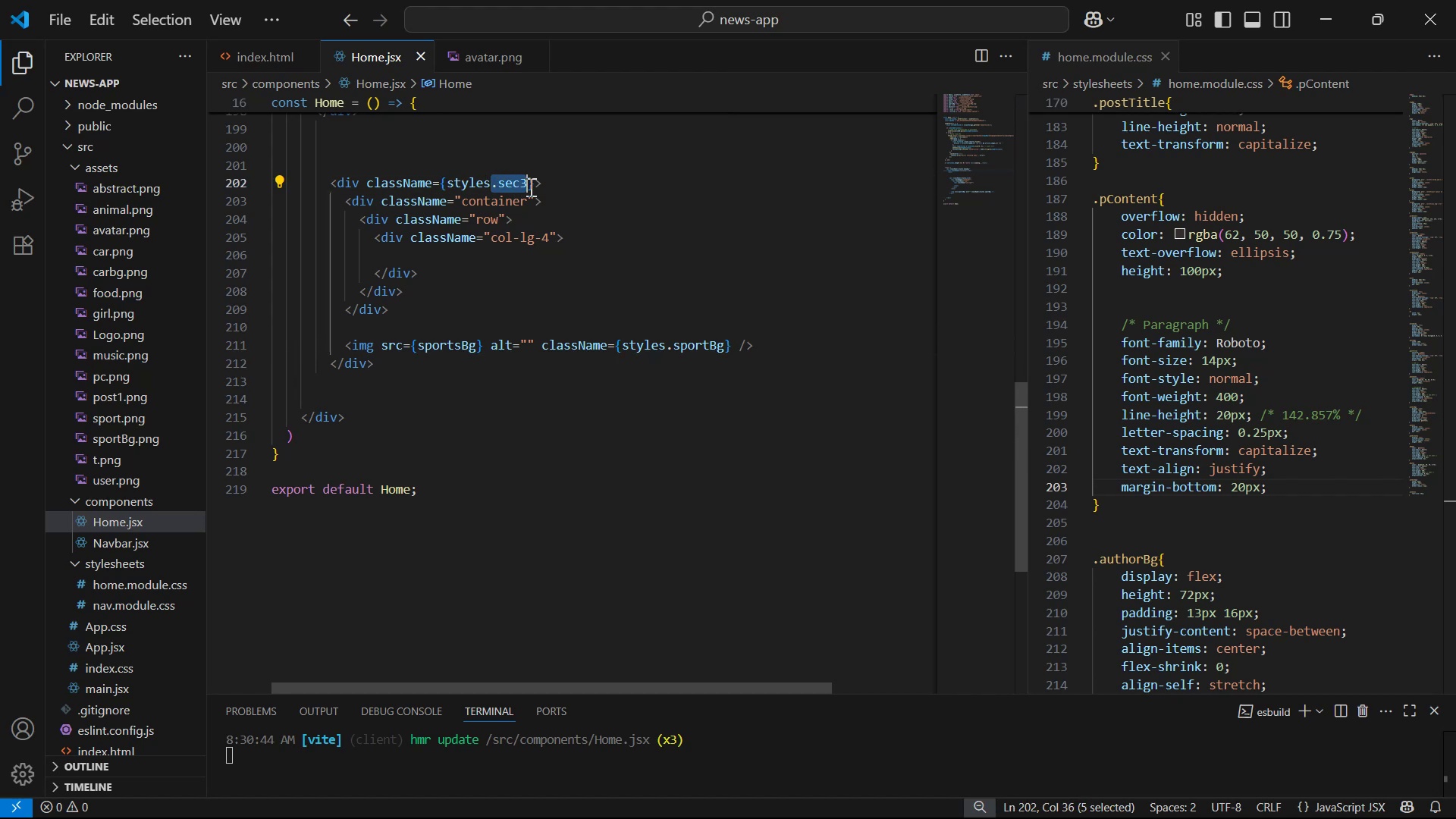 
key(Control+C)
 